 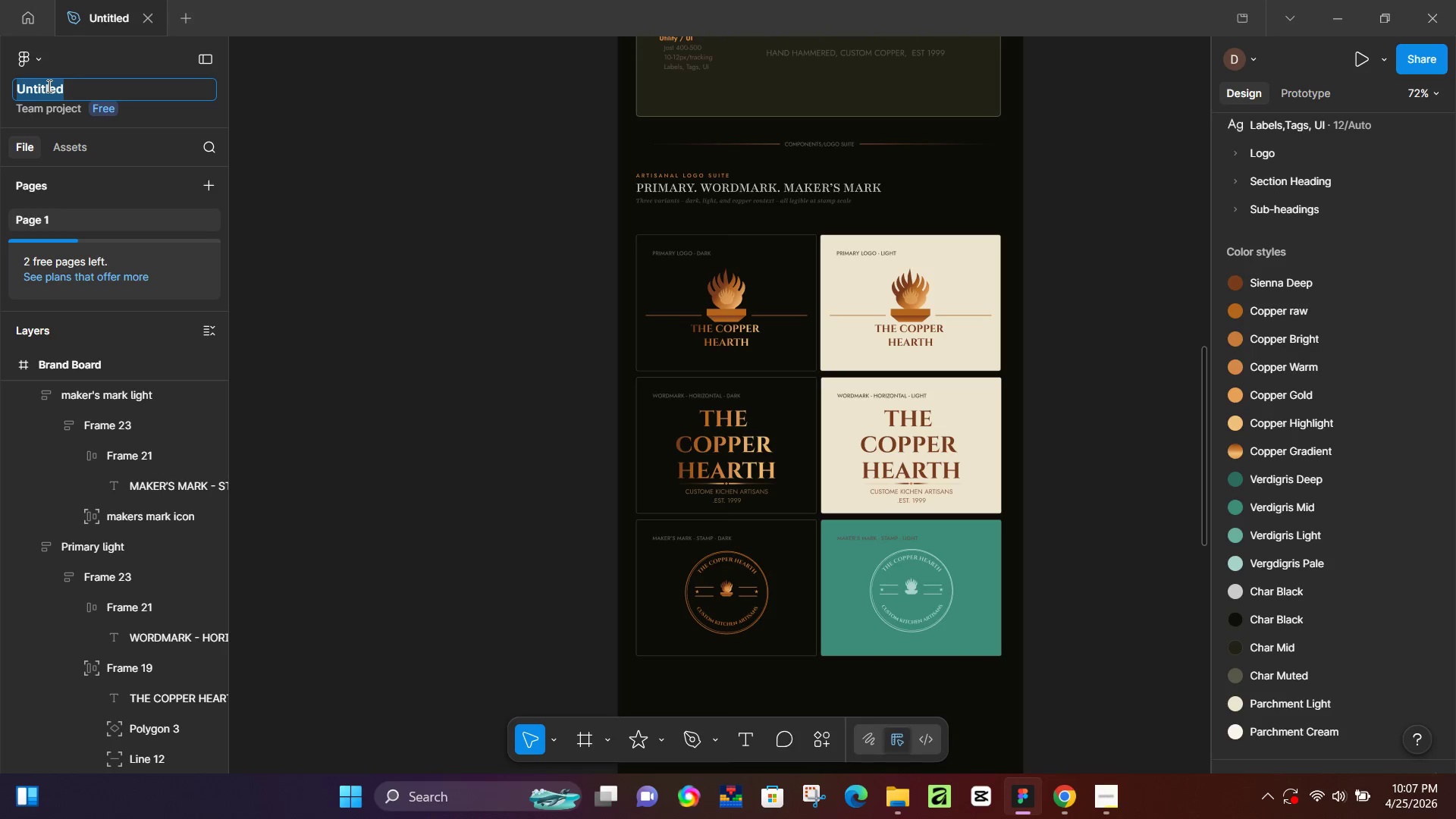 
key(Control+V)
 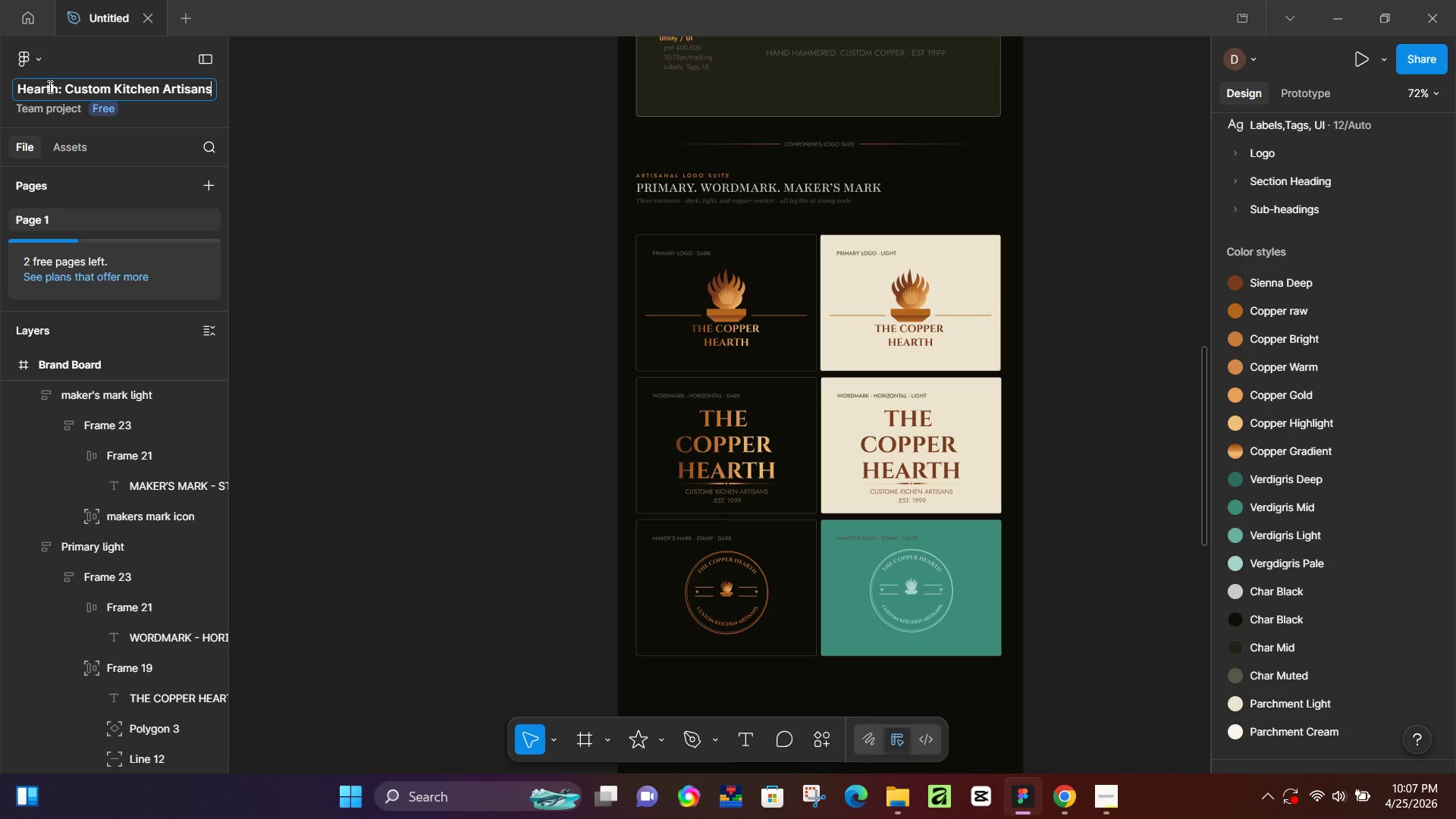 
key(NumpadEnter)
 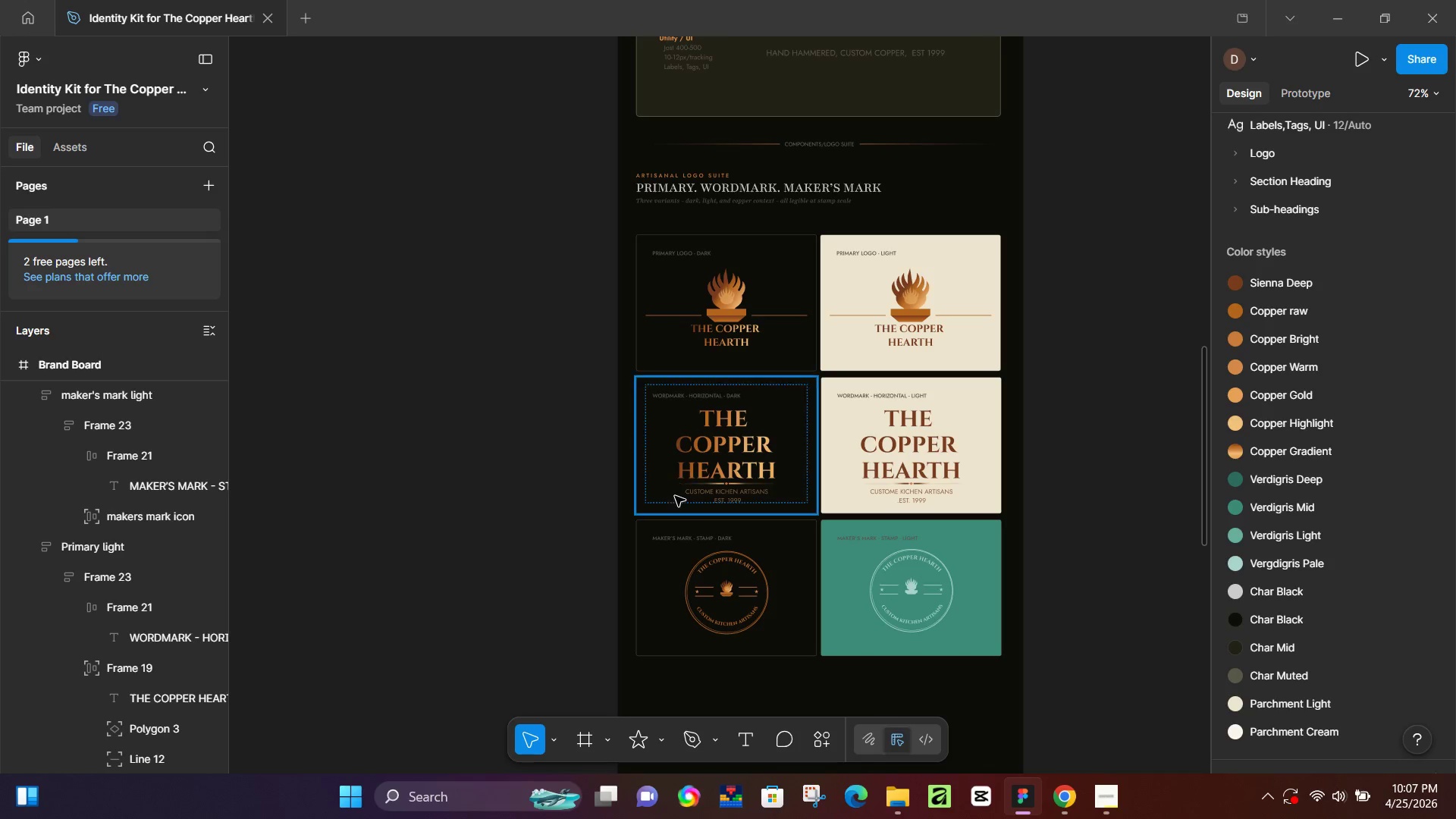 
scroll: coordinate [699, 466], scroll_direction: down, amount: 5.0
 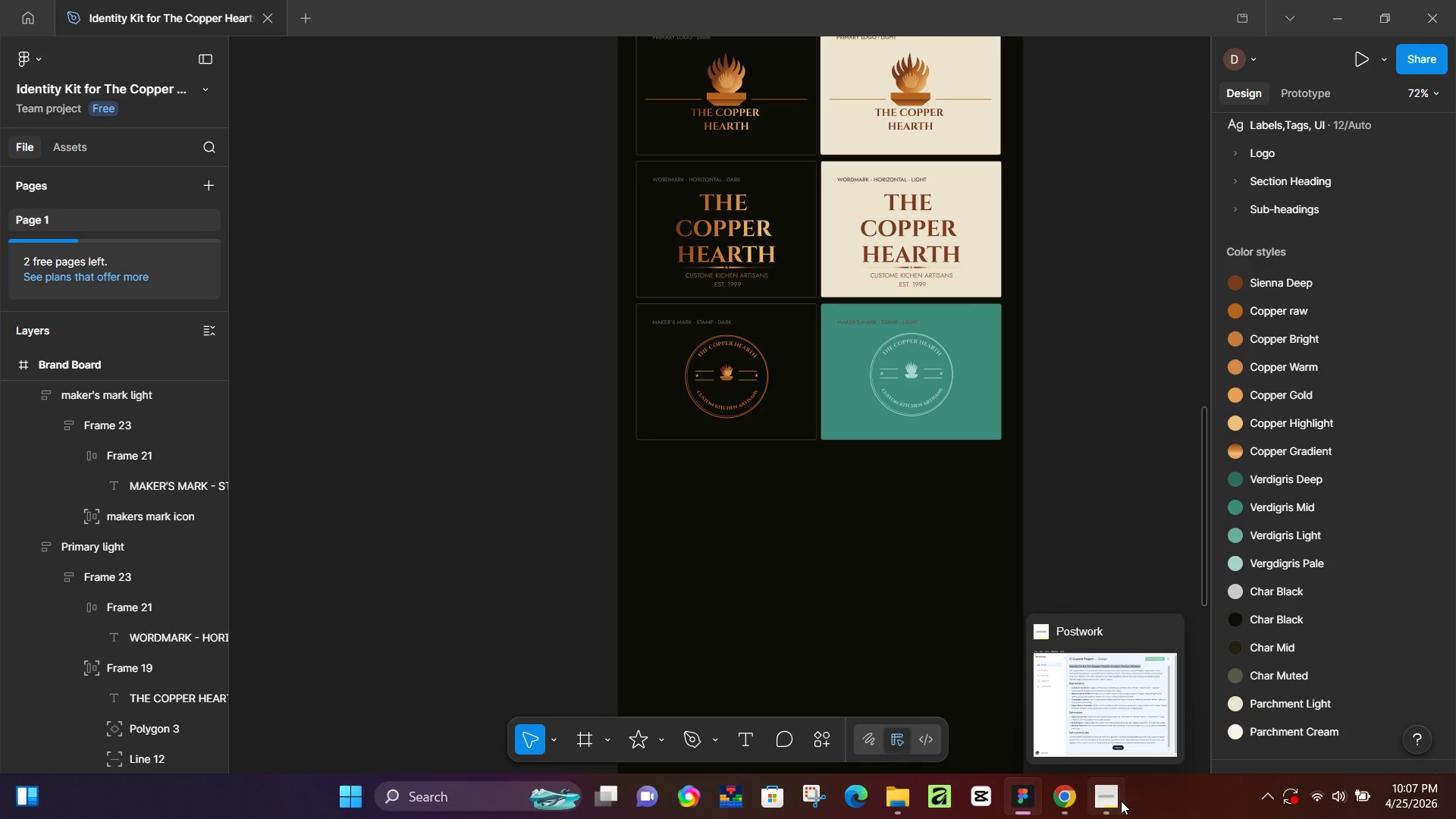 
wait(21.73)
 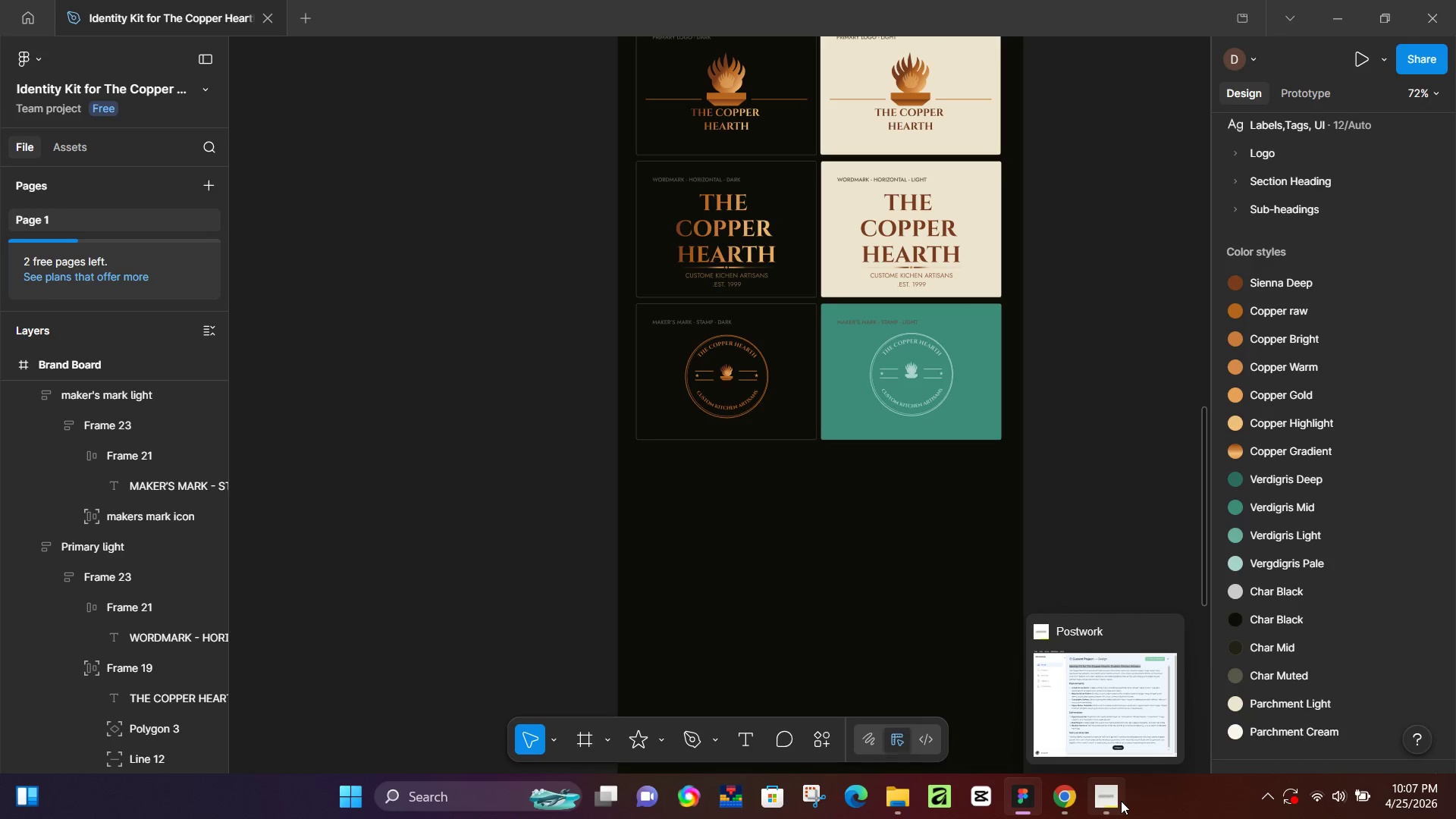 
hold_key(key=ControlLeft, duration=1.03)
 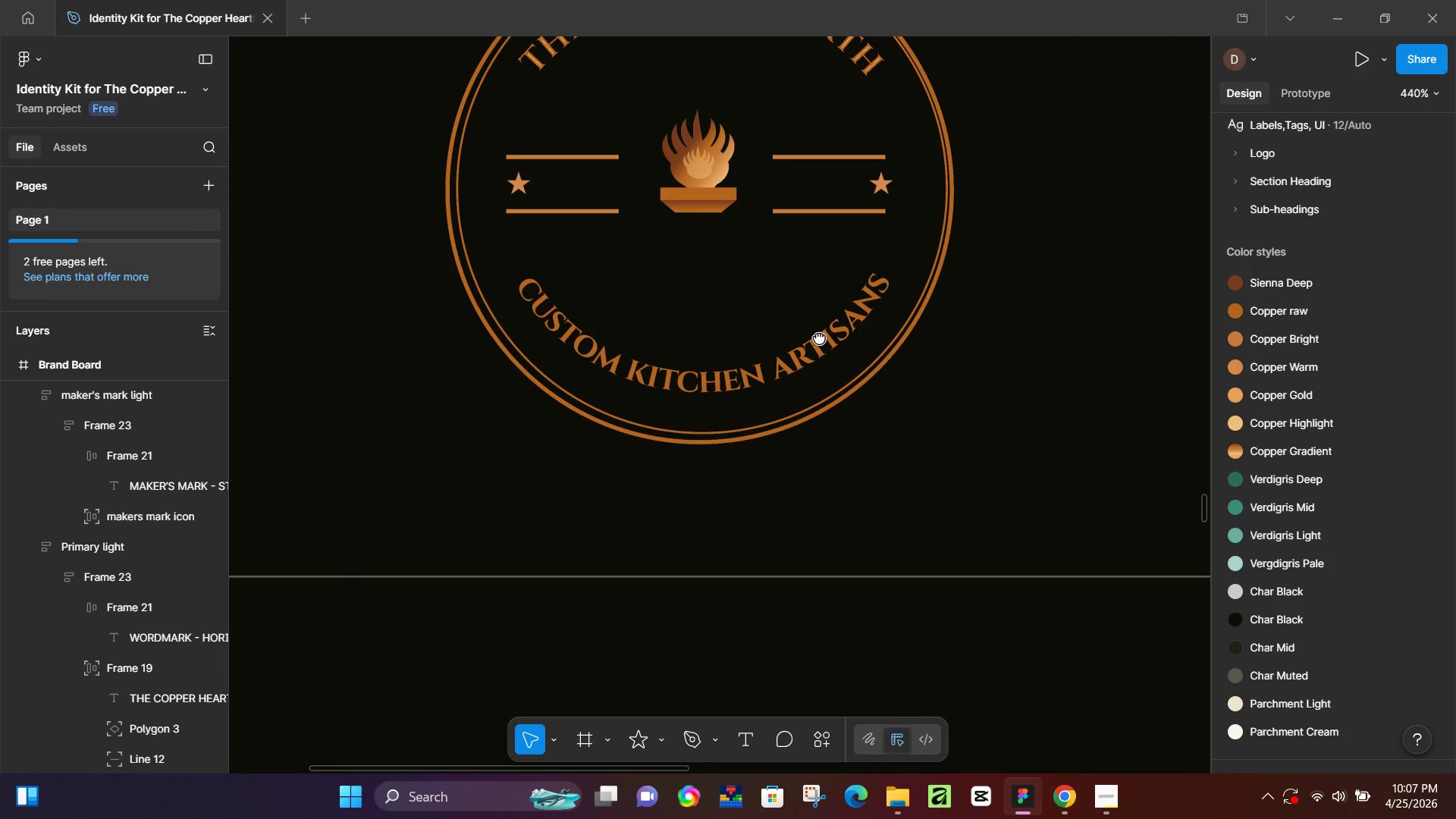 
hold_key(key=Space, duration=0.92)
 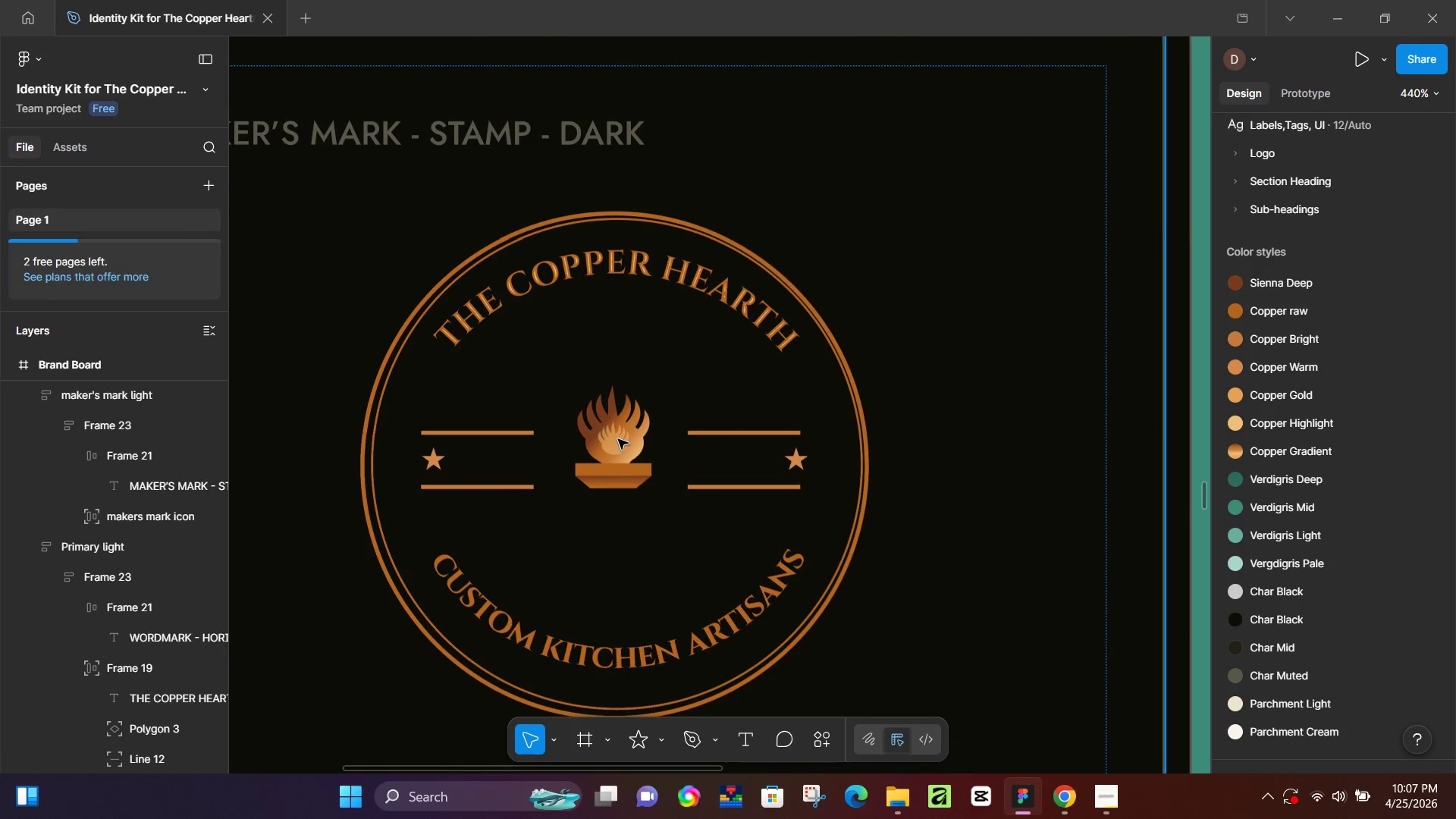 
scroll: coordinate [610, 353], scroll_direction: up, amount: 14.0
 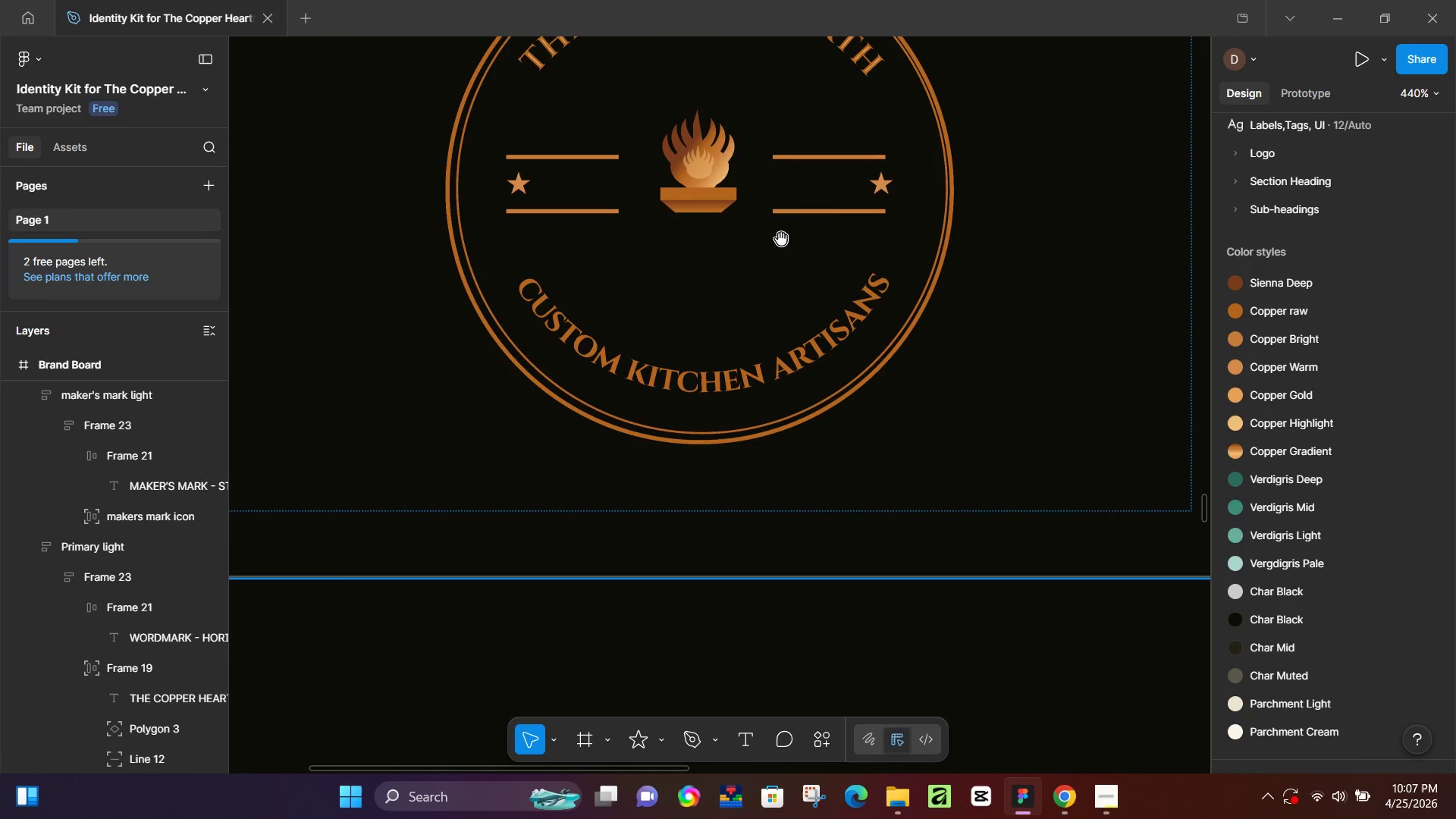 
left_click_drag(start_coordinate=[833, 205], to_coordinate=[747, 481])
 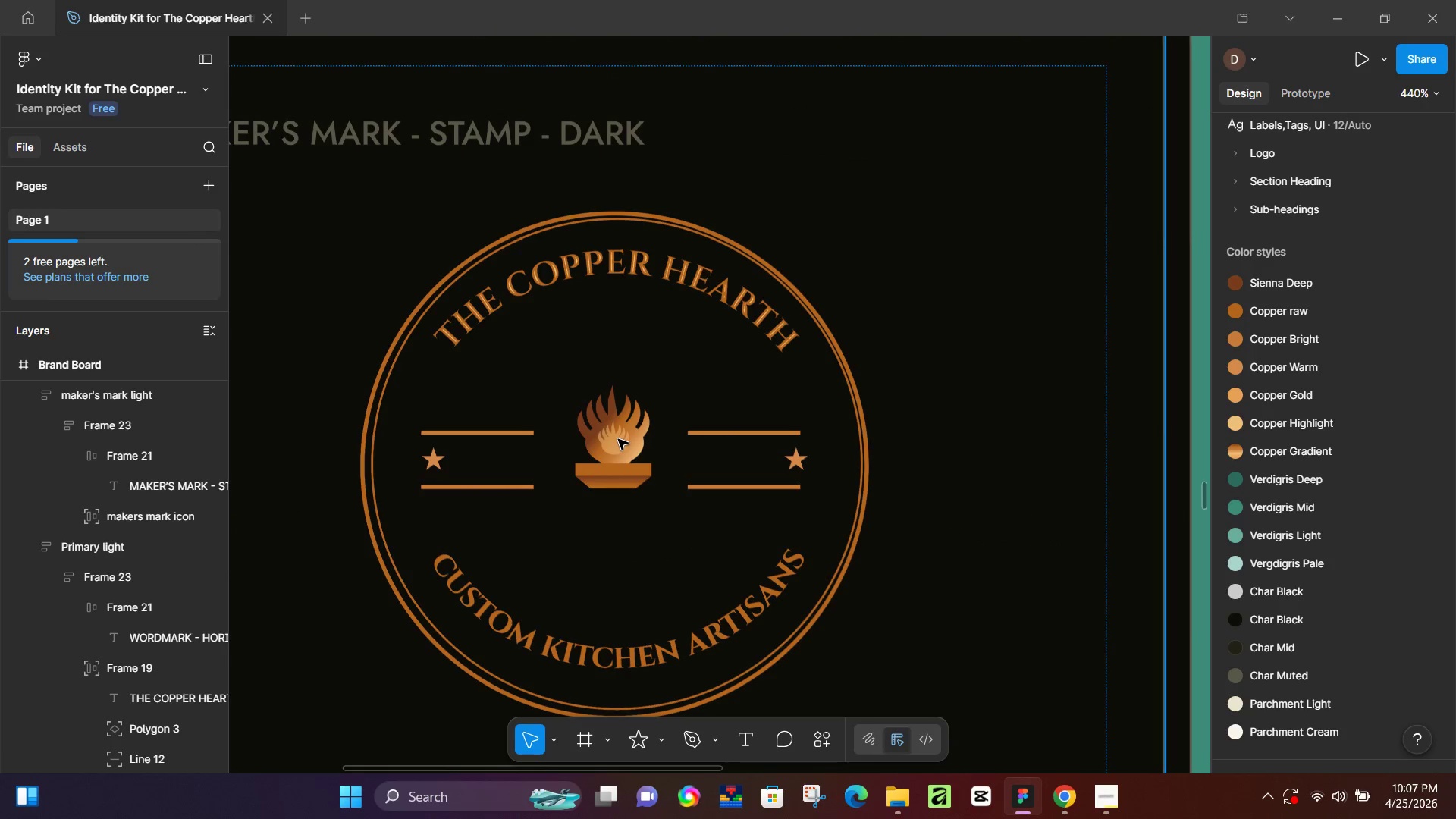 
double_click([618, 439])
 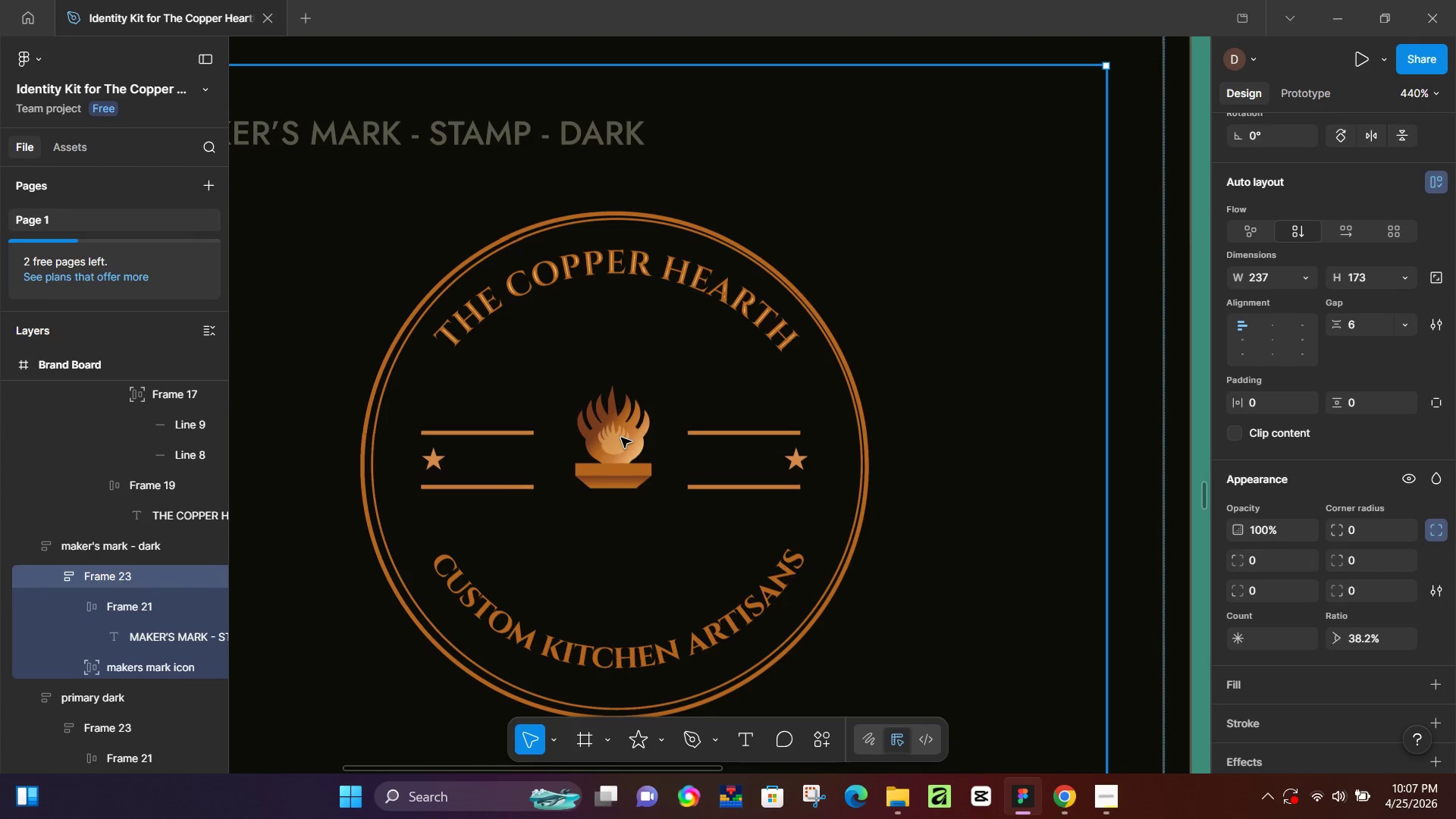 
double_click([621, 438])
 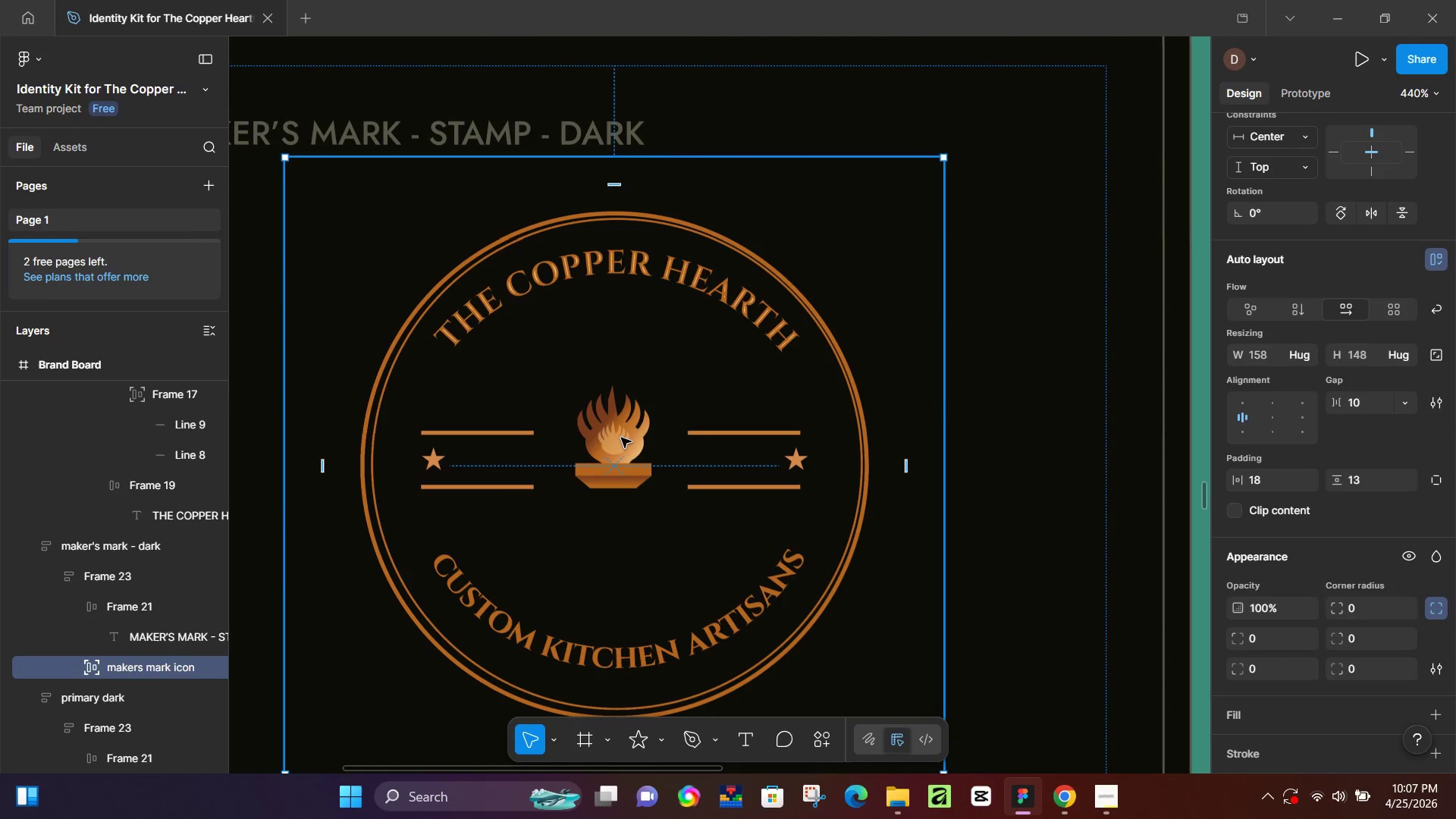 
double_click([621, 438])
 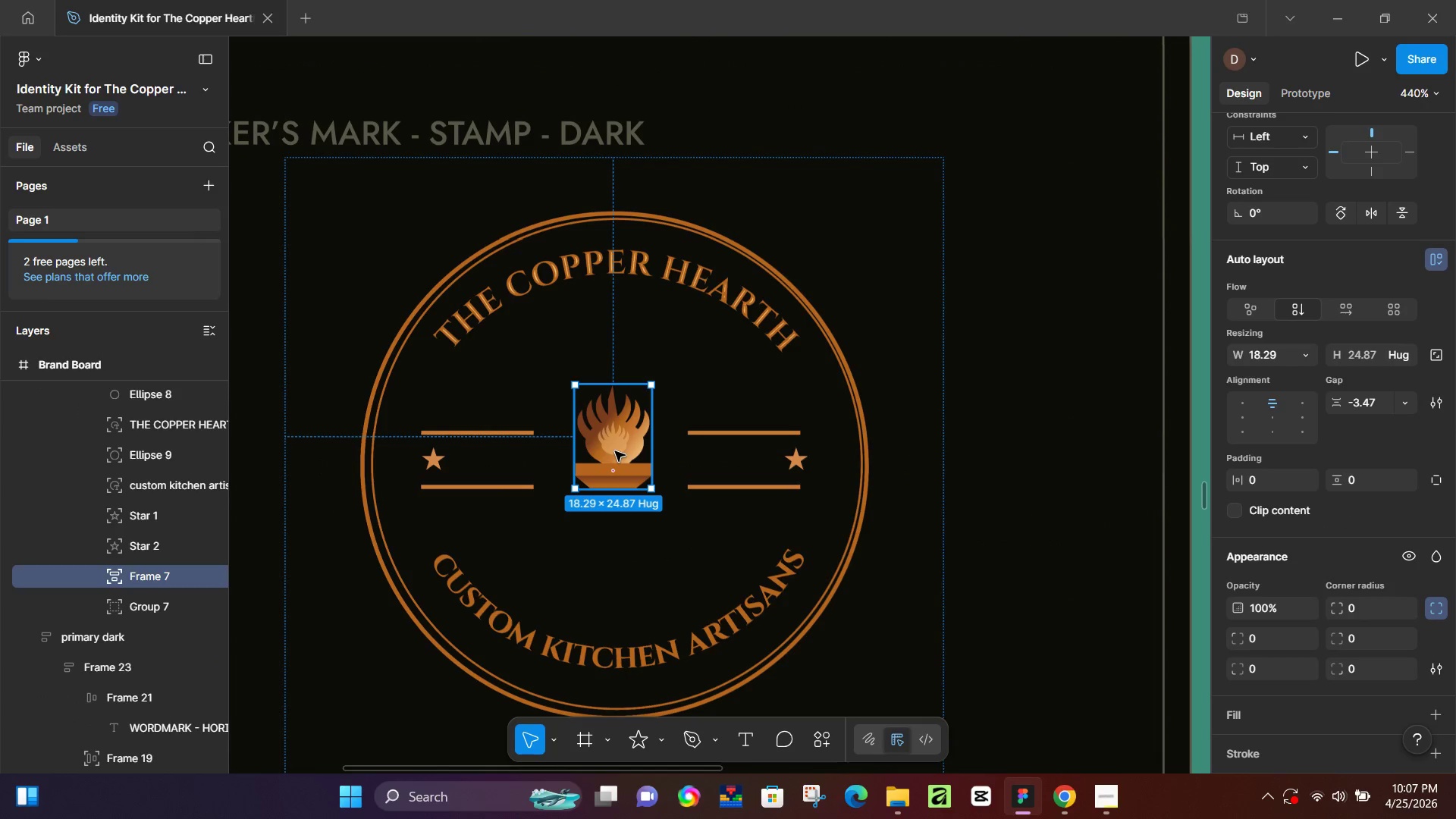 
left_click_drag(start_coordinate=[615, 451], to_coordinate=[616, 359])
 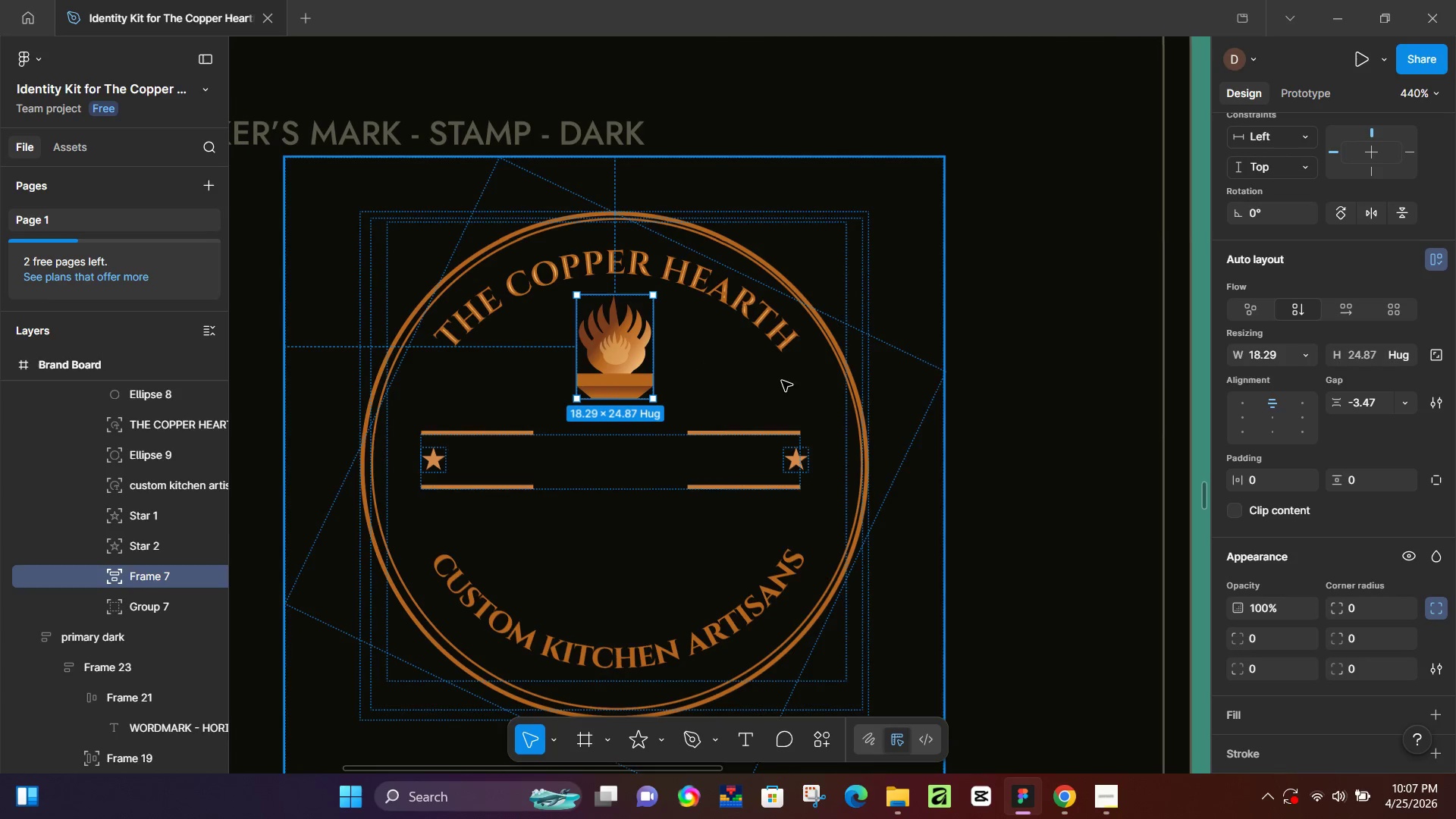 
hold_key(key=ControlLeft, duration=0.69)
scroll: coordinate [909, 415], scroll_direction: down, amount: 6.0
 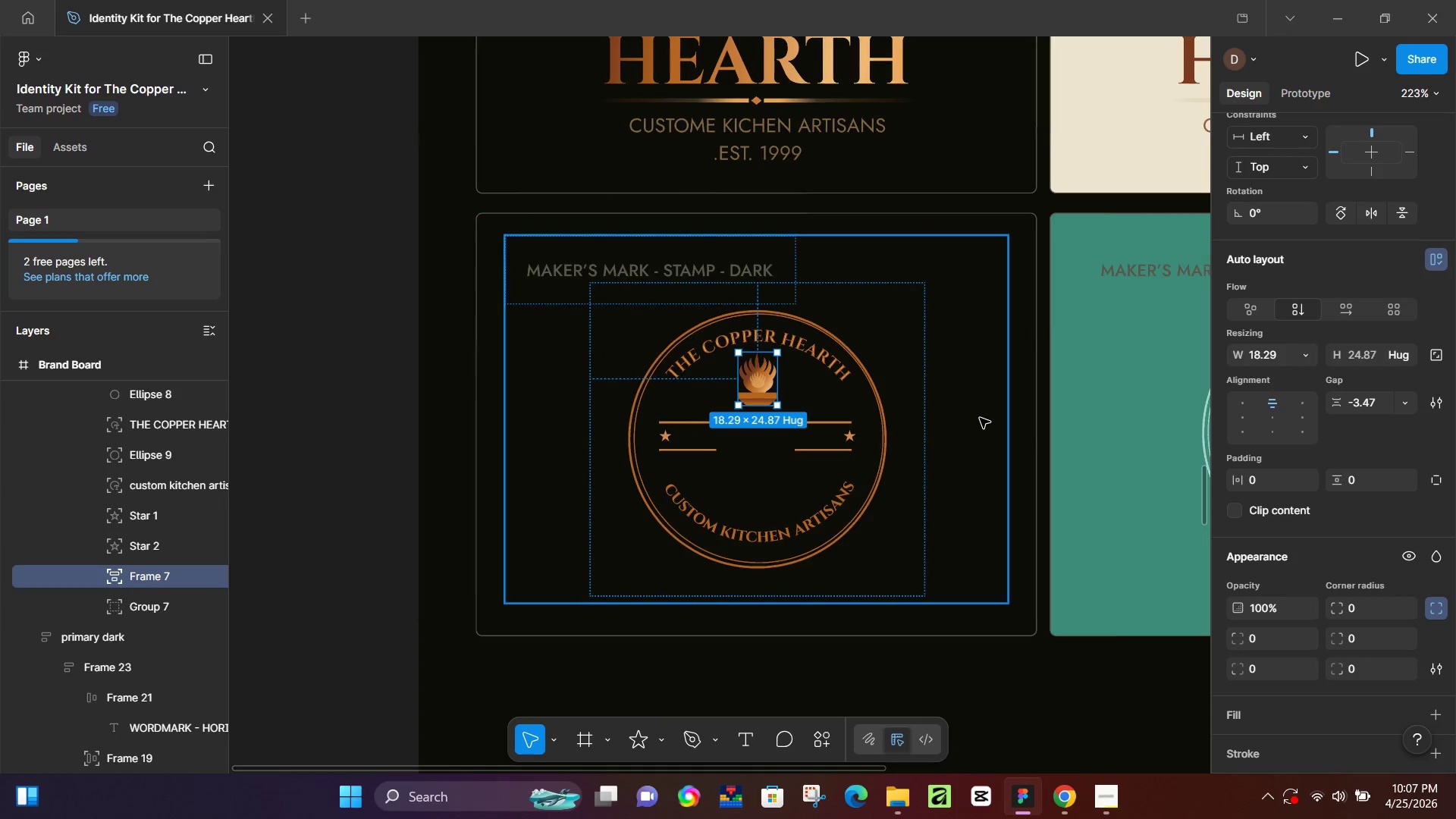 
hold_key(key=Space, duration=0.72)
 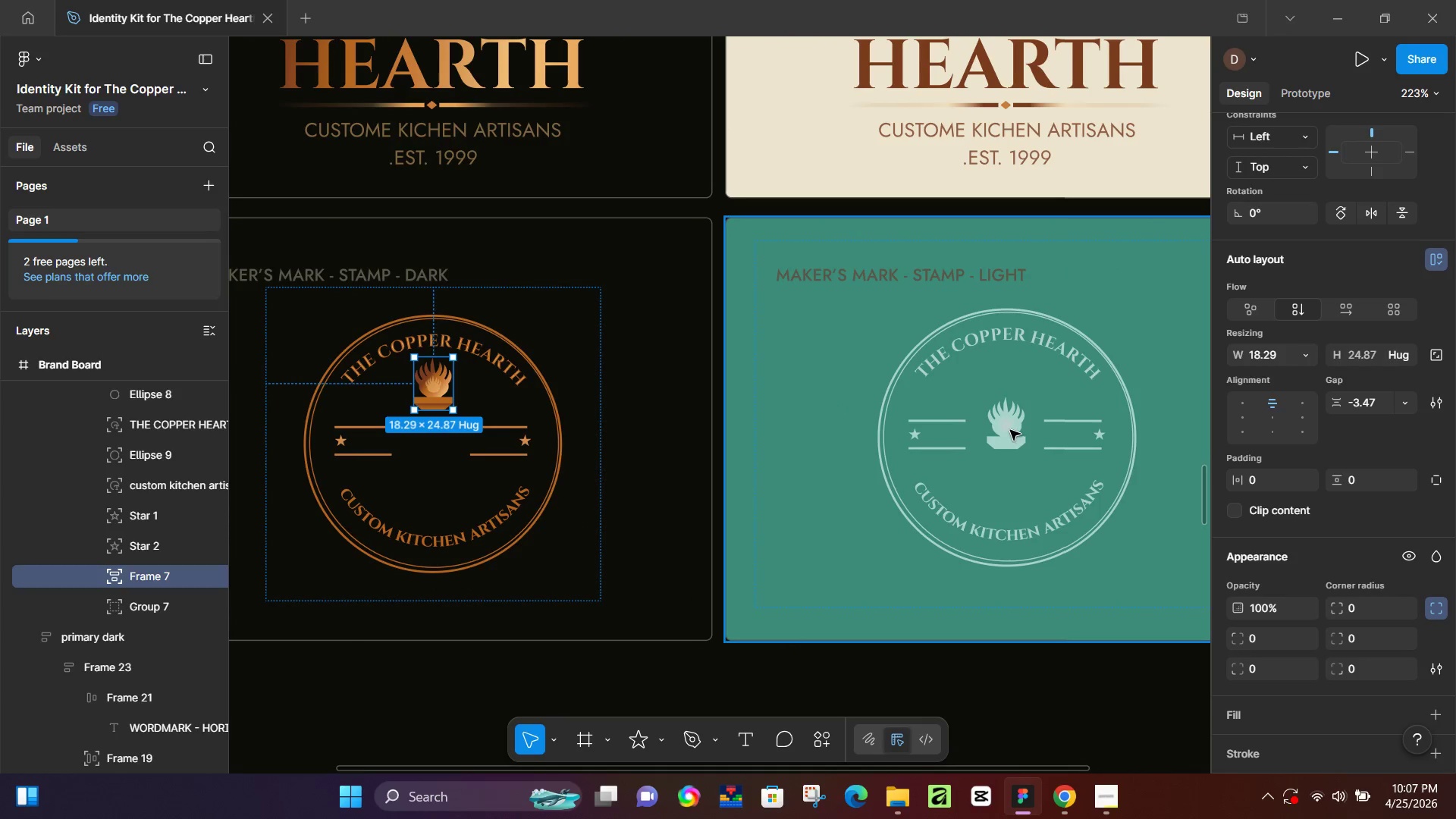 
left_click_drag(start_coordinate=[1023, 418], to_coordinate=[698, 423])
 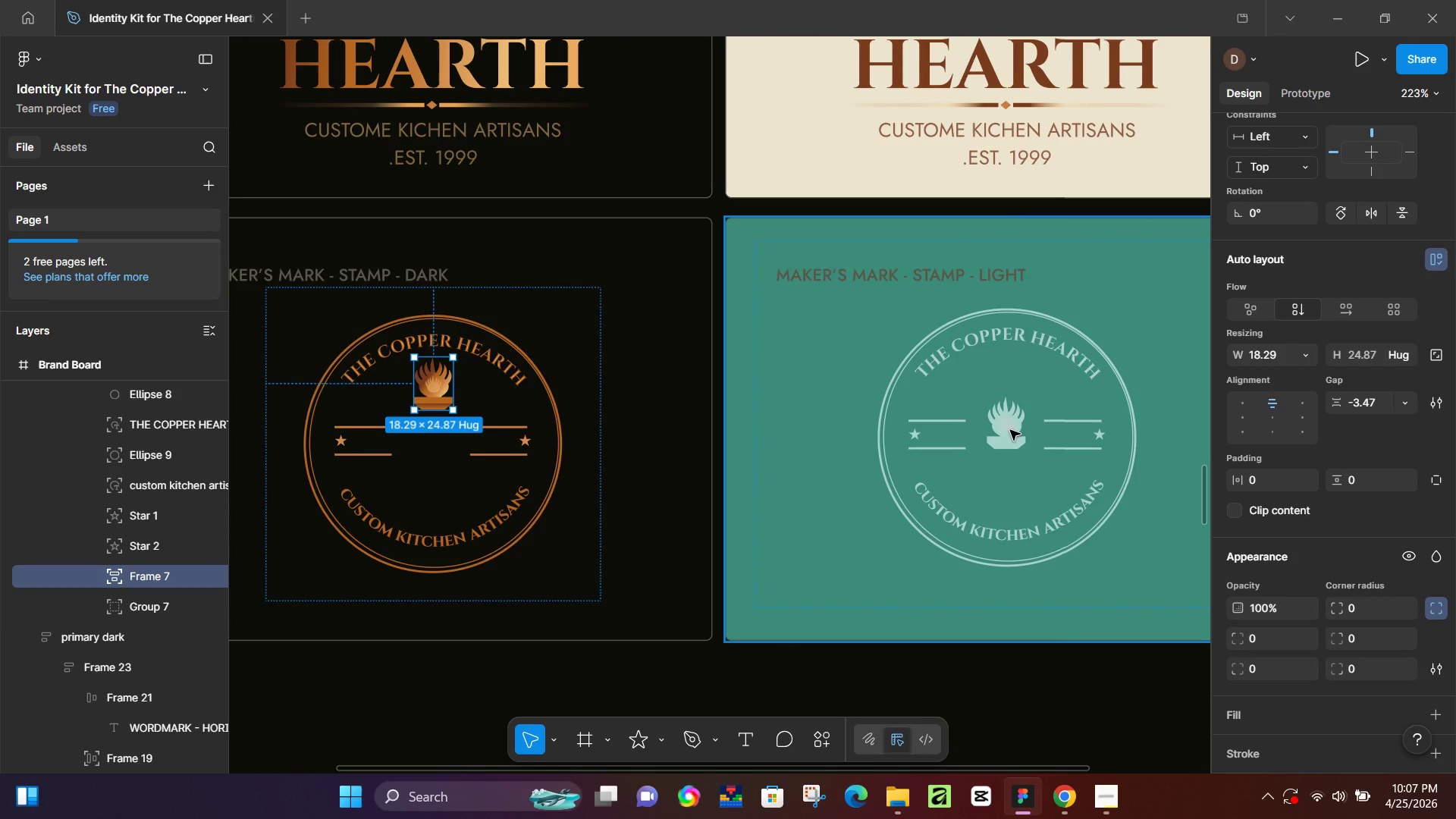 
double_click([1010, 430])
 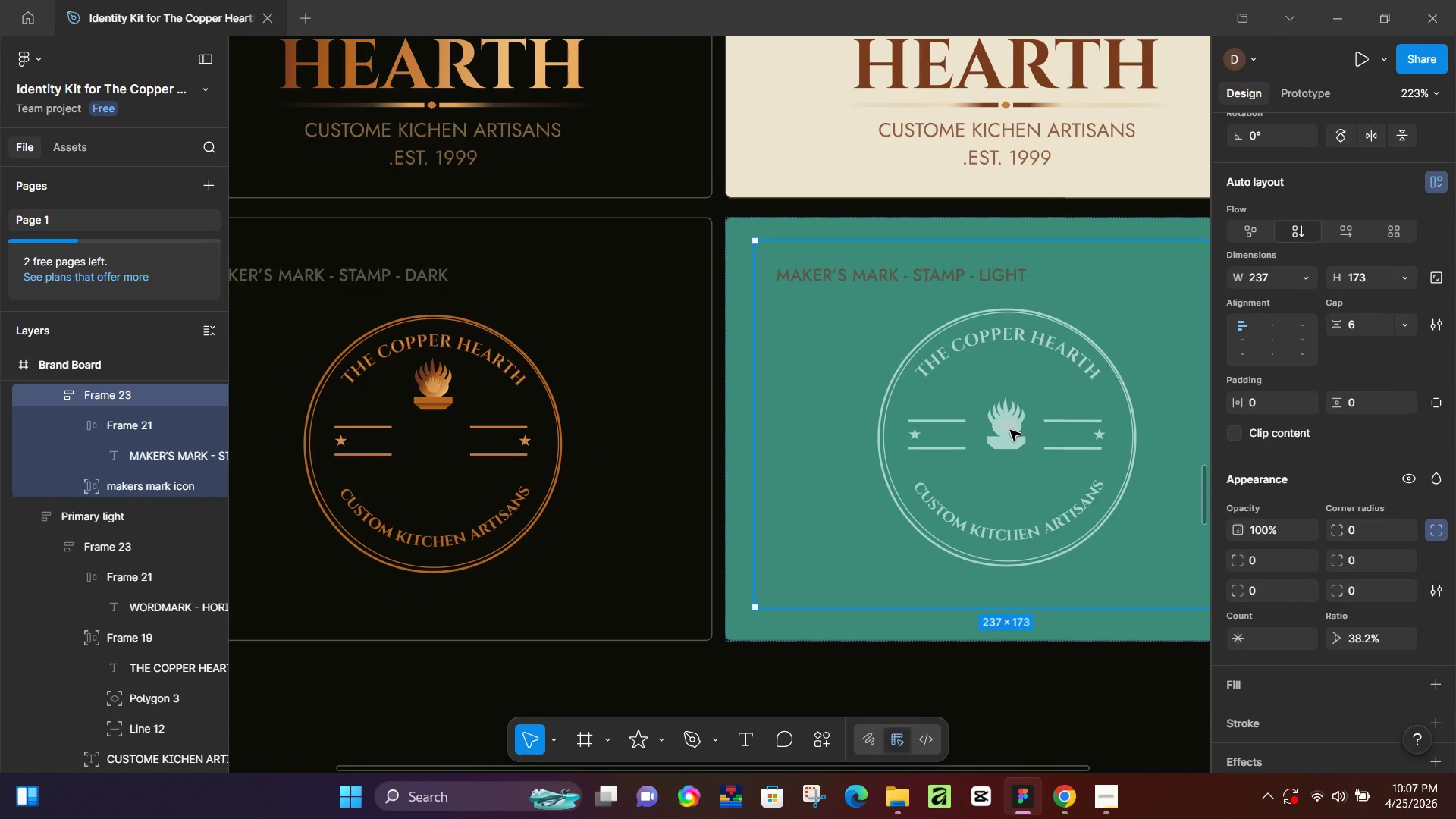 
double_click([1010, 430])
 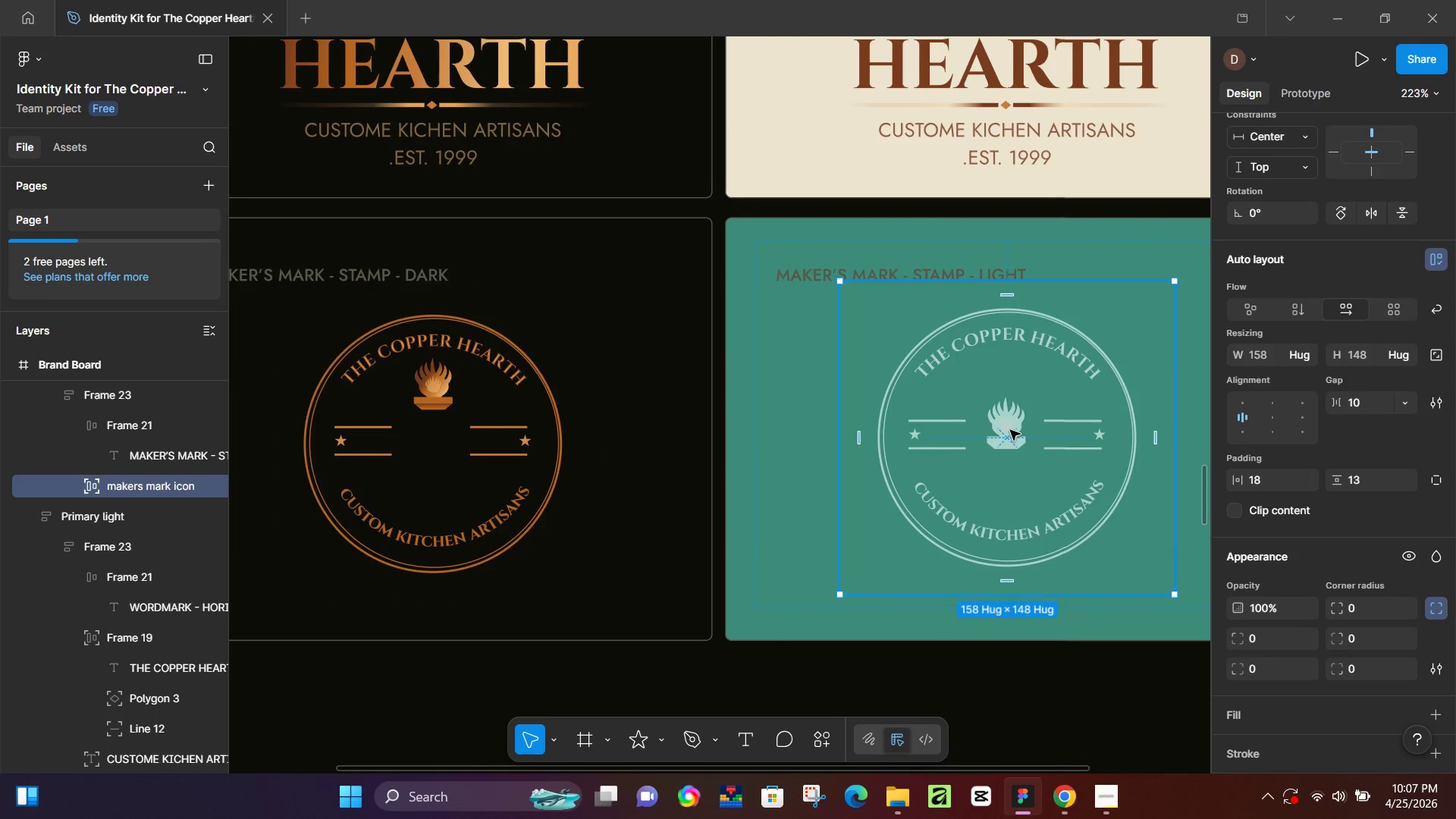 
double_click([1010, 430])
 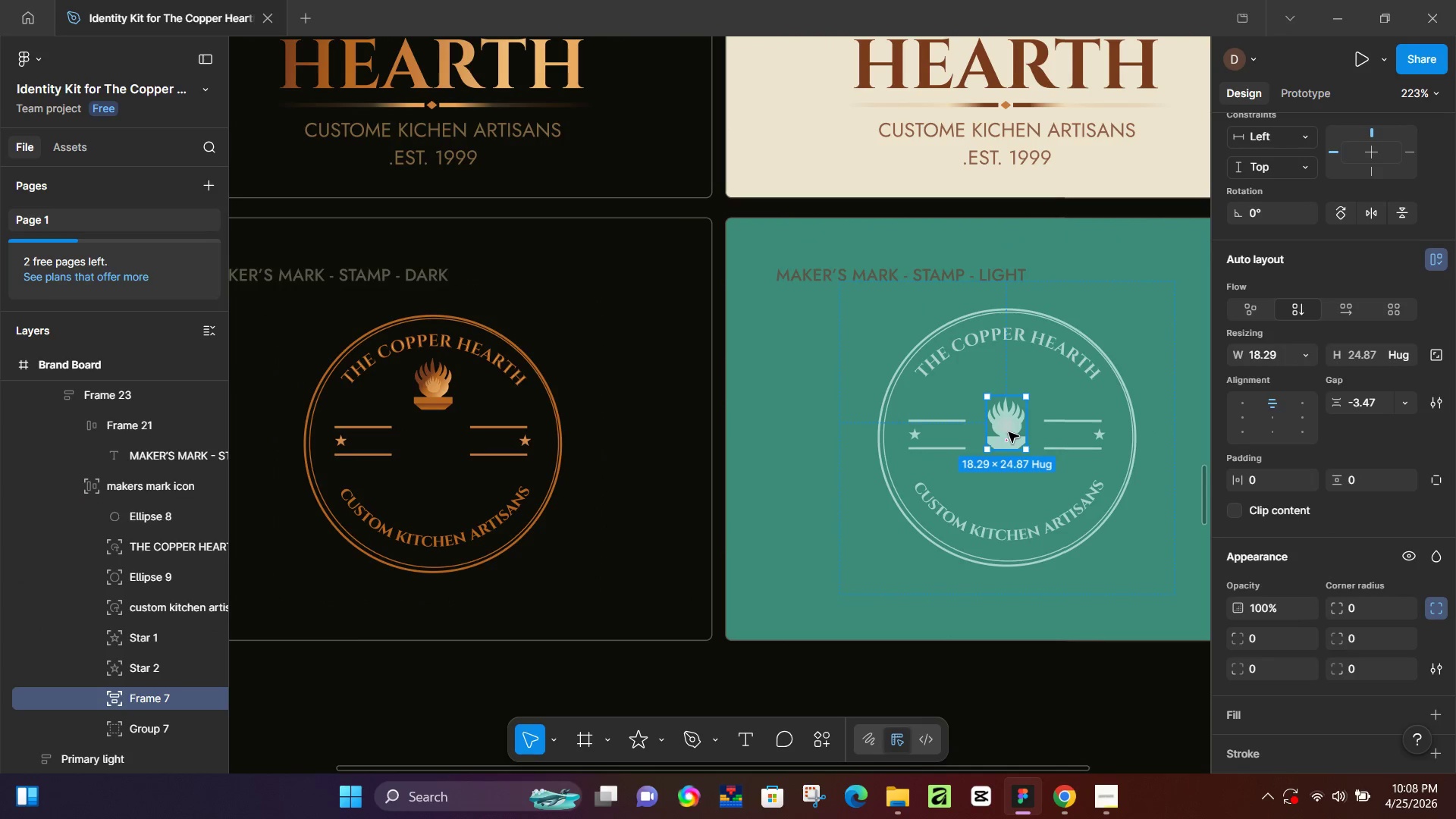 
left_click_drag(start_coordinate=[1009, 432], to_coordinate=[1008, 384])
 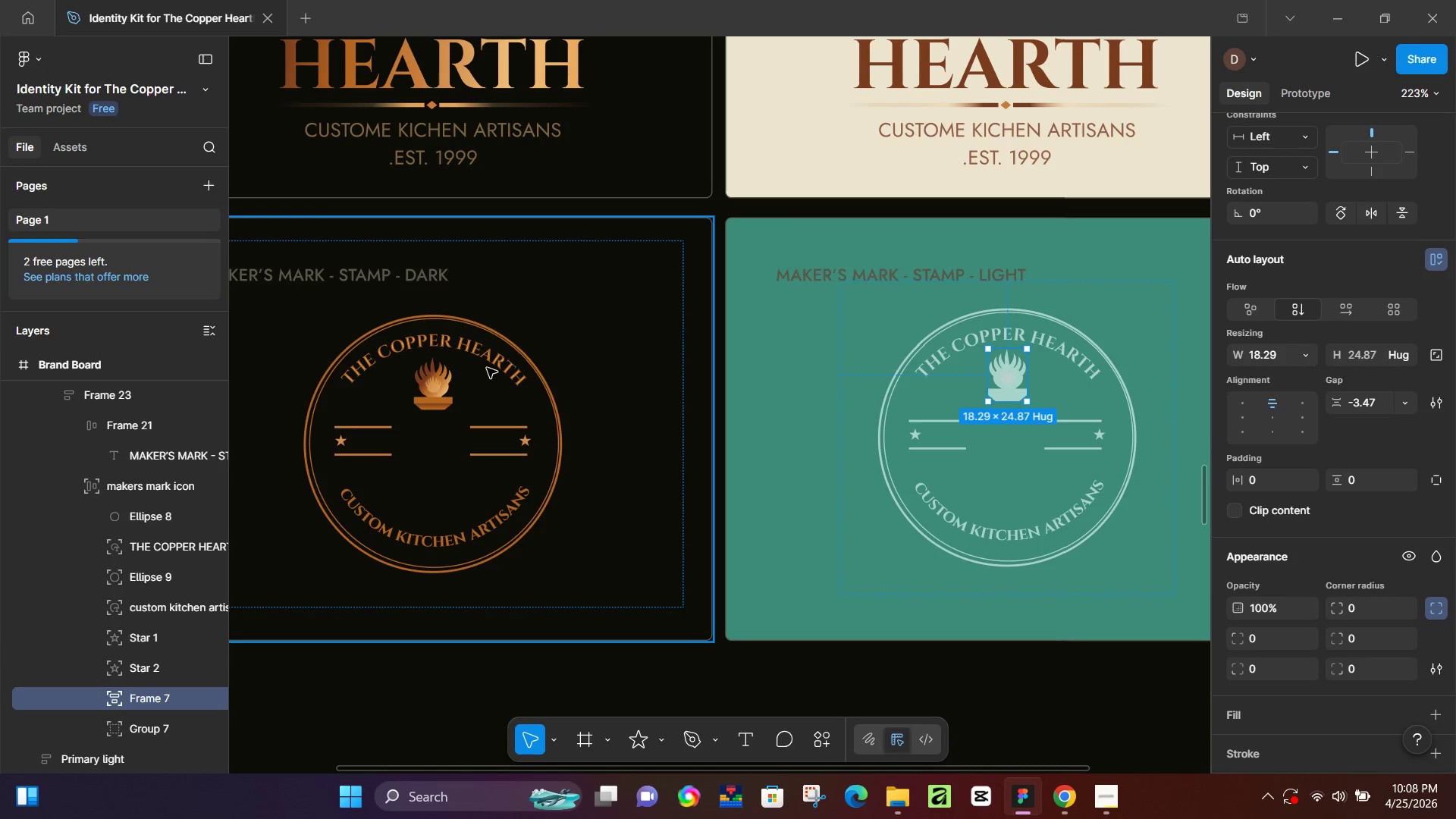 
hold_key(key=ShiftLeft, duration=0.97)
 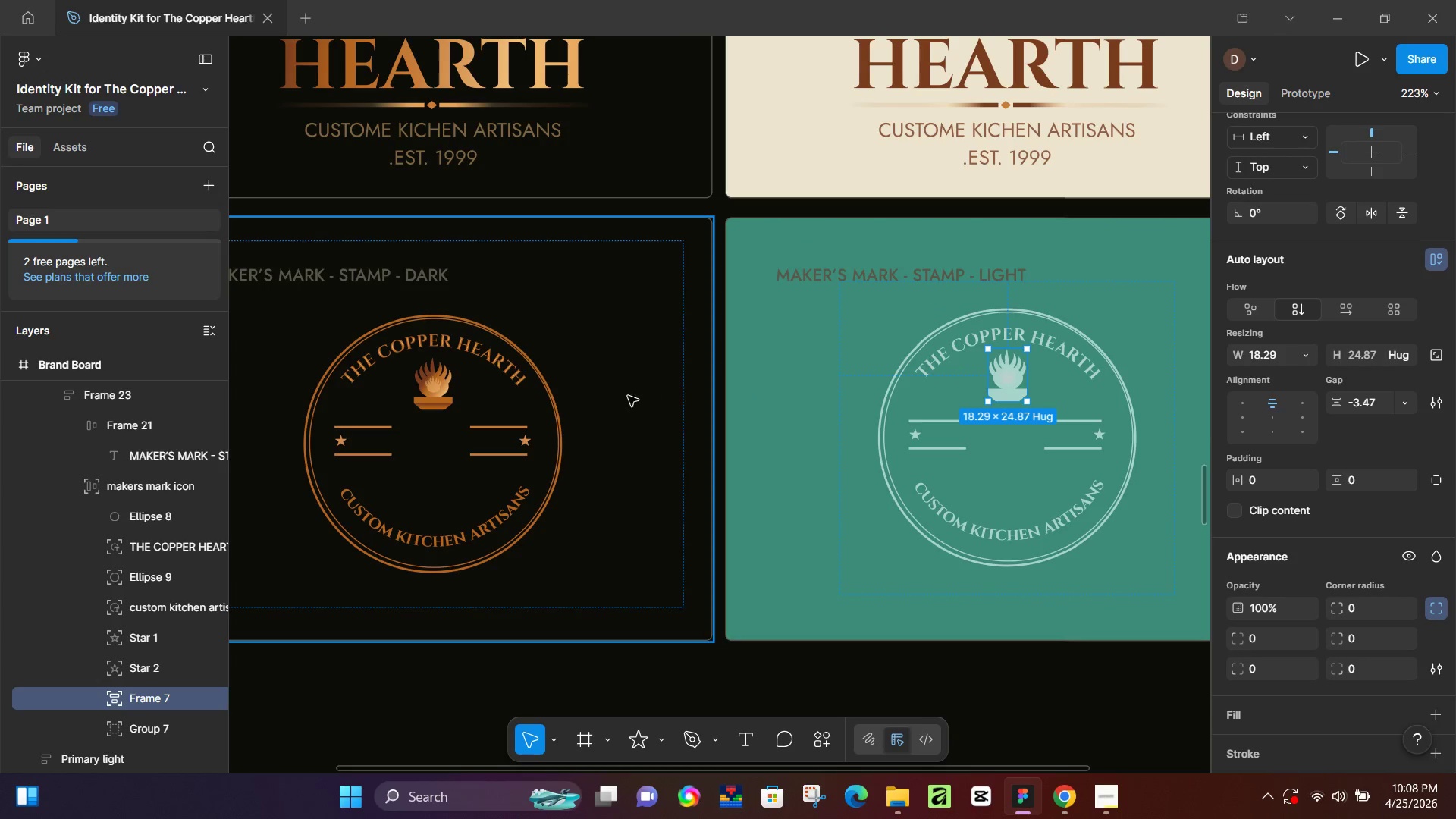 
hold_key(key=ControlLeft, duration=0.72)
scroll: coordinate [650, 409], scroll_direction: down, amount: 5.0
 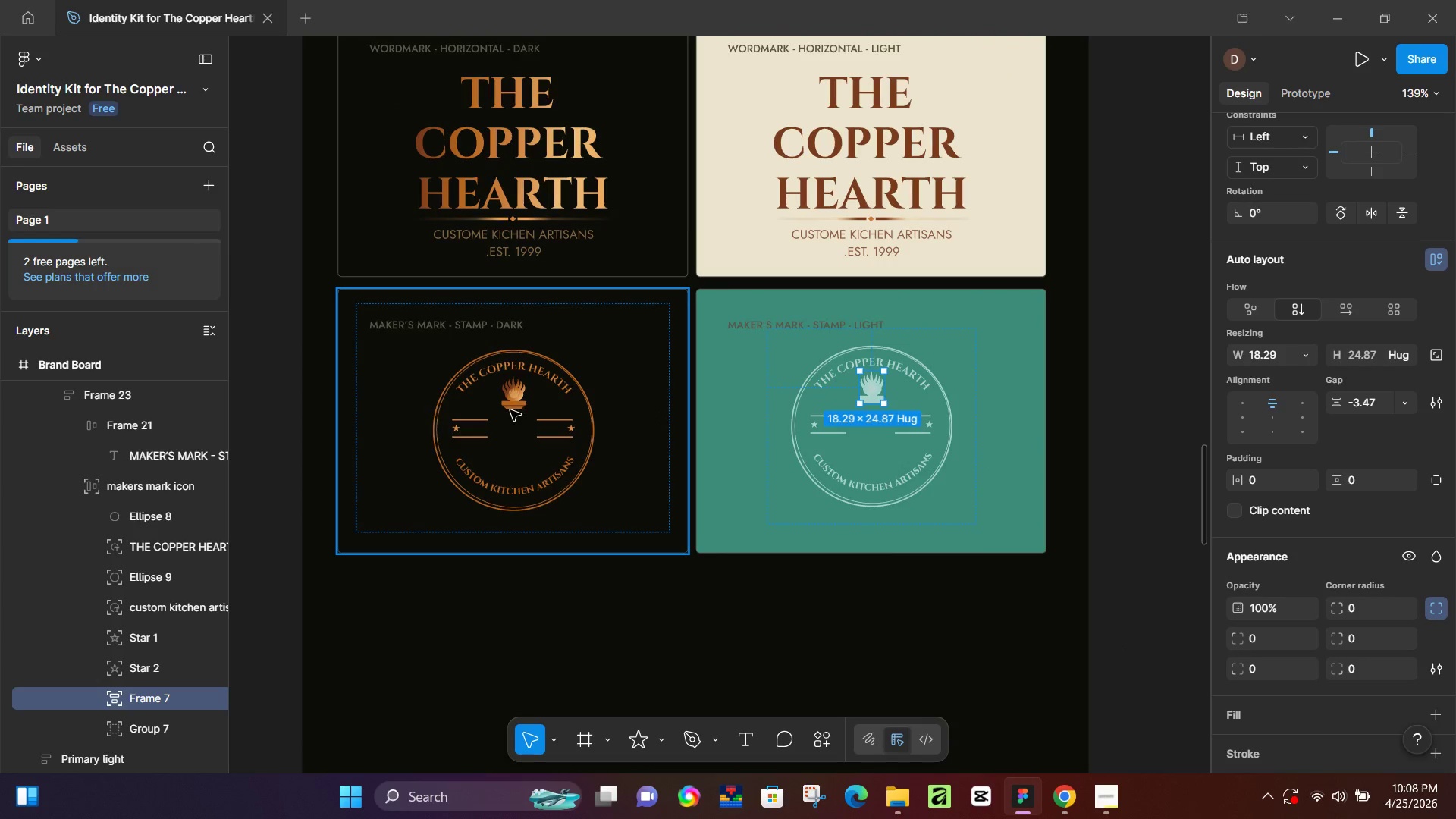 
key(Control+ControlLeft)
 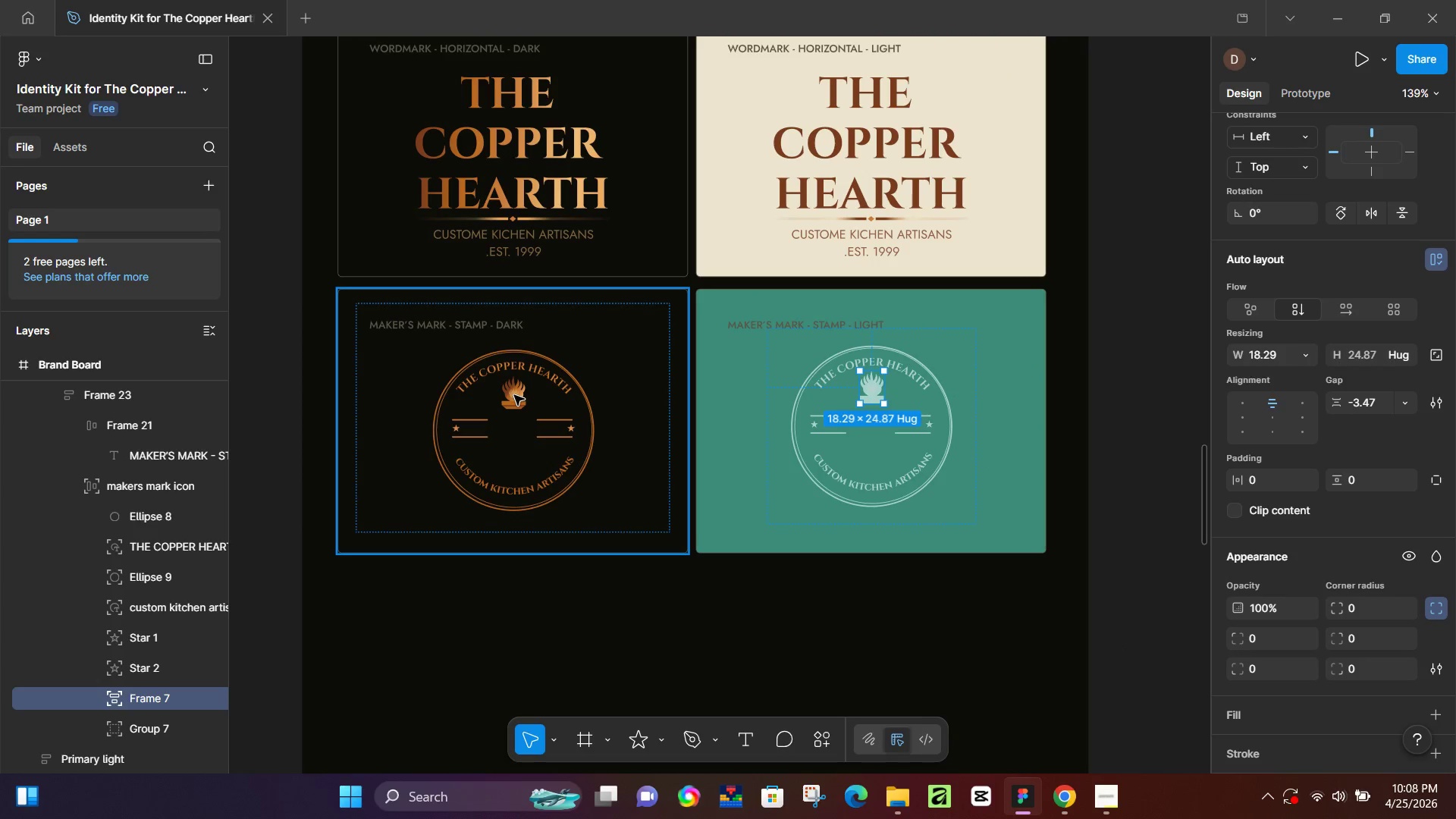 
hold_key(key=ShiftLeft, duration=1.51)
double_click([514, 395])
 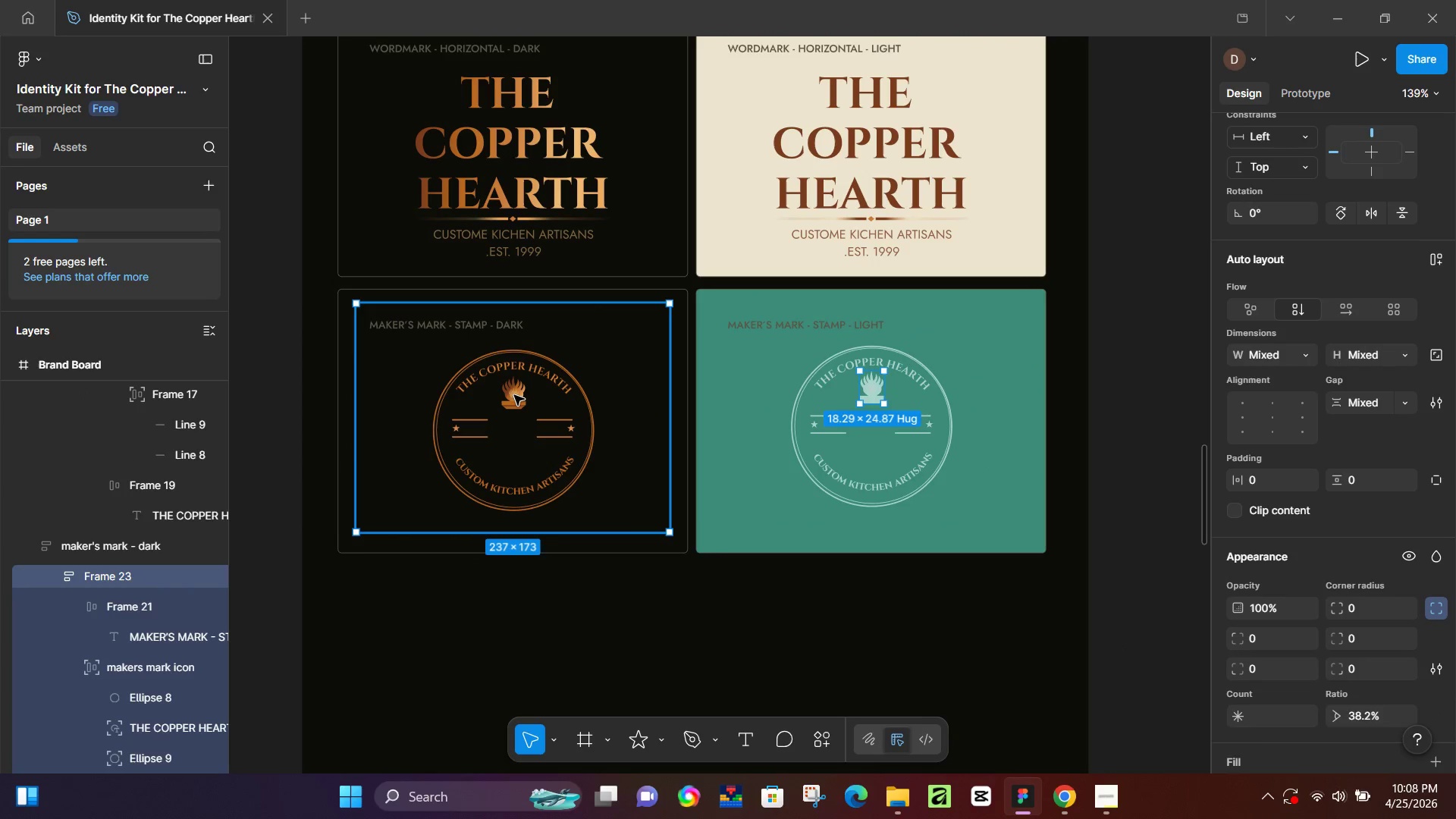 
left_click([514, 395])
 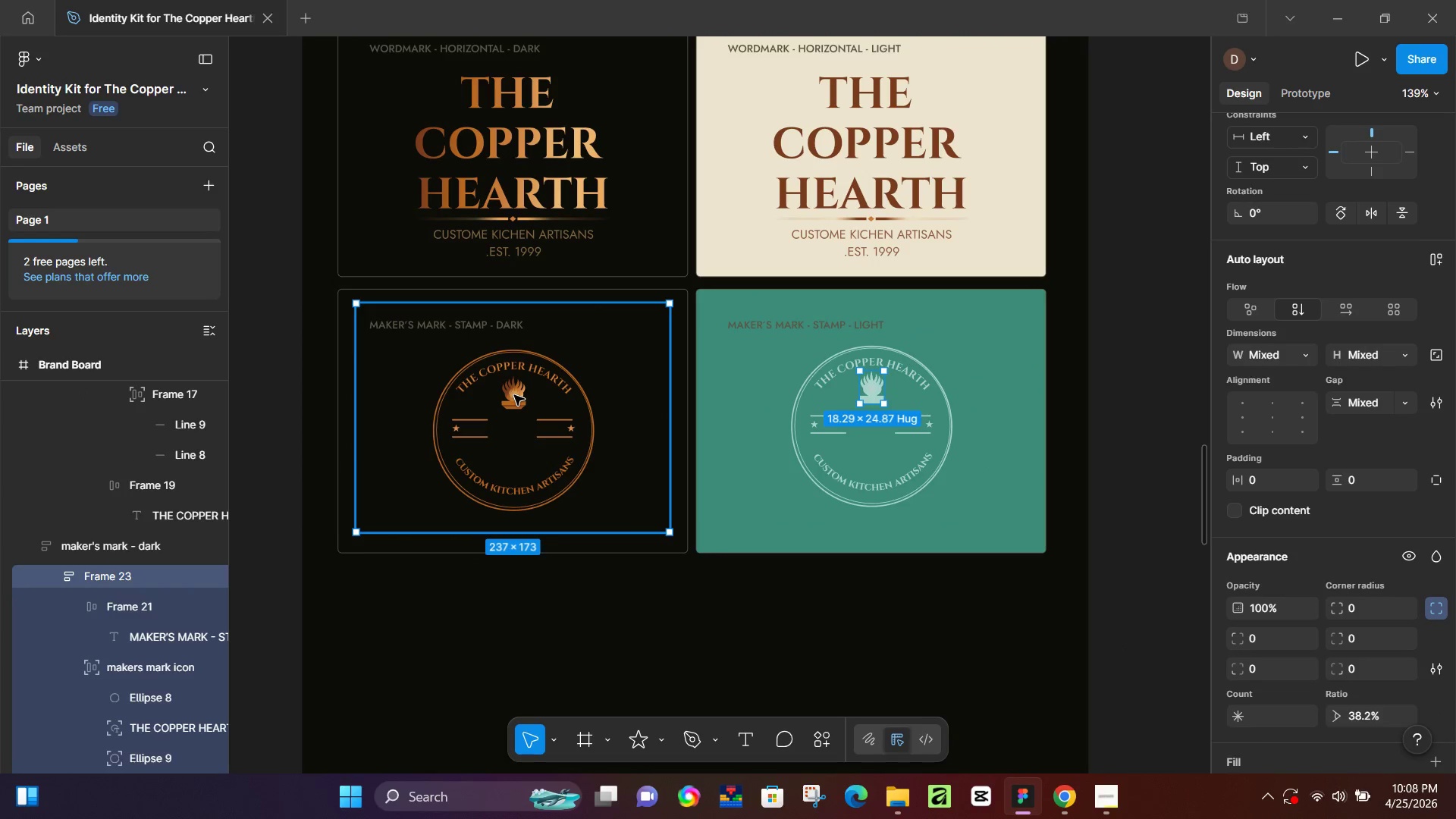 
hold_key(key=ShiftLeft, duration=1.5)
double_click([514, 395])
 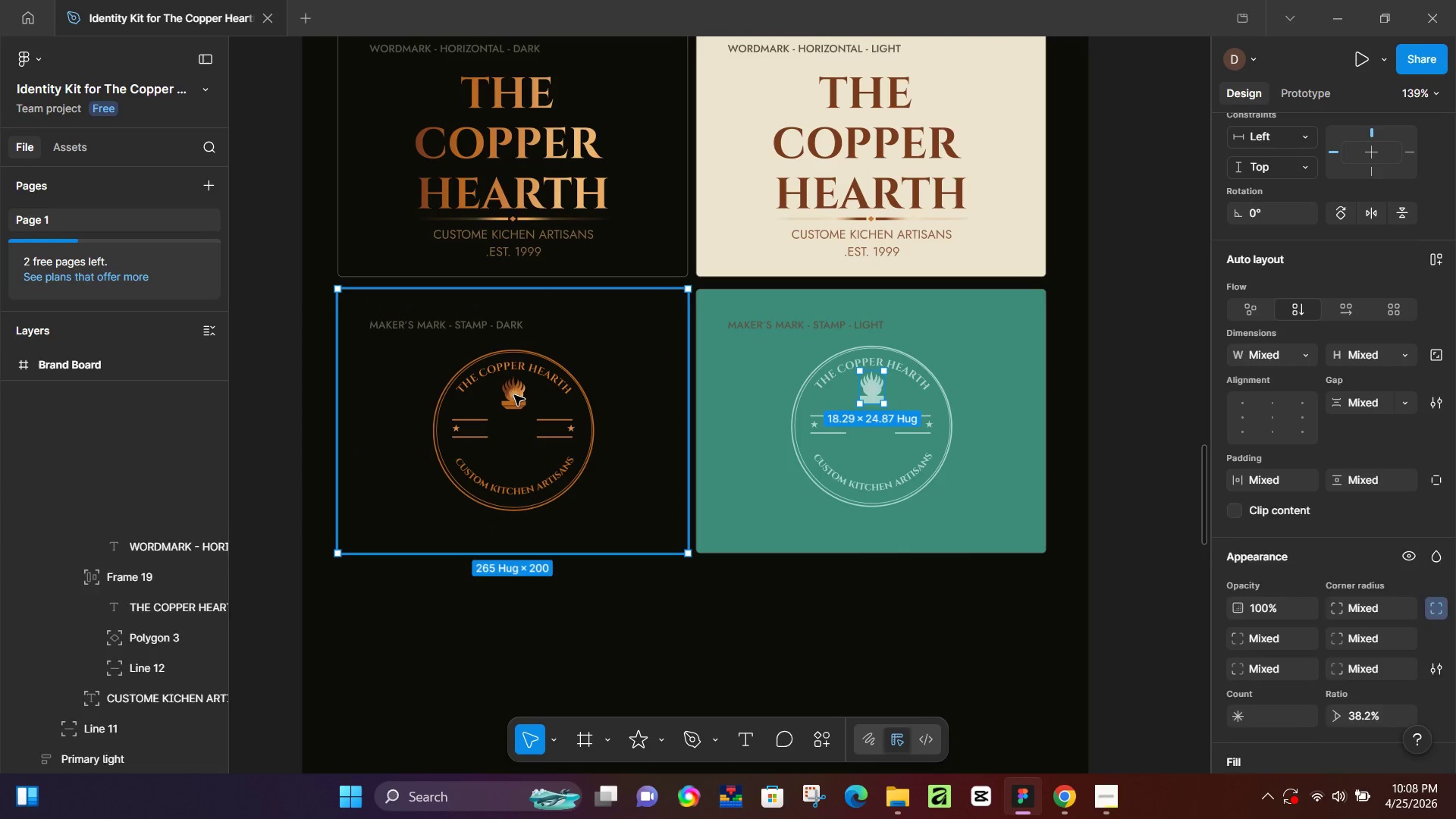 
left_click([514, 395])
 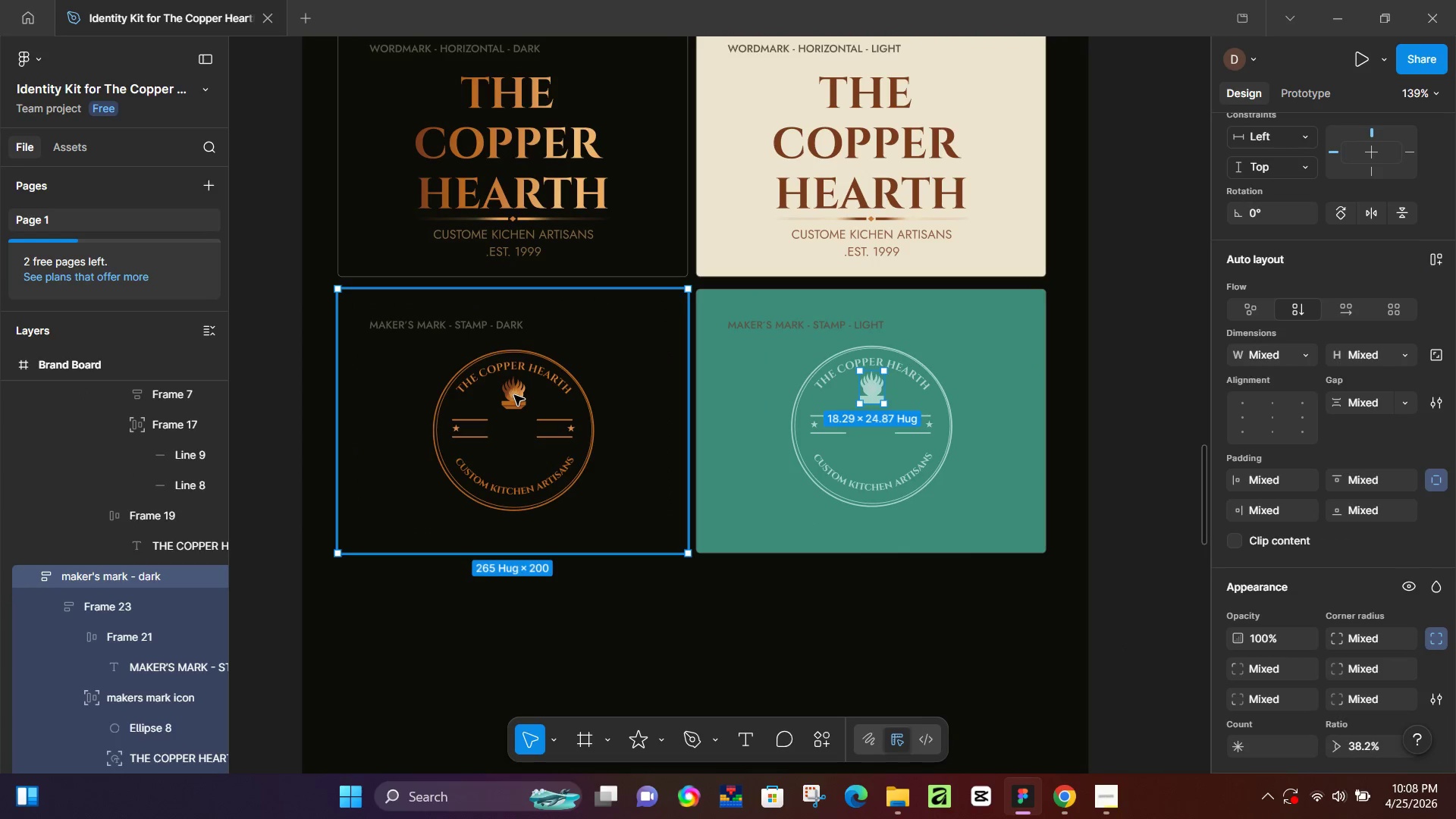 
double_click([514, 395])
 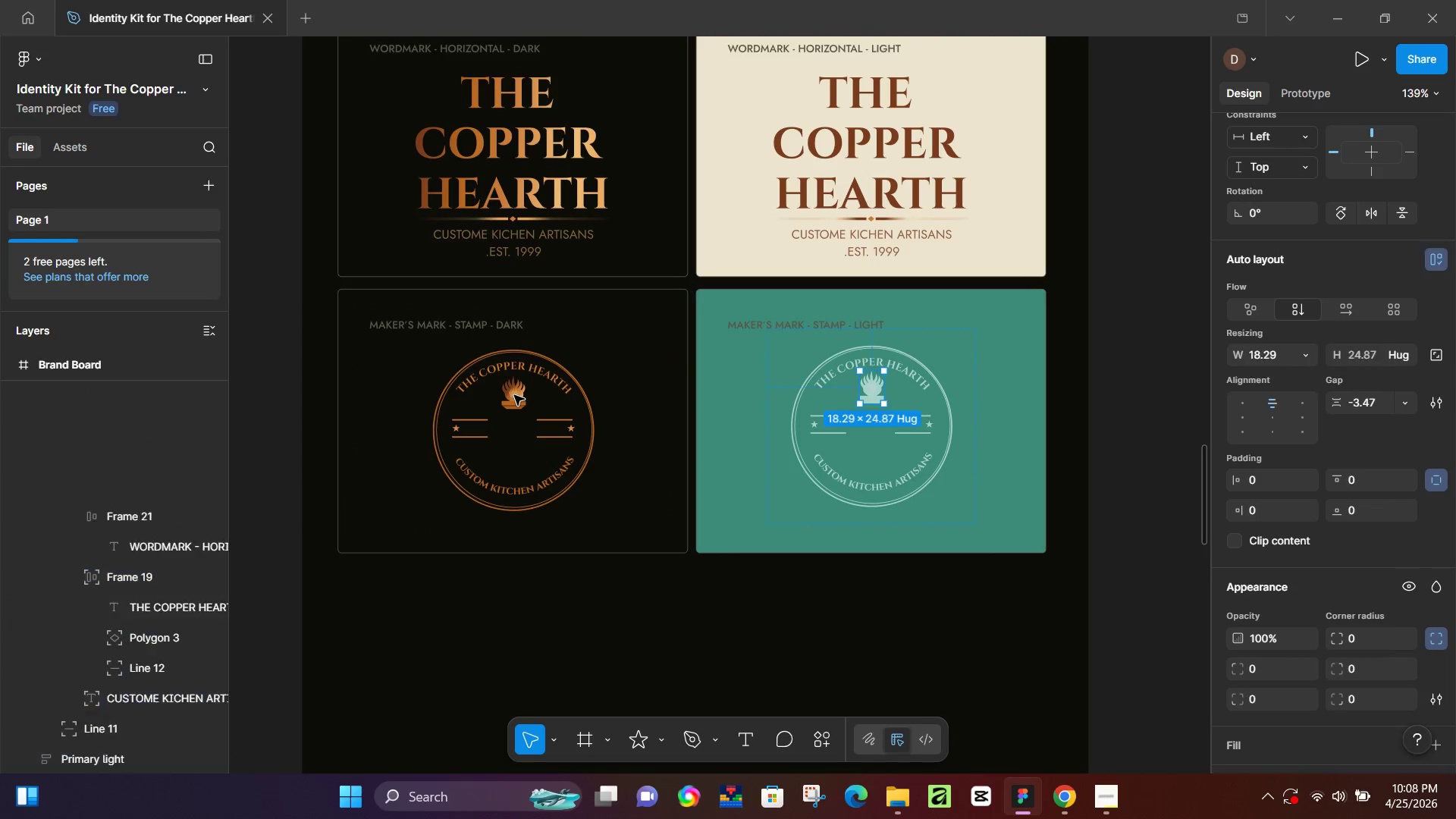 
triple_click([514, 395])
 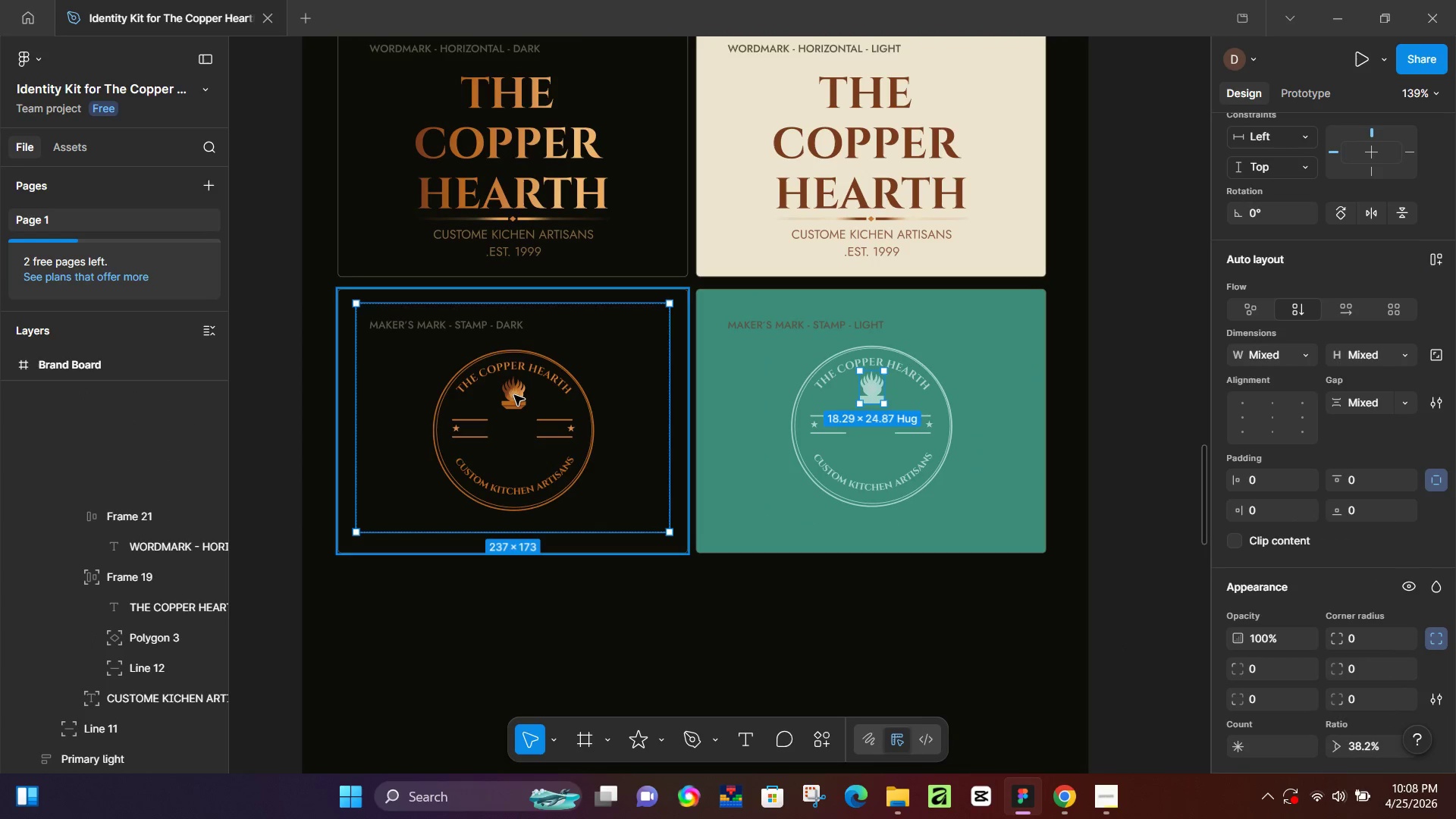 
hold_key(key=ShiftLeft, duration=1.5)
left_click([514, 395])
 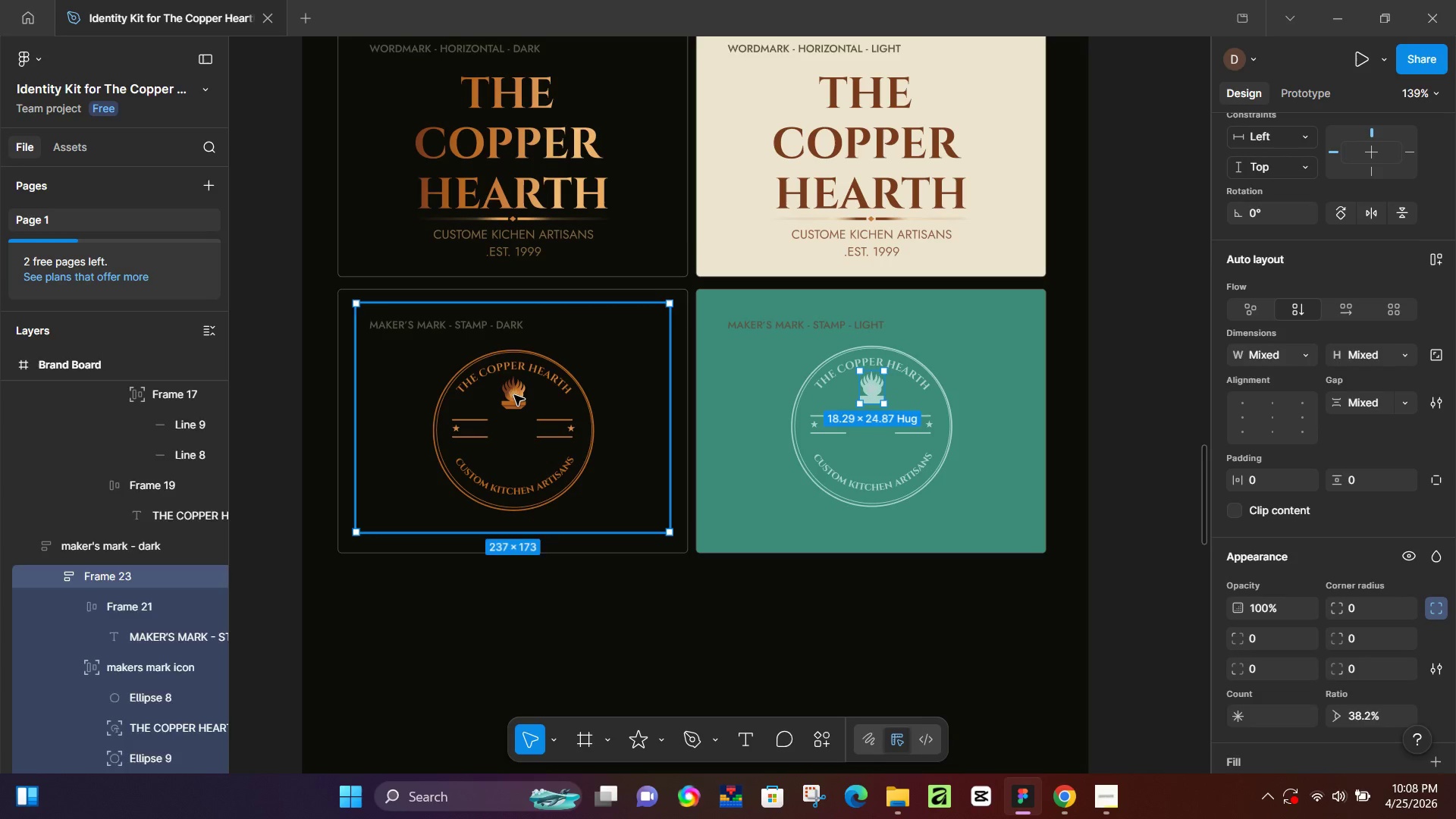 
double_click([514, 395])
 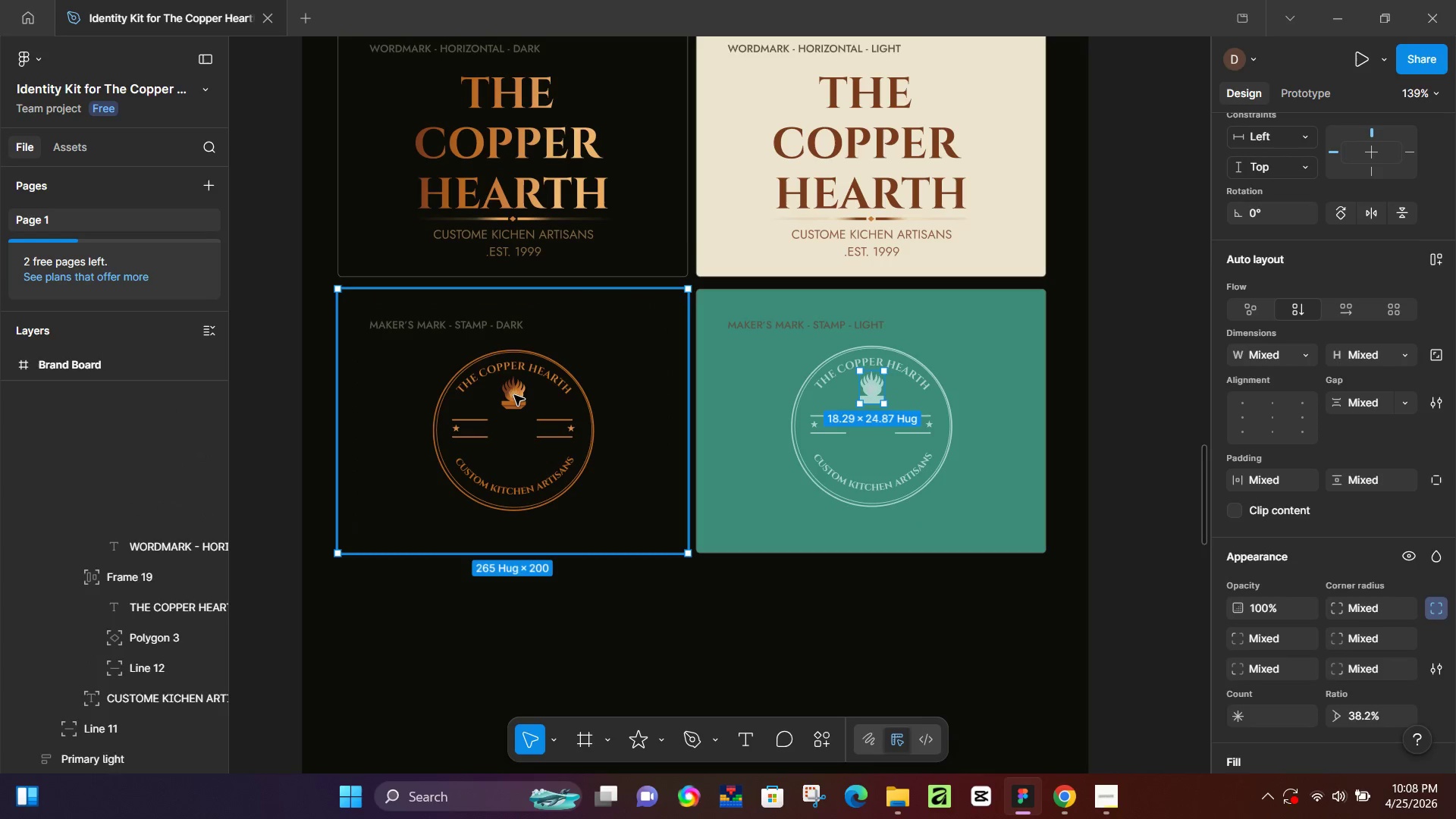 
key(Shift+ShiftLeft)
 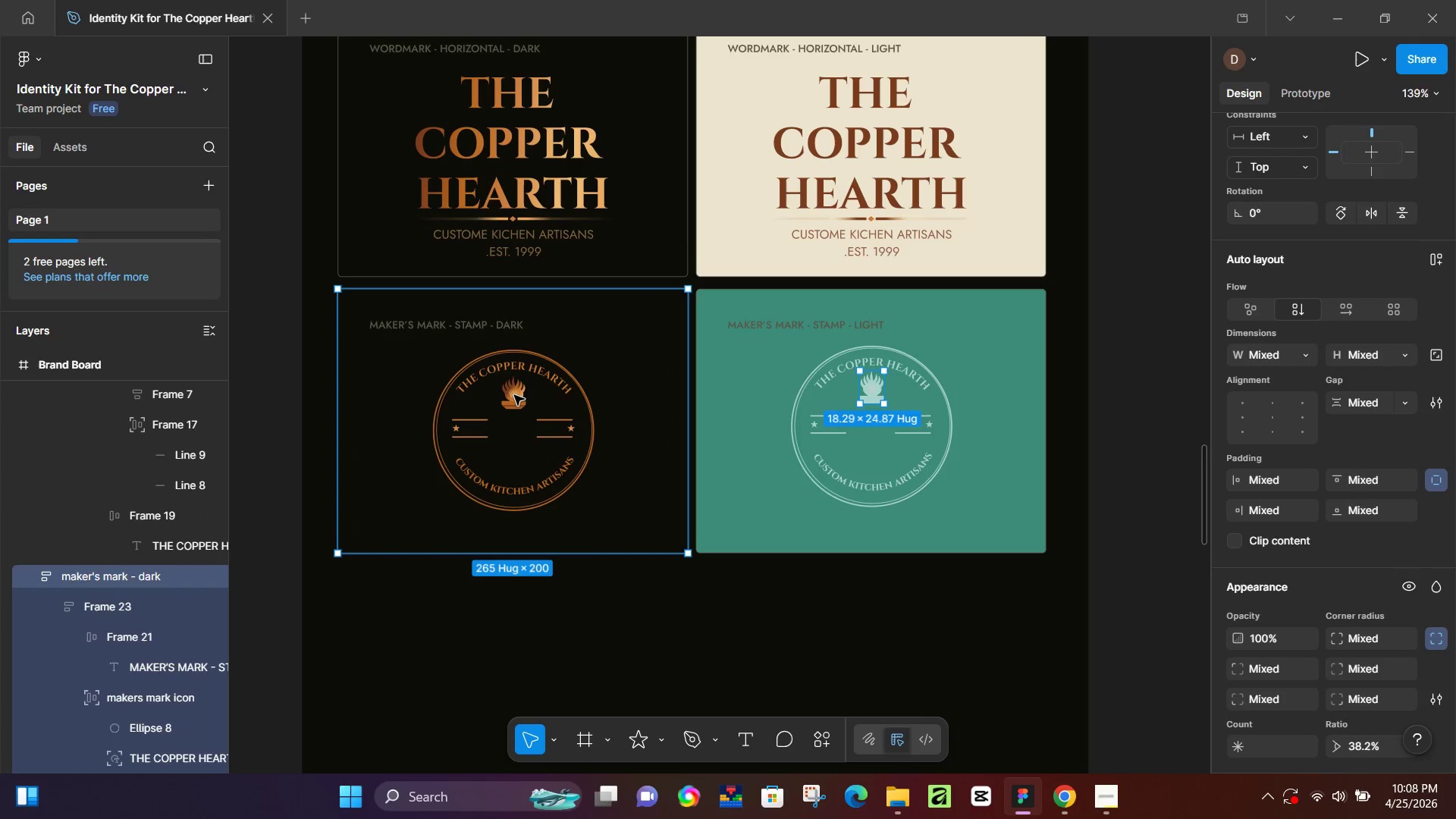 
key(Shift+ShiftLeft)
 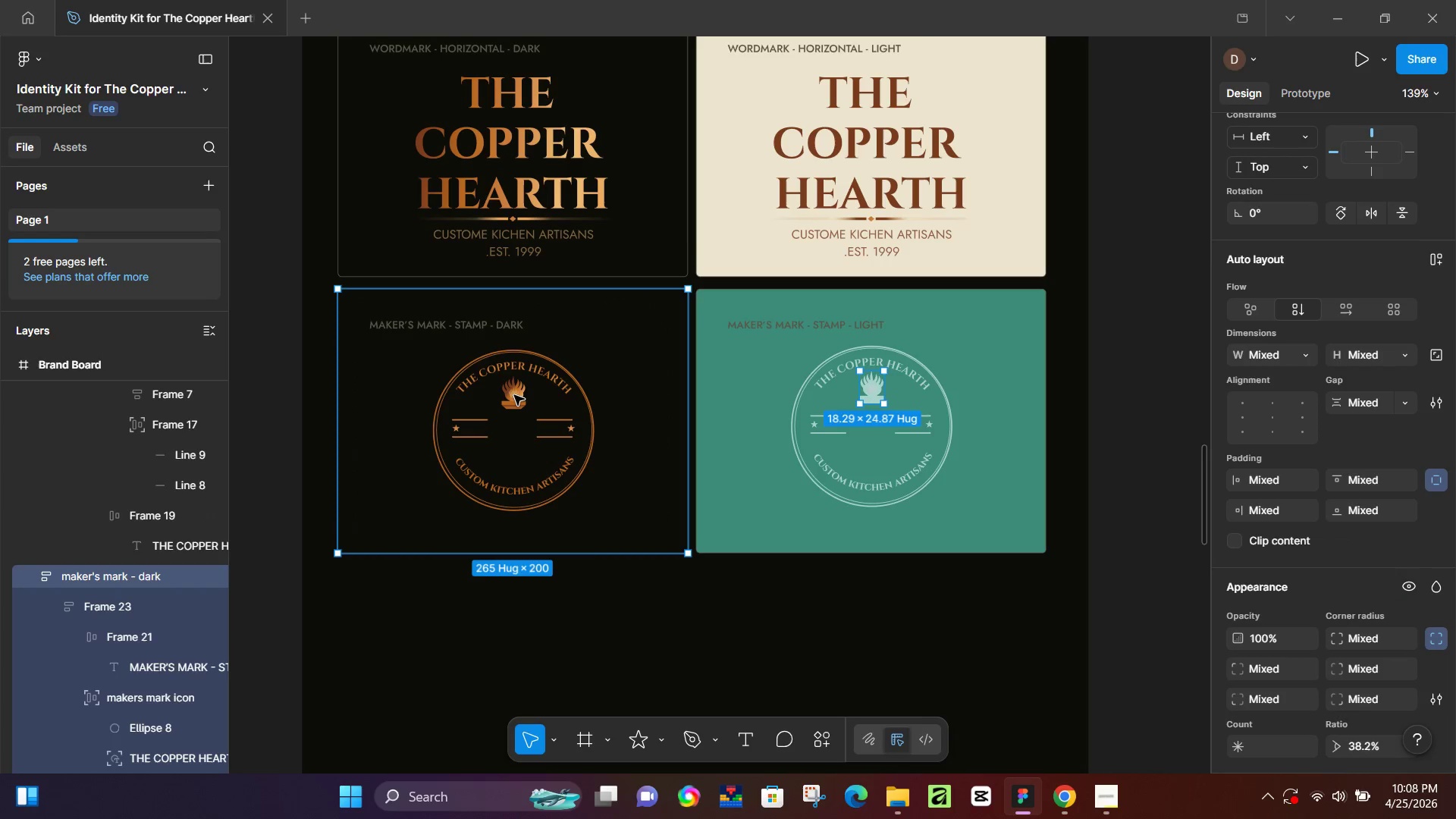 
key(Shift+ShiftLeft)
 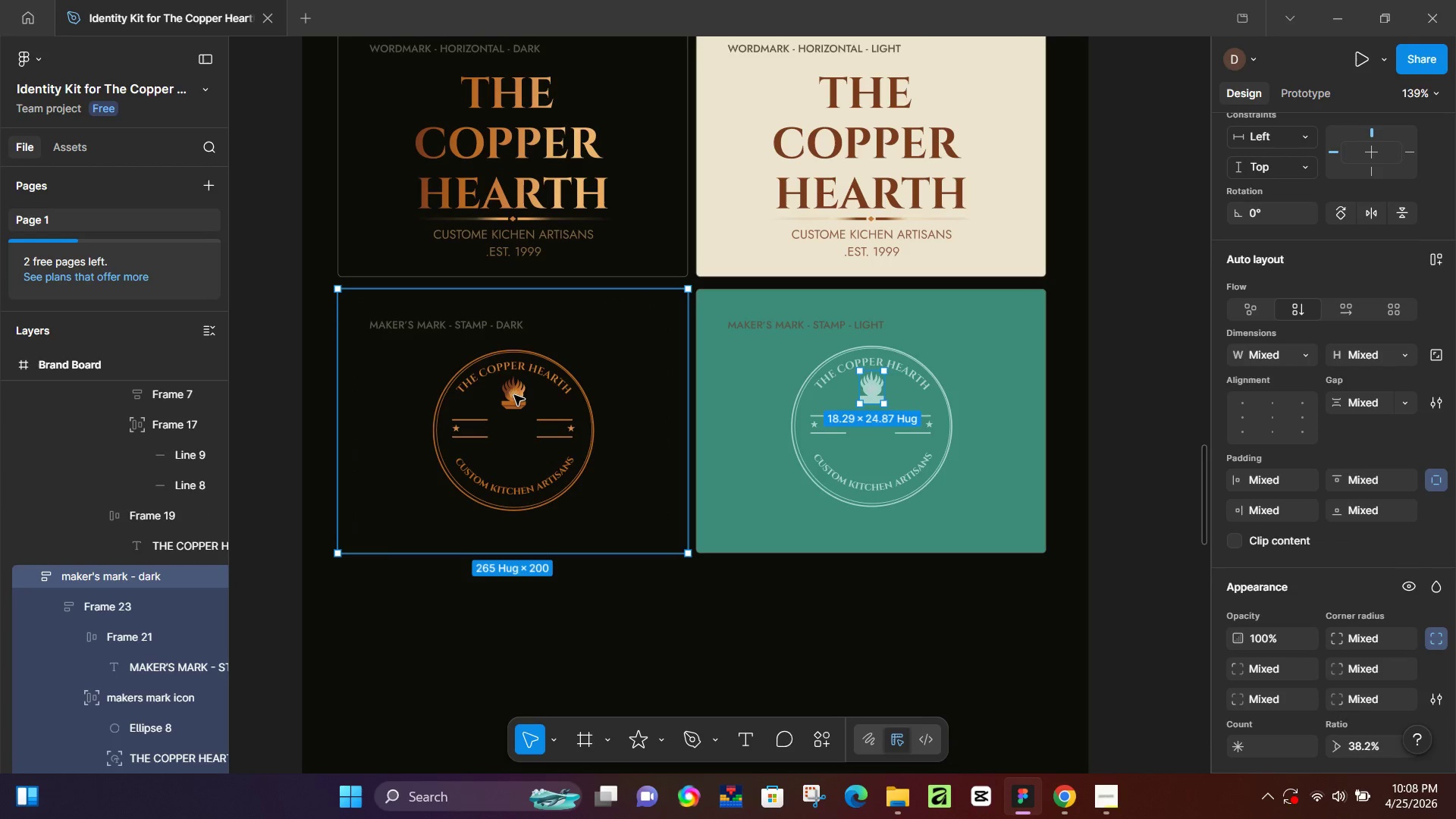 
hold_key(key=ControlLeft, duration=1.48)
double_click([514, 395])
 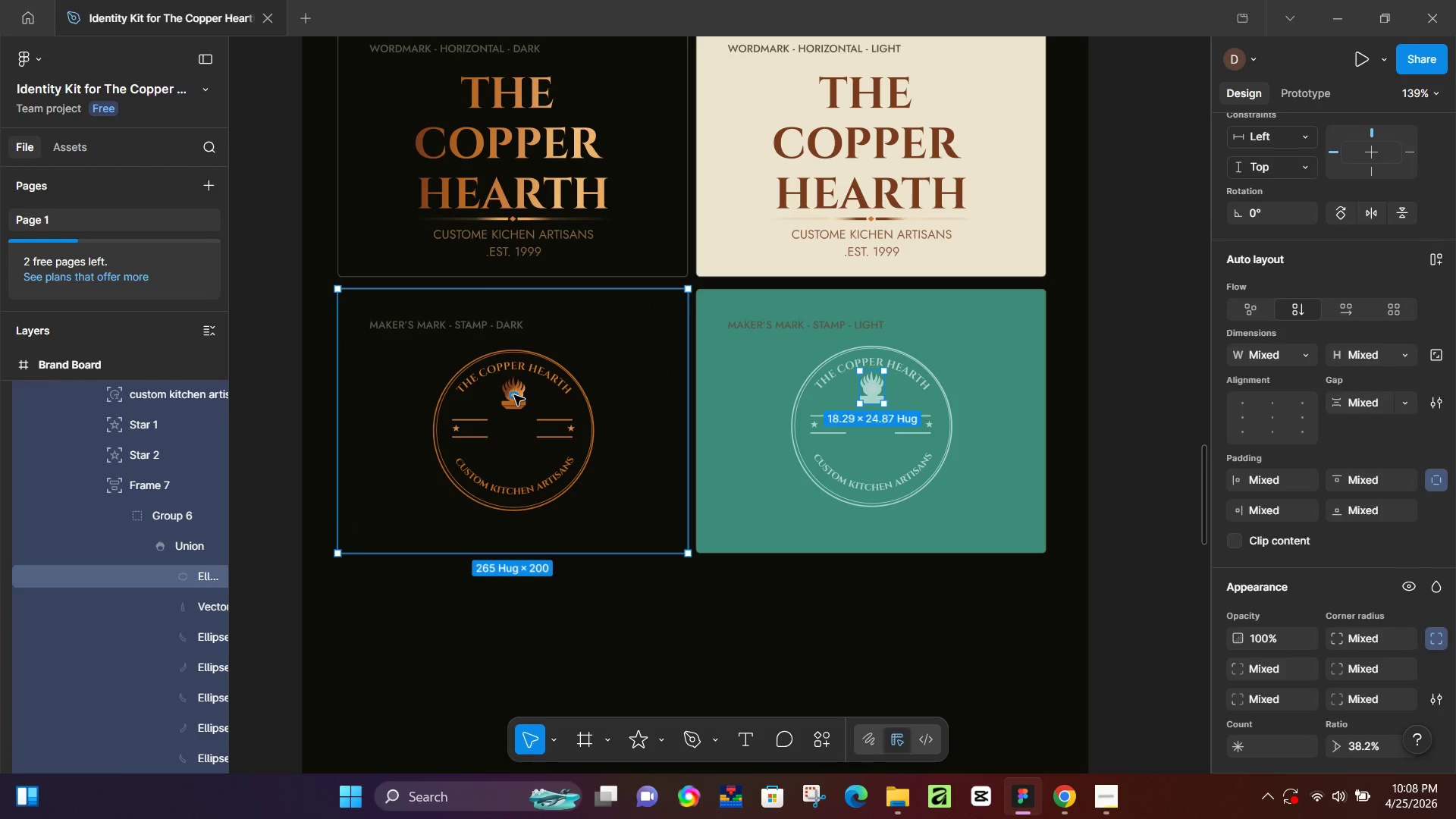 
triple_click([514, 395])
 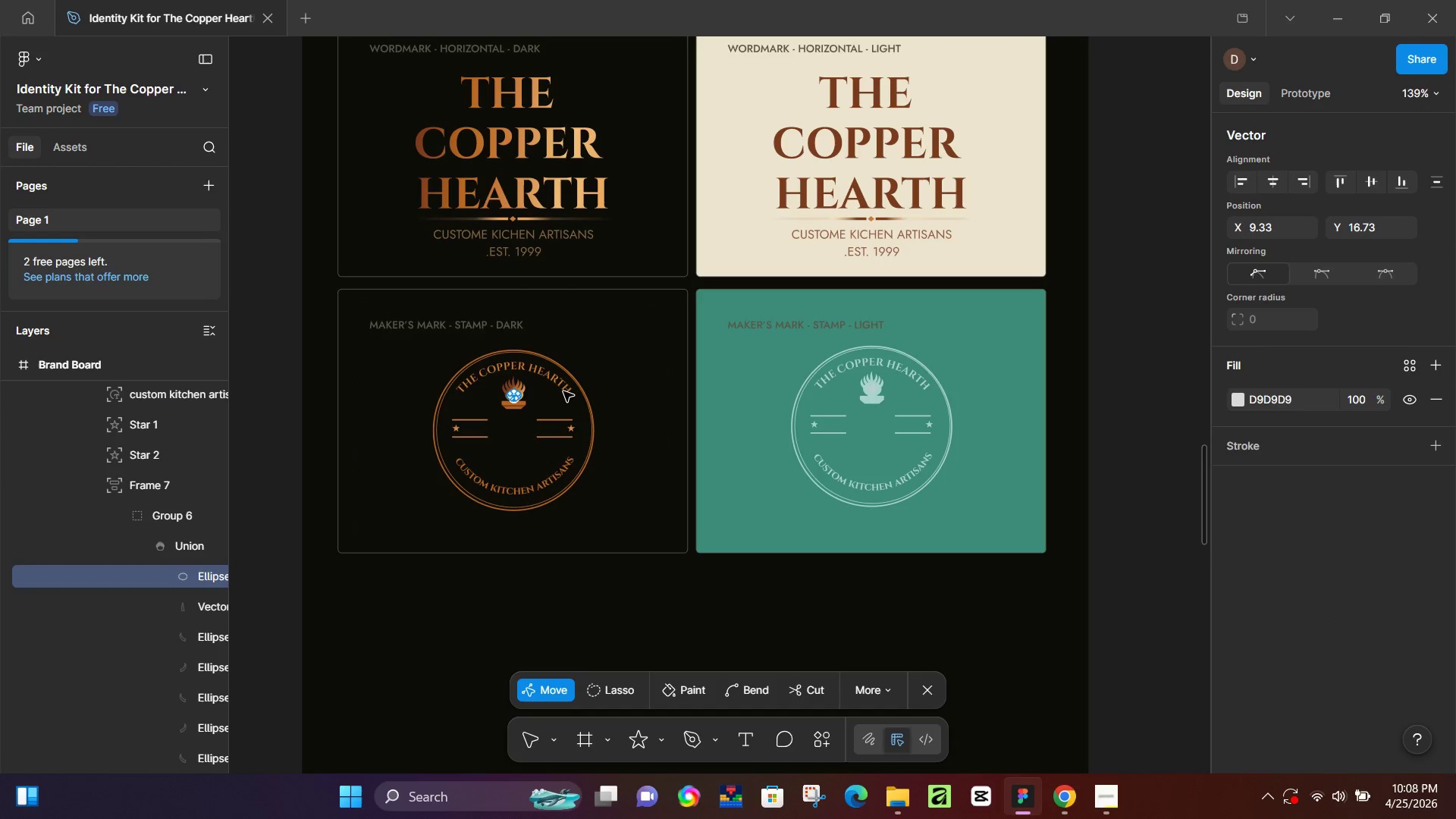 
left_click([563, 391])
 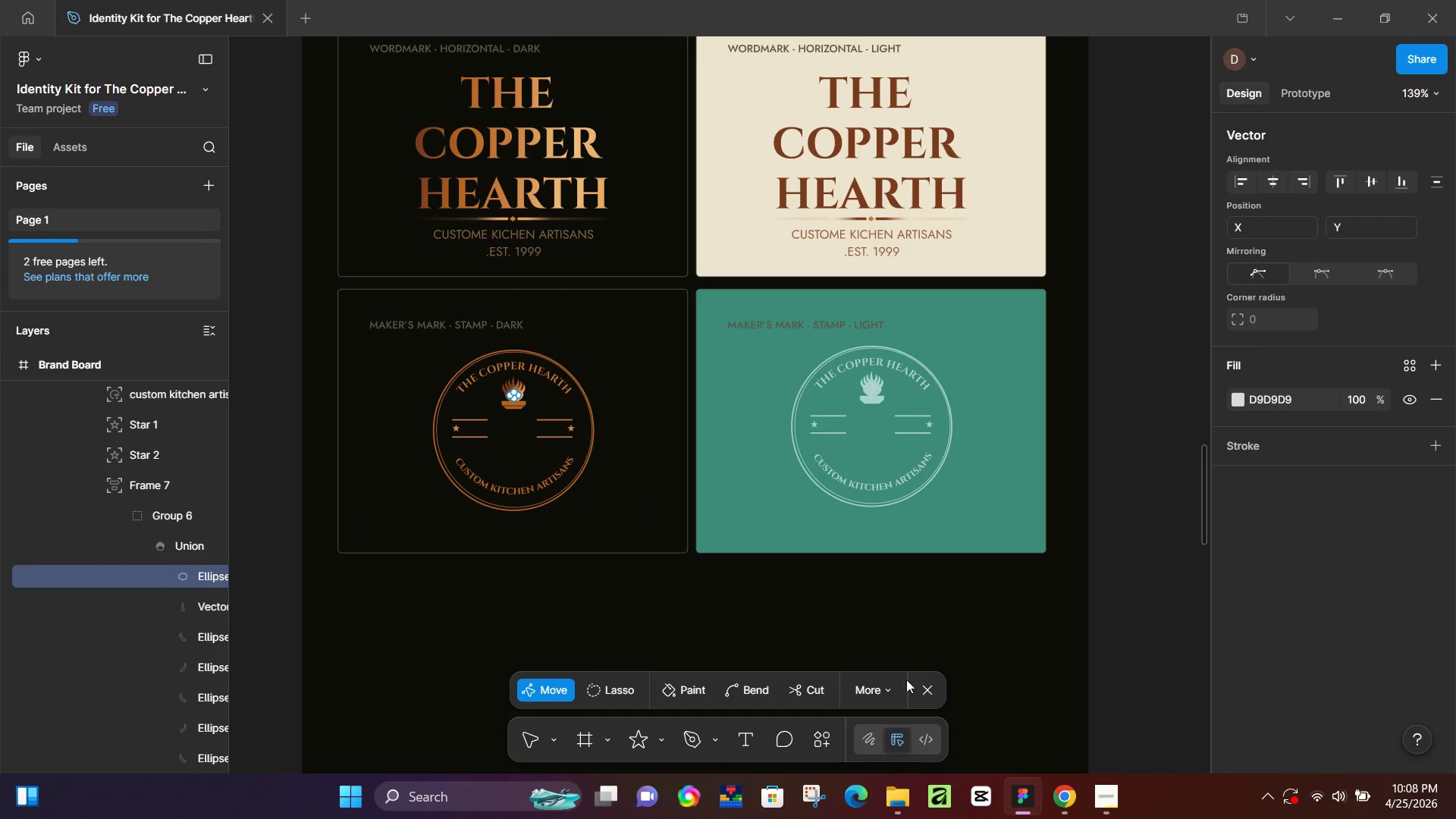 
left_click([927, 683])
 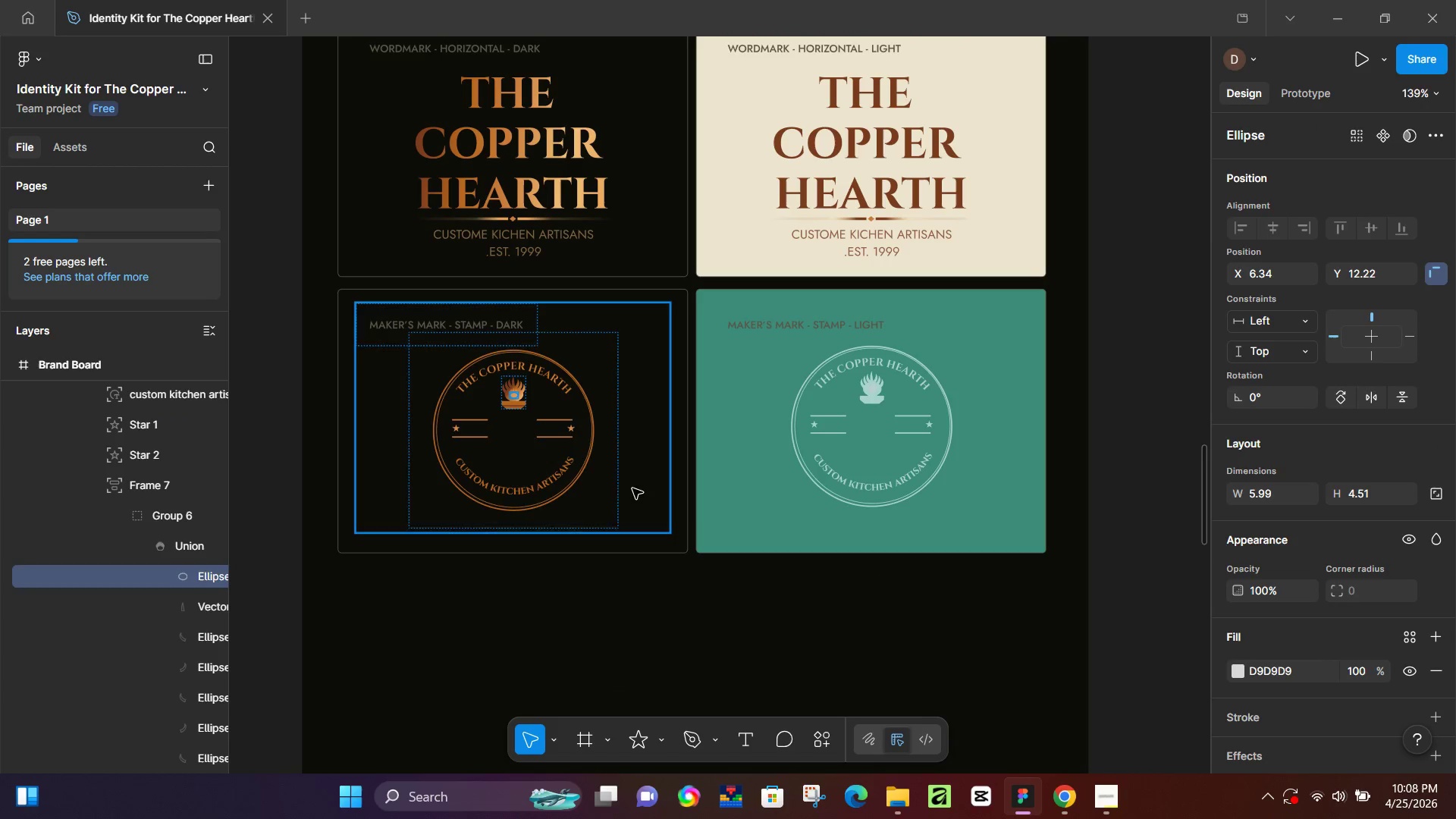 
left_click([538, 406])
 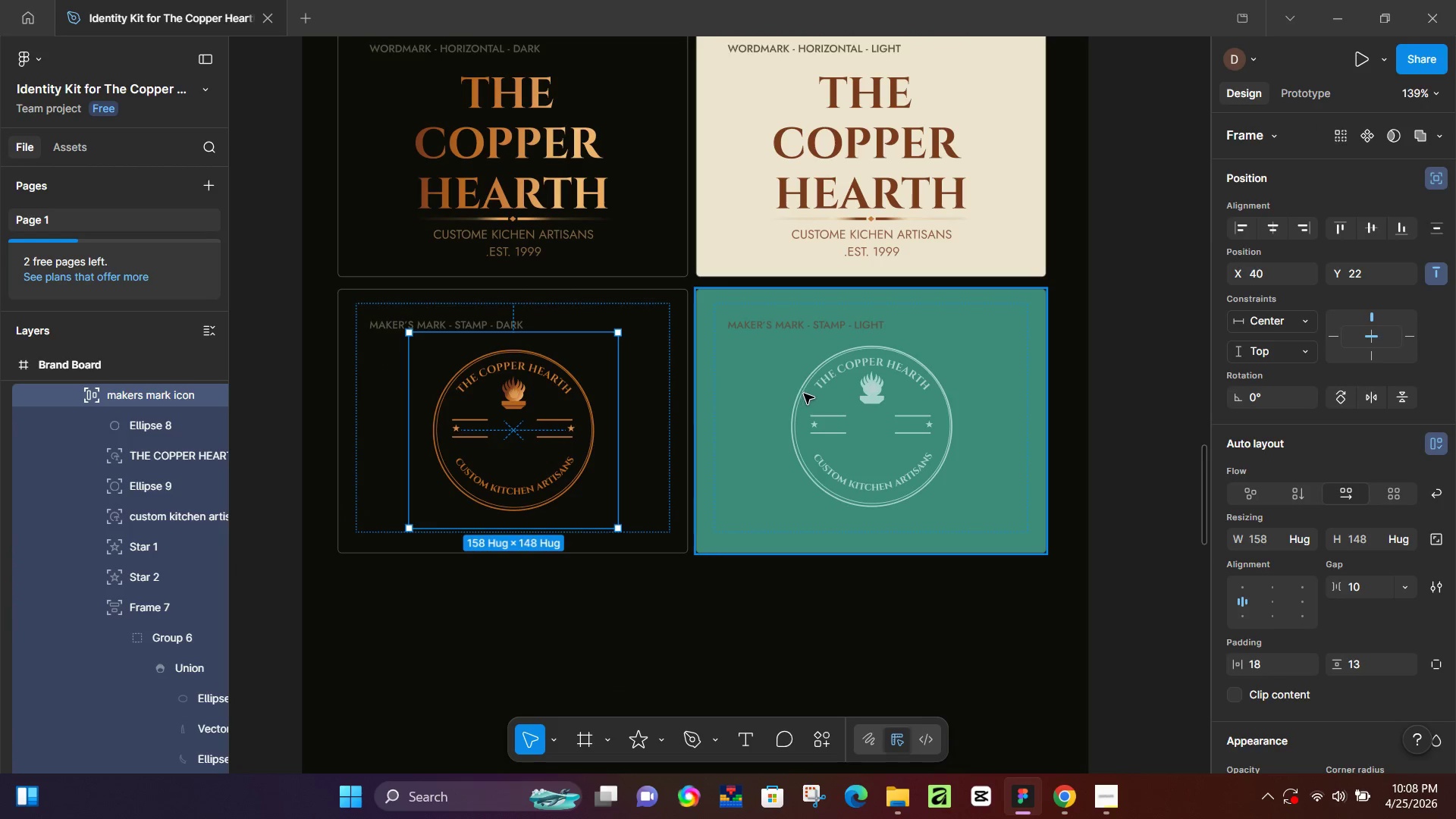 
left_click([883, 397])
 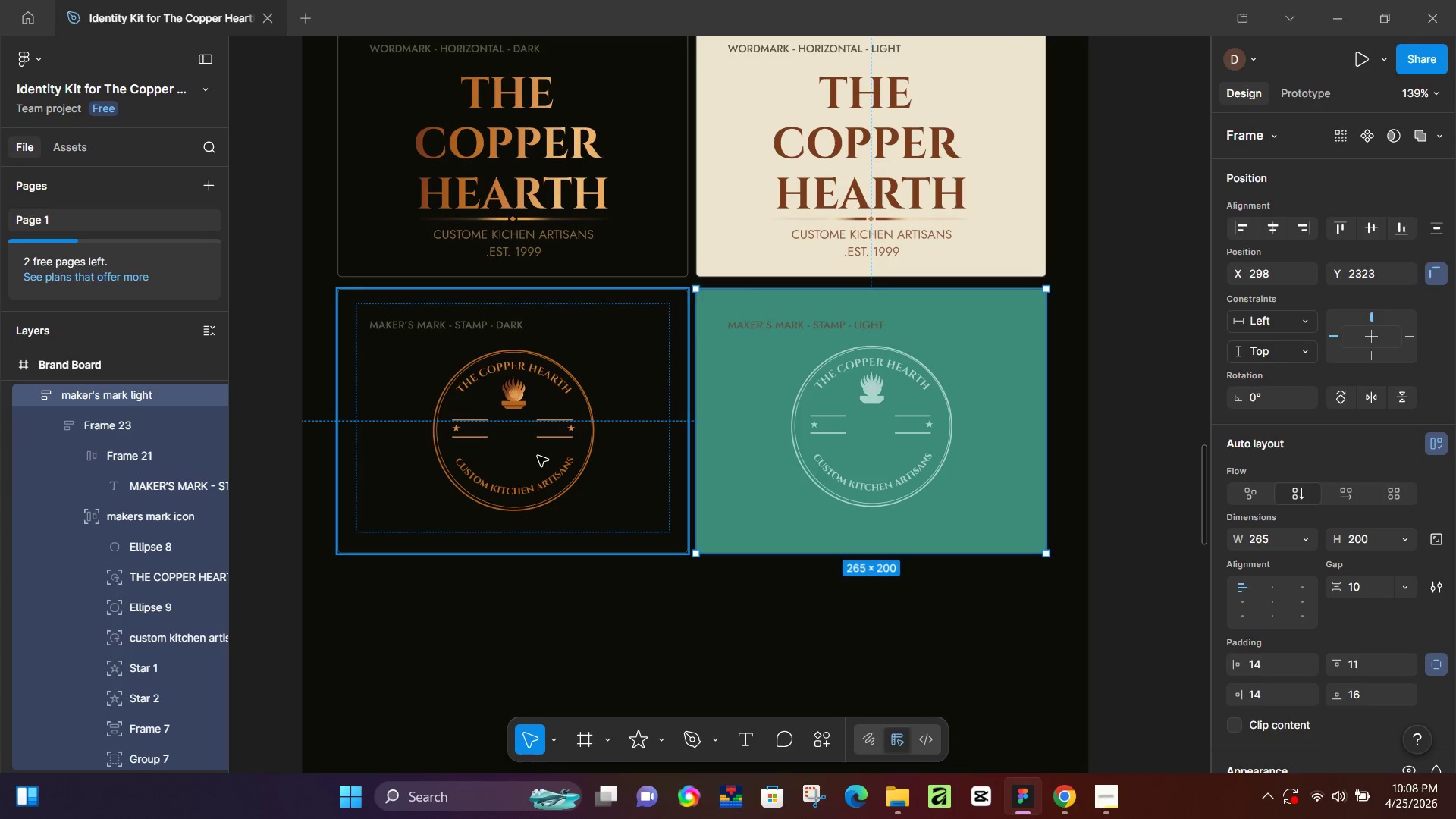 
double_click([519, 397])
 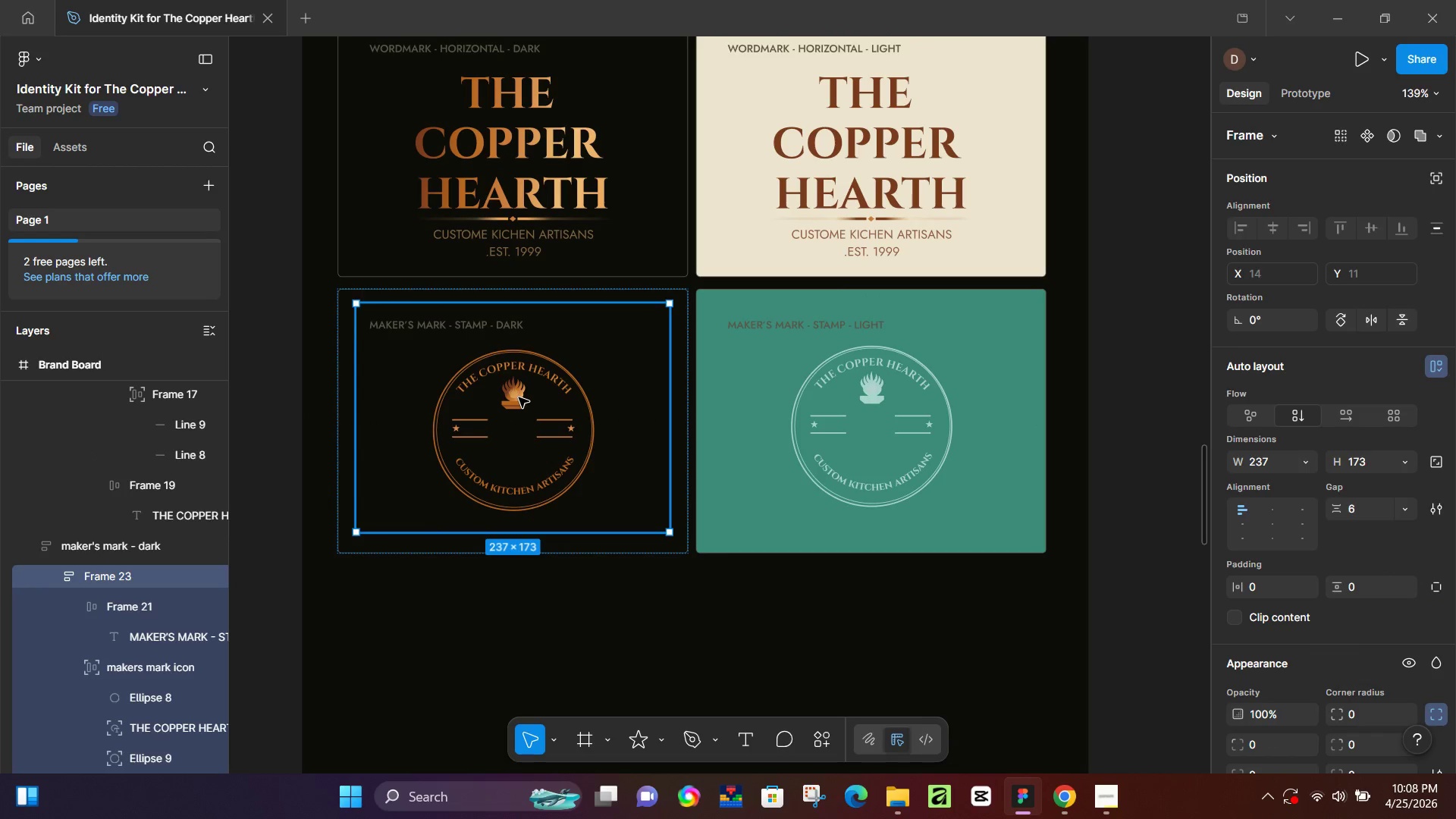 
double_click([519, 397])
 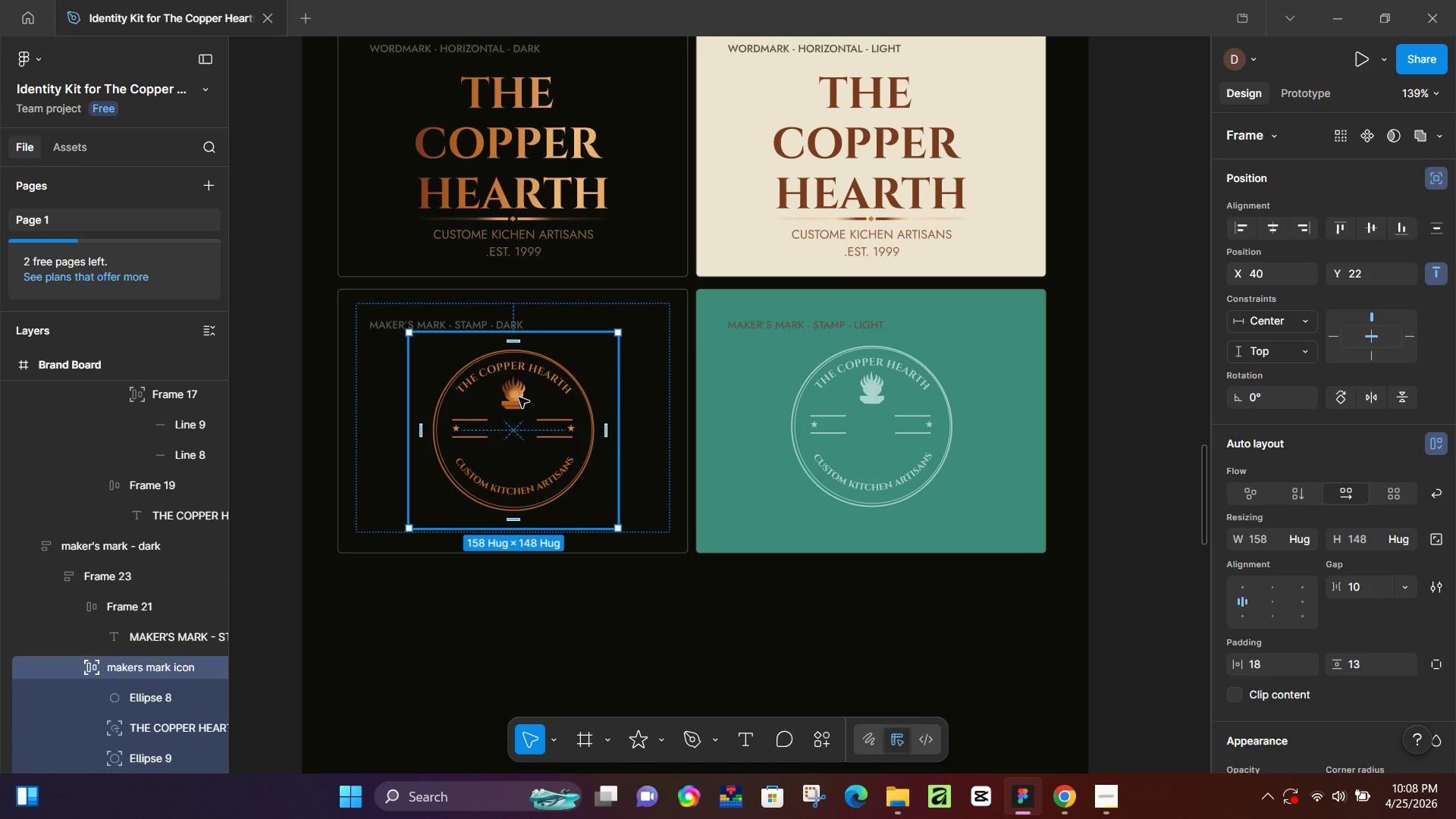 
double_click([519, 397])
 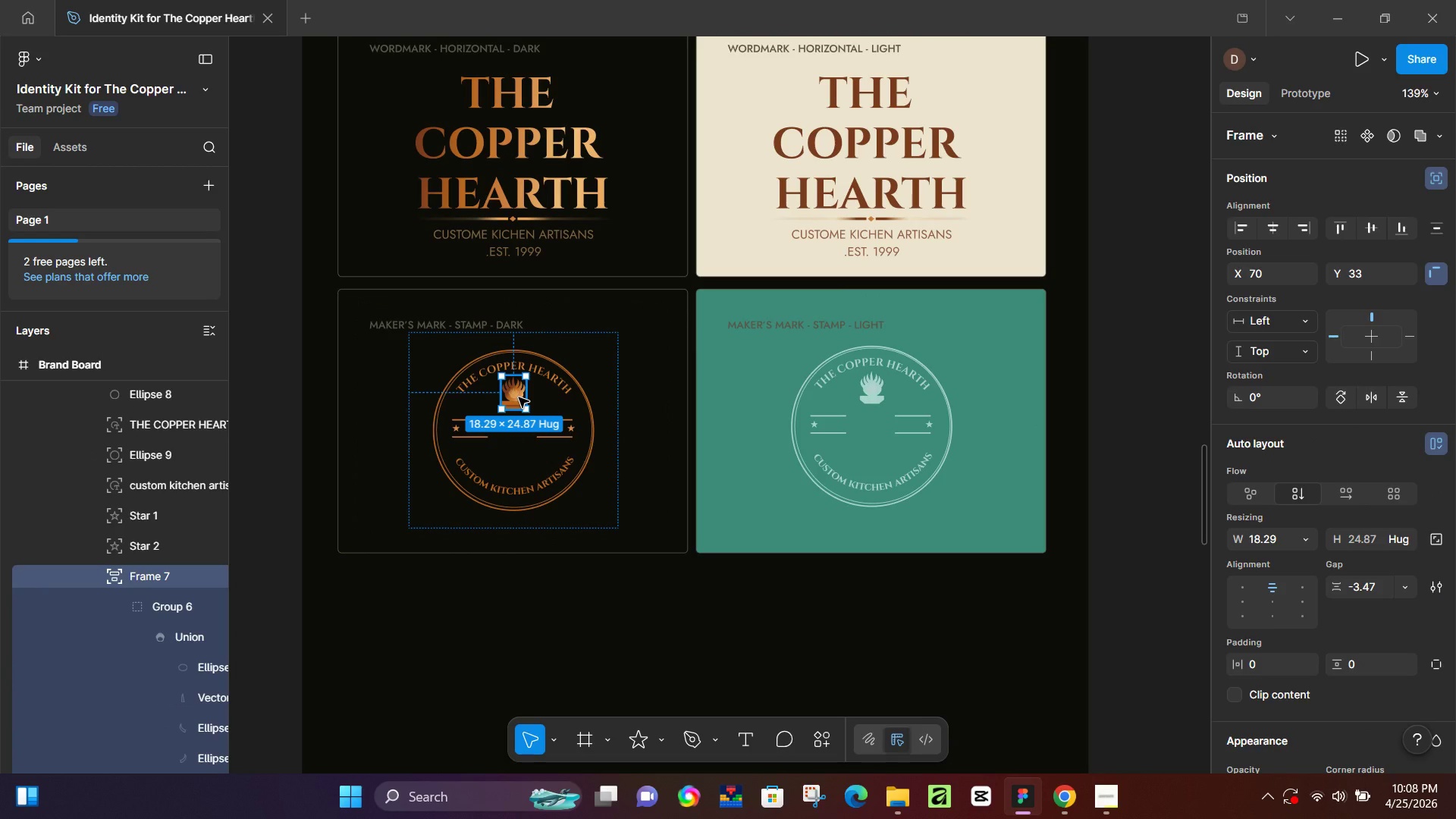 
key(K)
 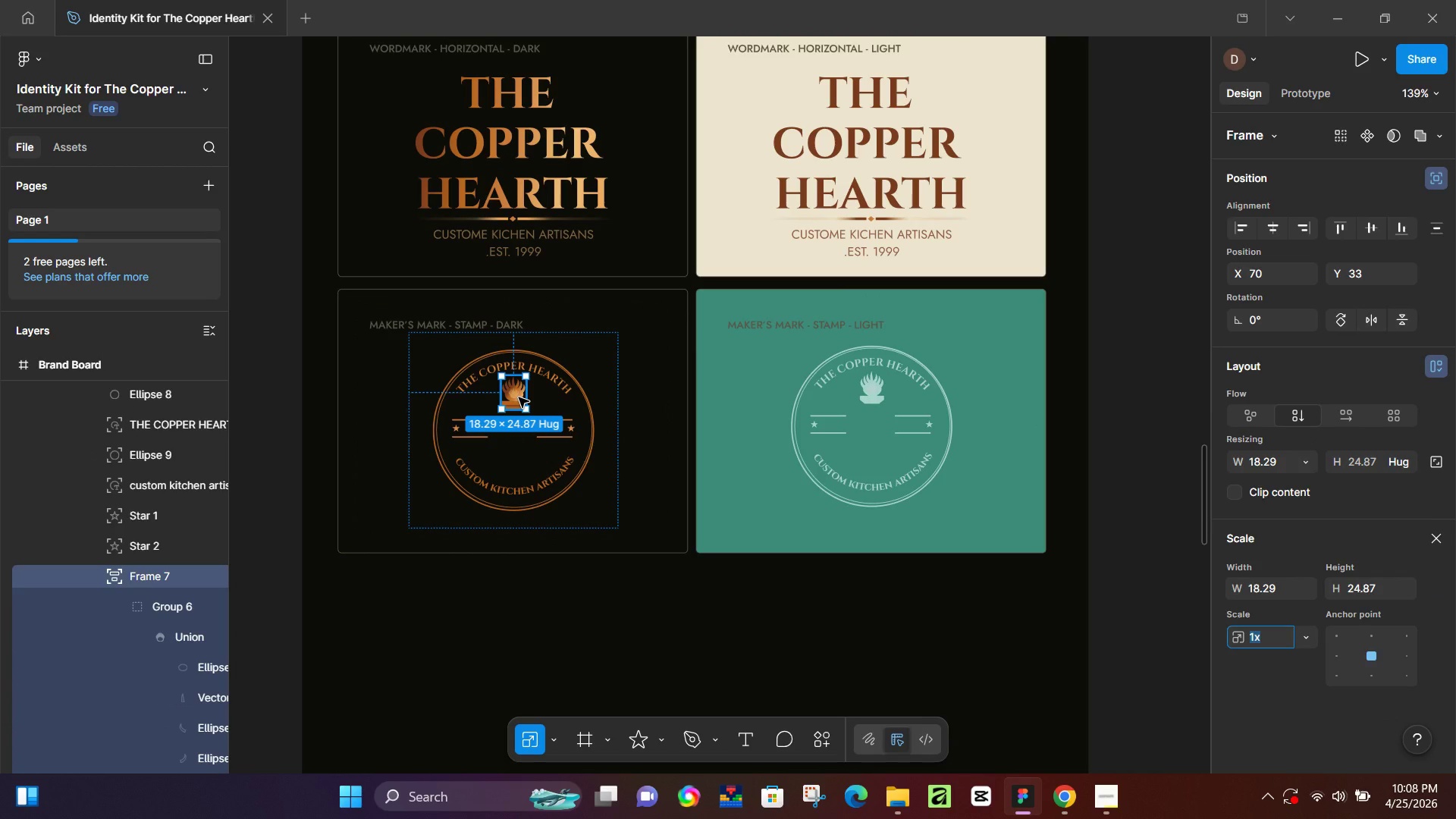 
hold_key(key=ControlLeft, duration=1.25)
scroll: coordinate [507, 374], scroll_direction: up, amount: 16.0
 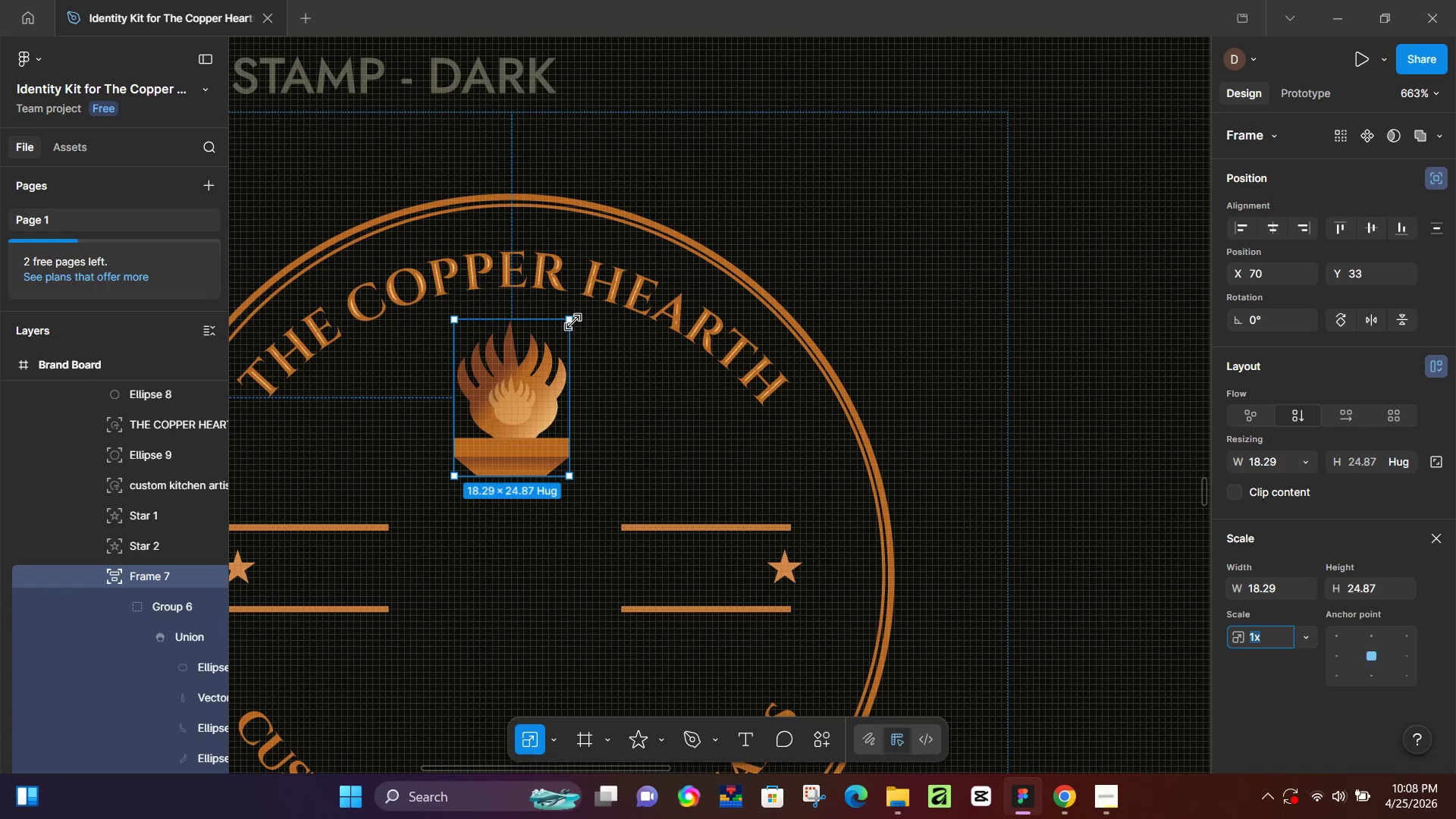 
left_click_drag(start_coordinate=[573, 322], to_coordinate=[537, 381])
 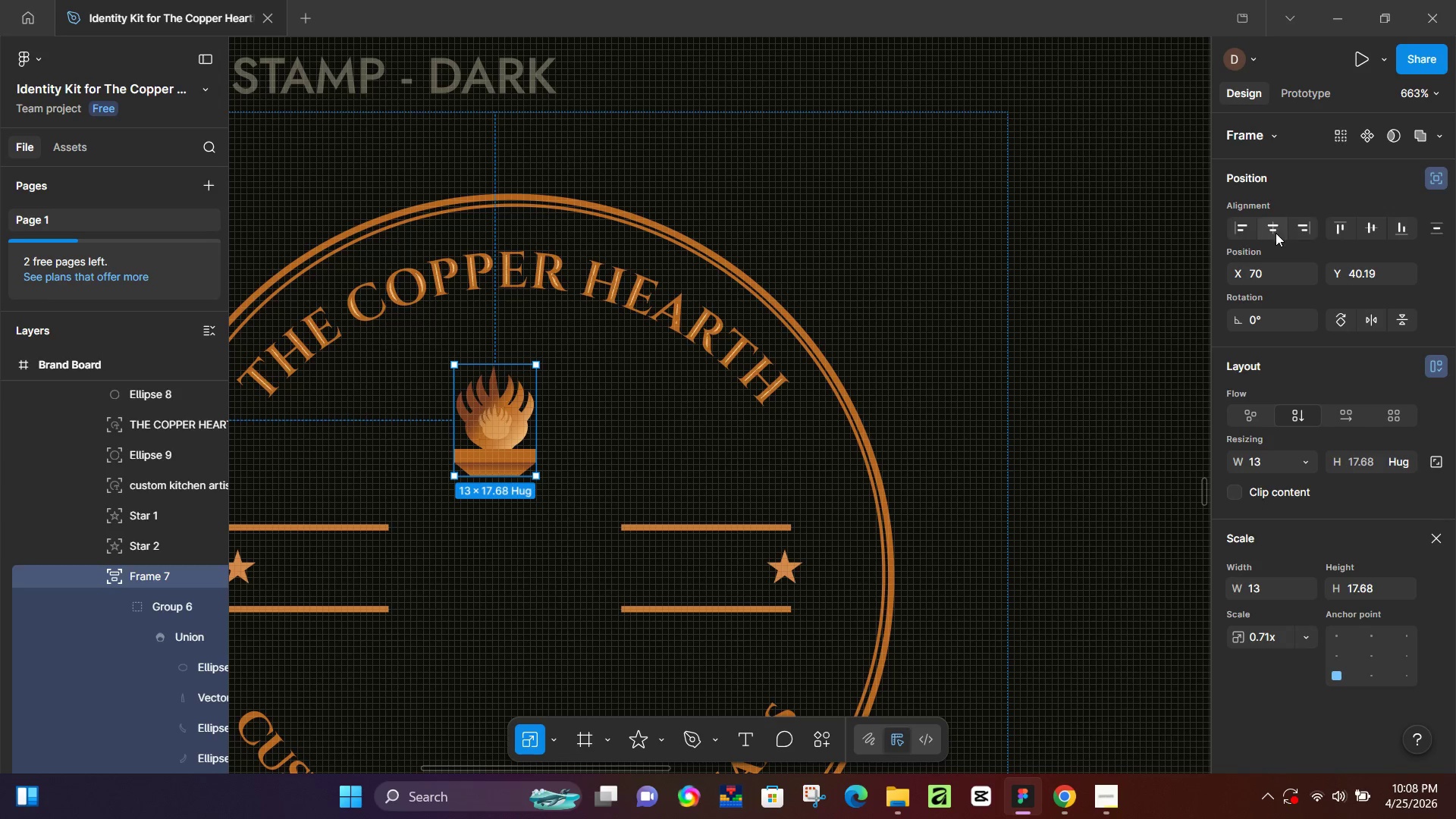 
left_click([1274, 233])
 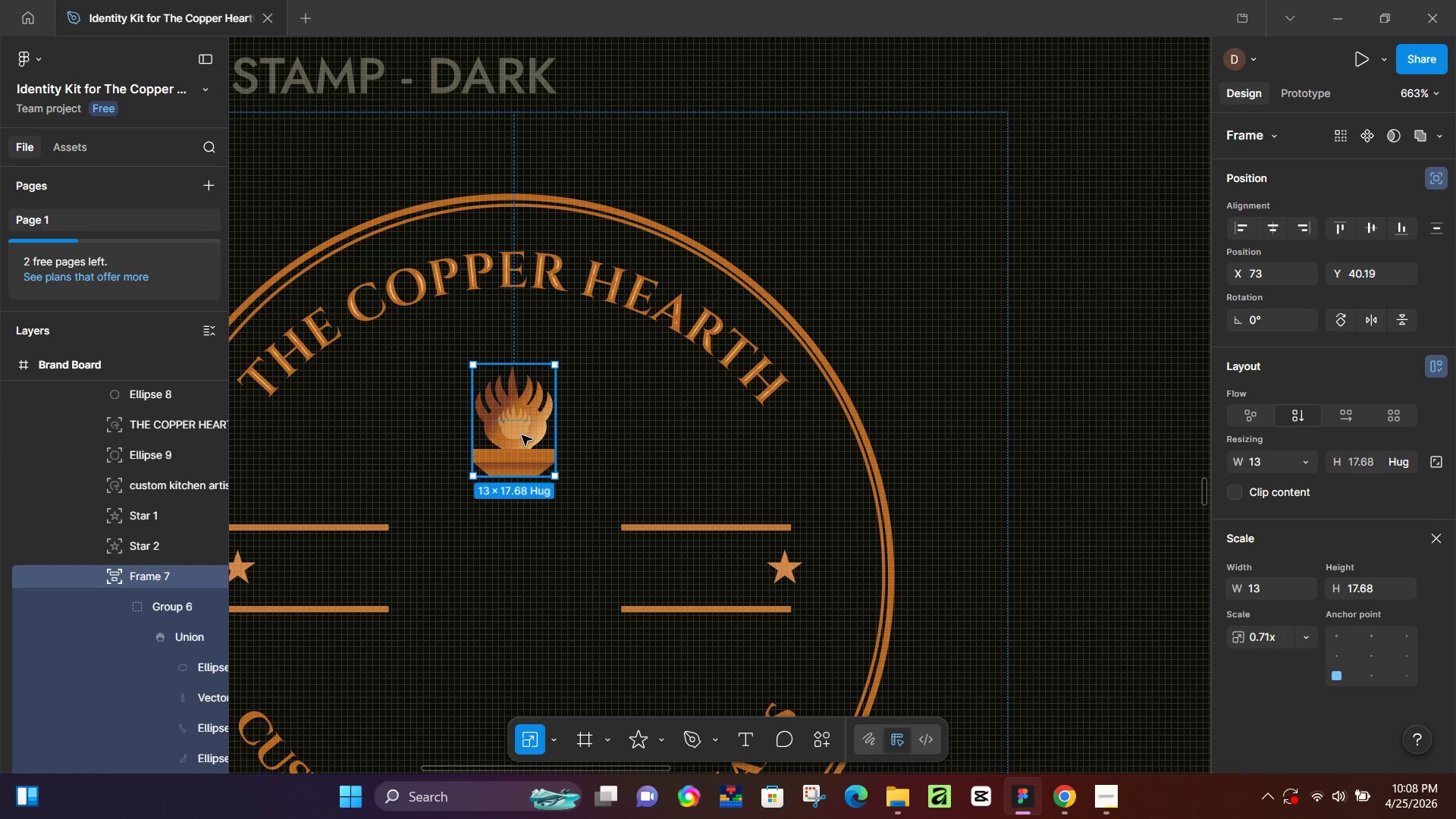 
key(ArrowUp)
 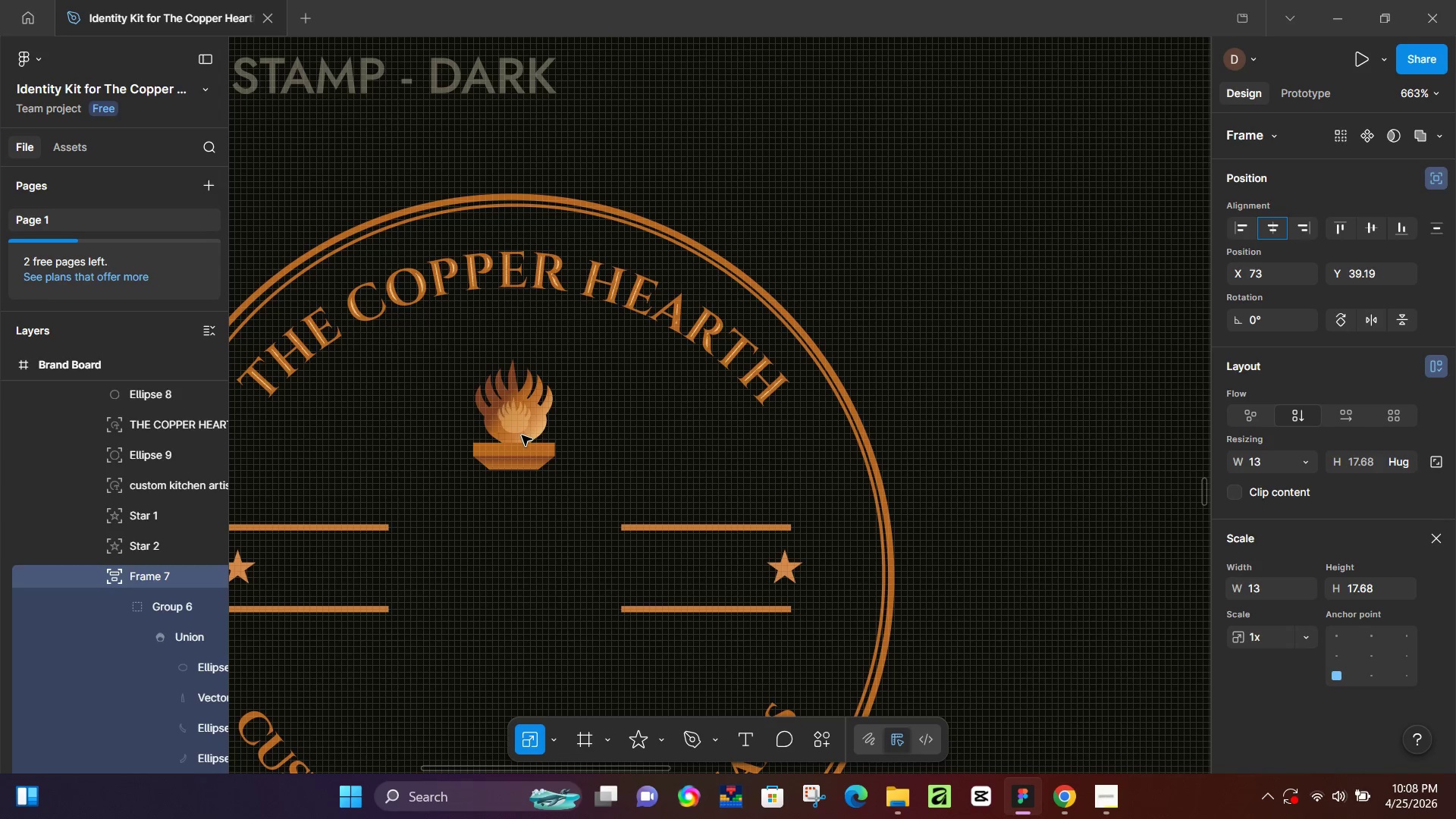 
key(ArrowUp)
 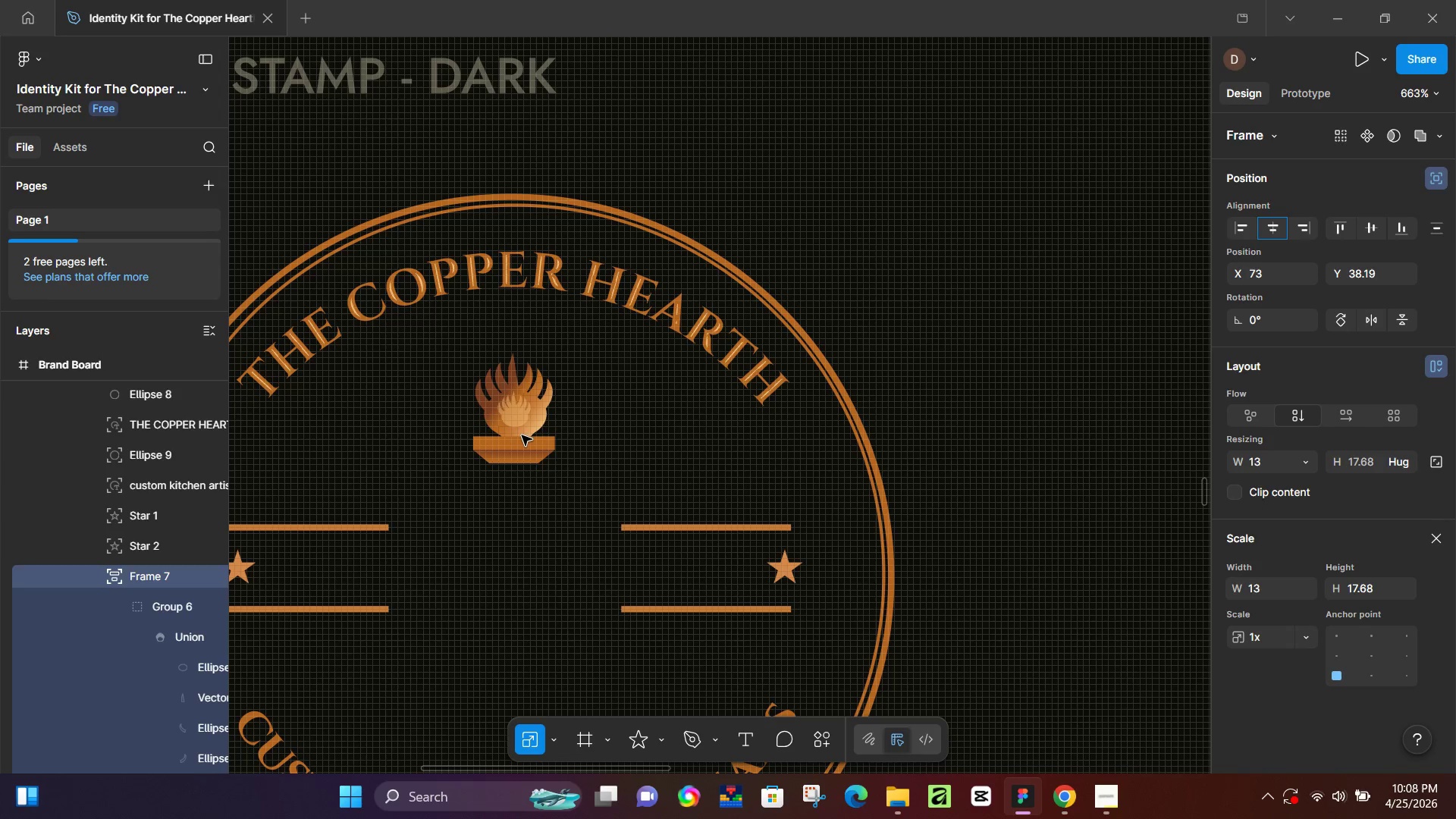 
key(ArrowUp)
 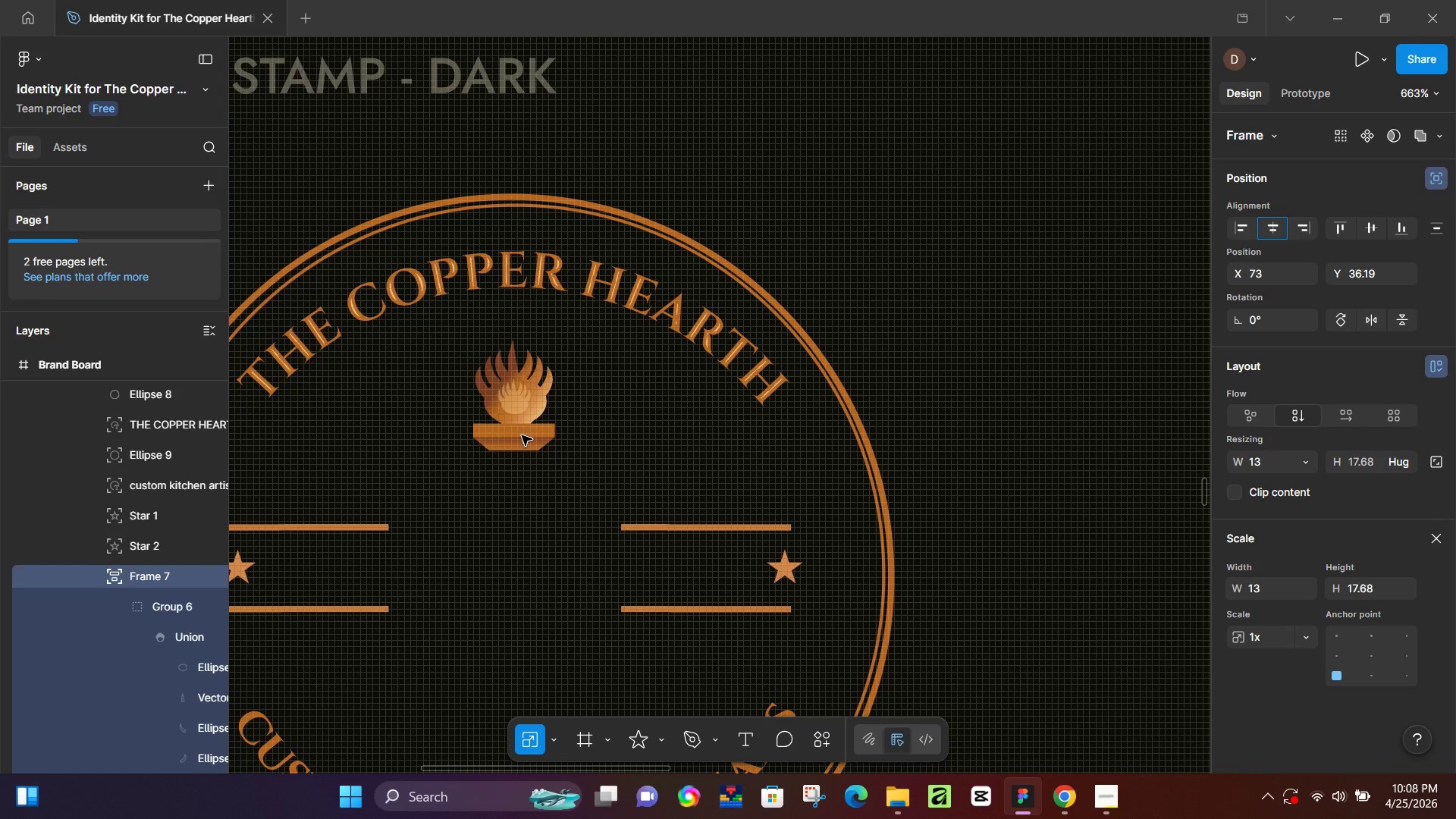 
key(ArrowUp)
 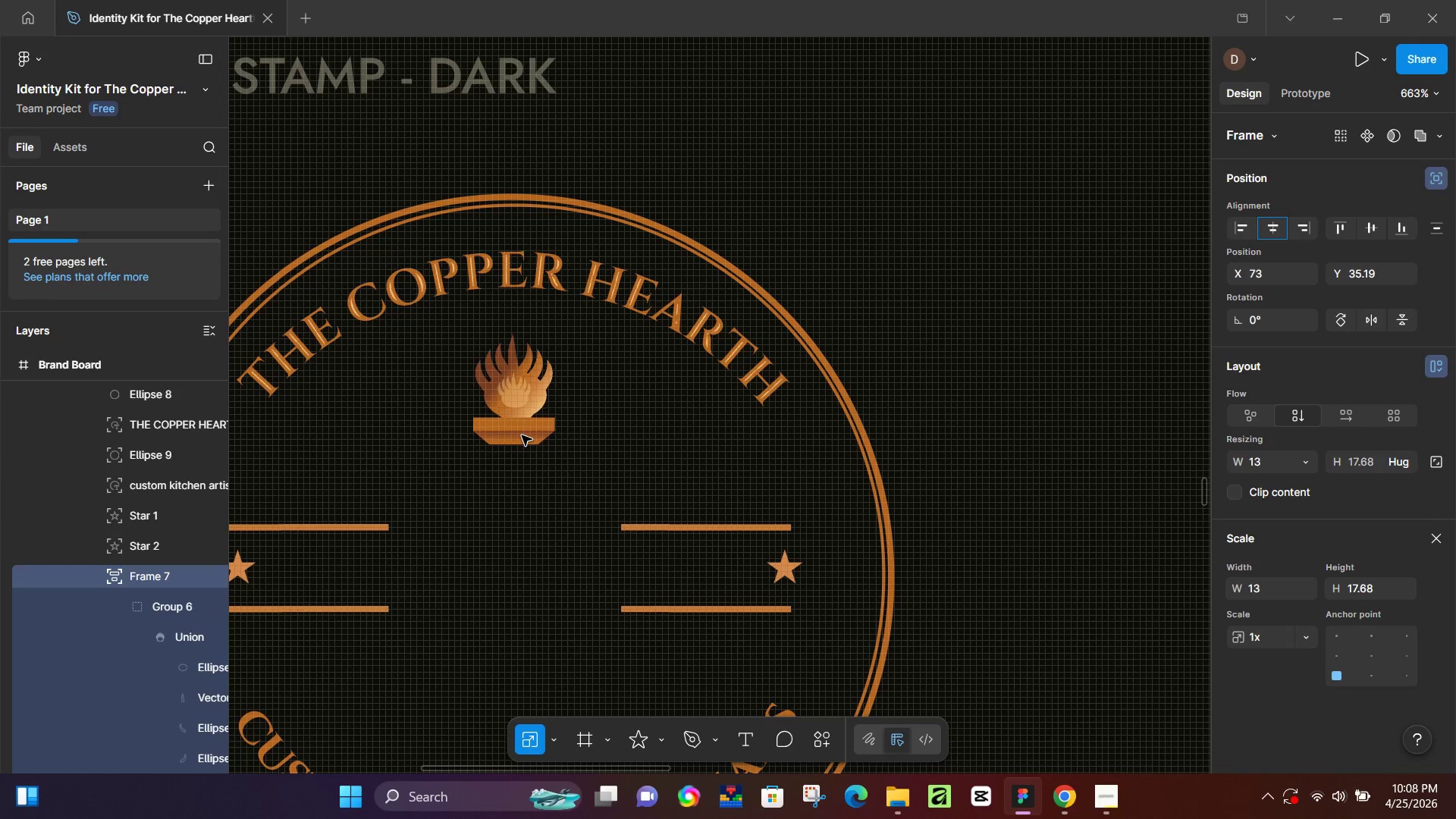 
key(ArrowUp)
 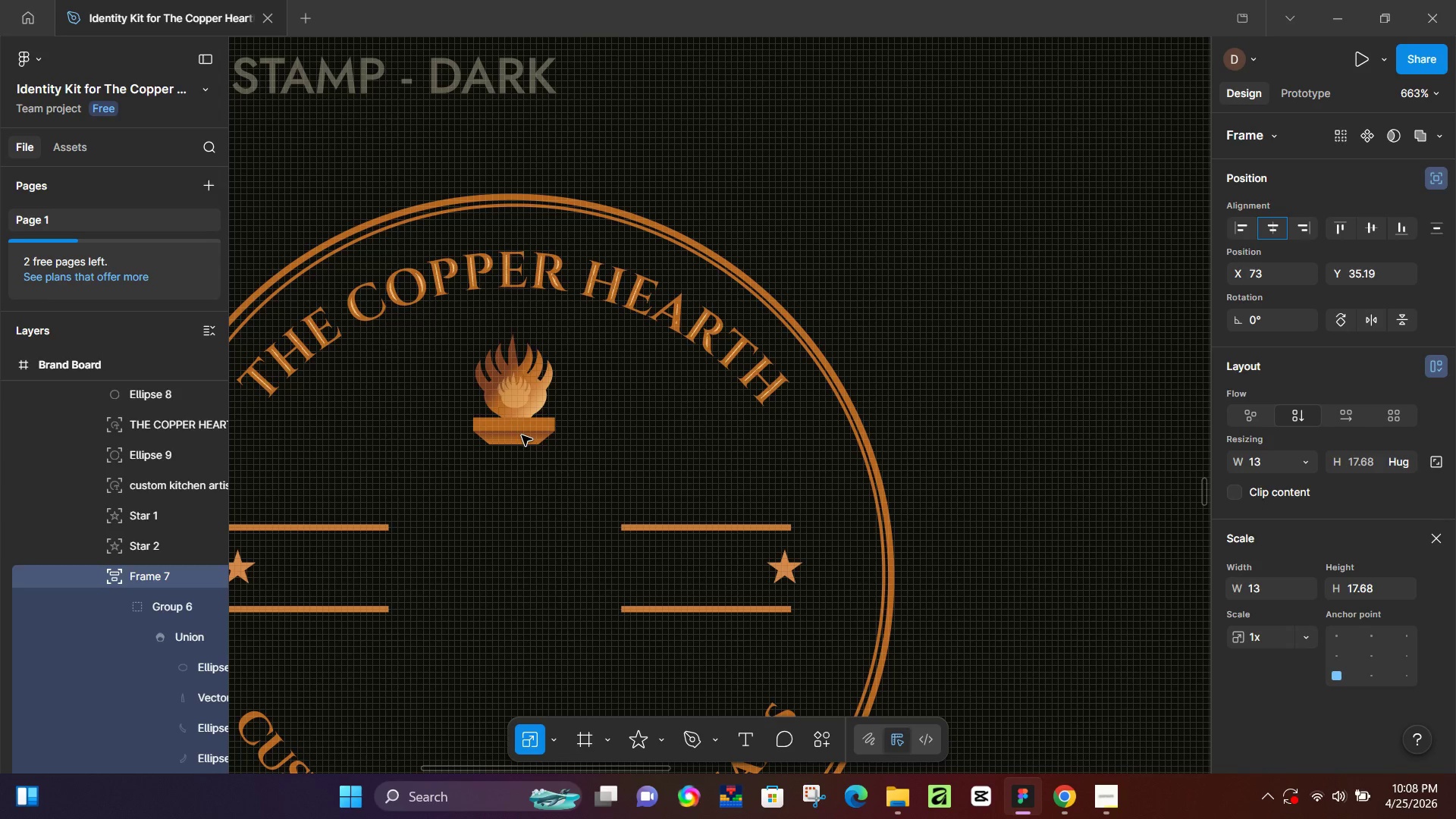 
key(ArrowUp)
 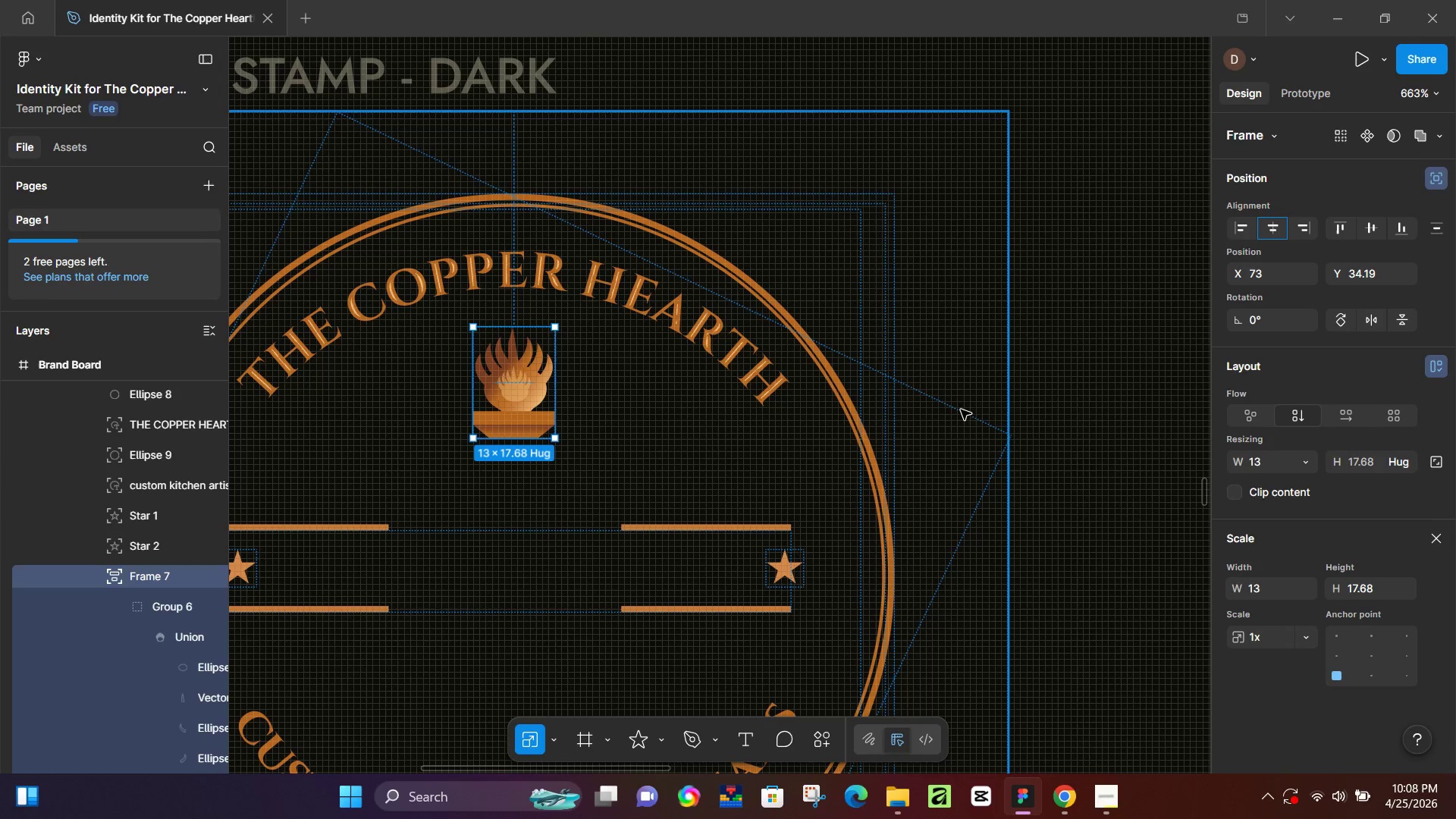 
hold_key(key=Space, duration=1.5)
 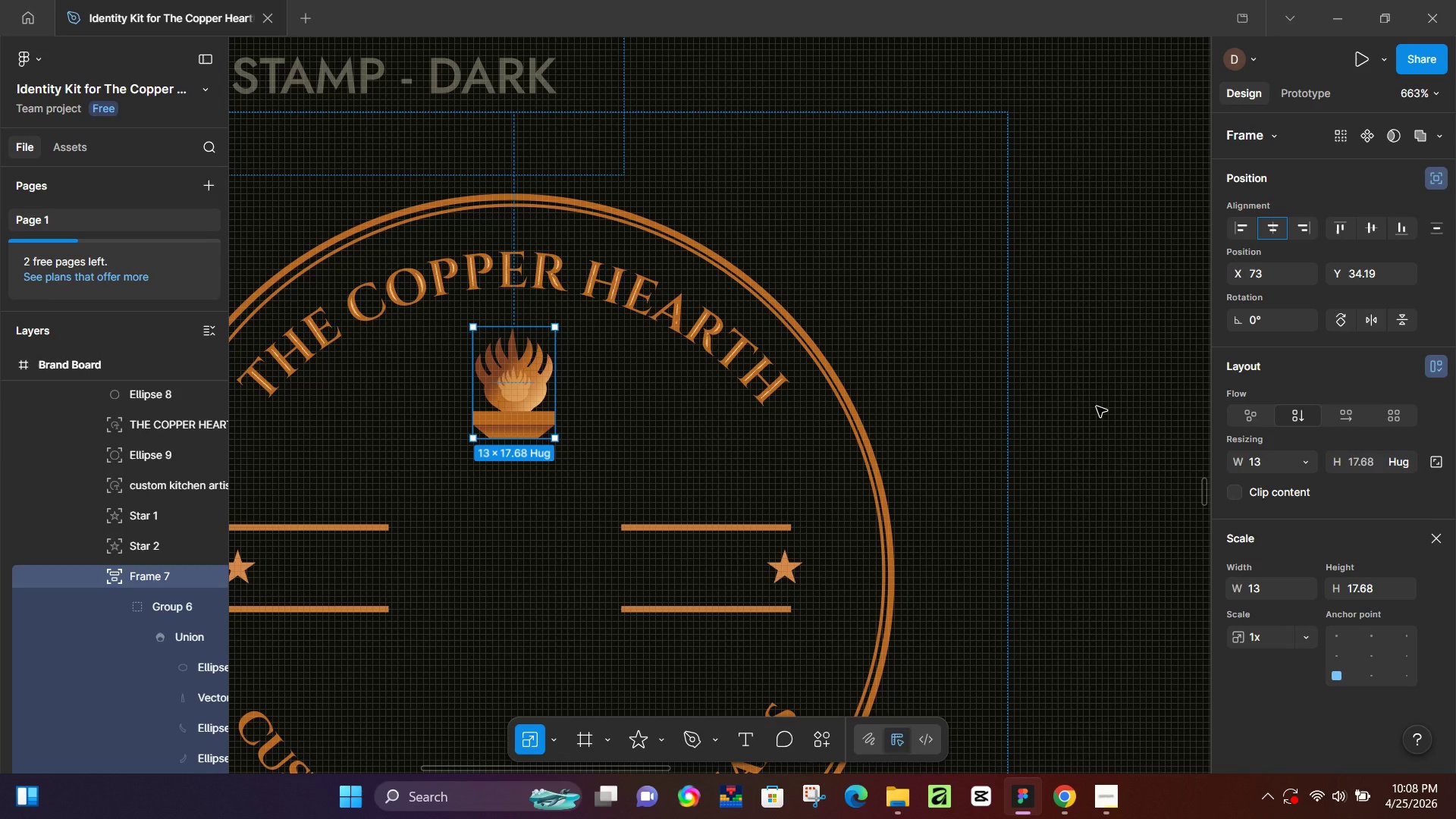 
key(Space)
 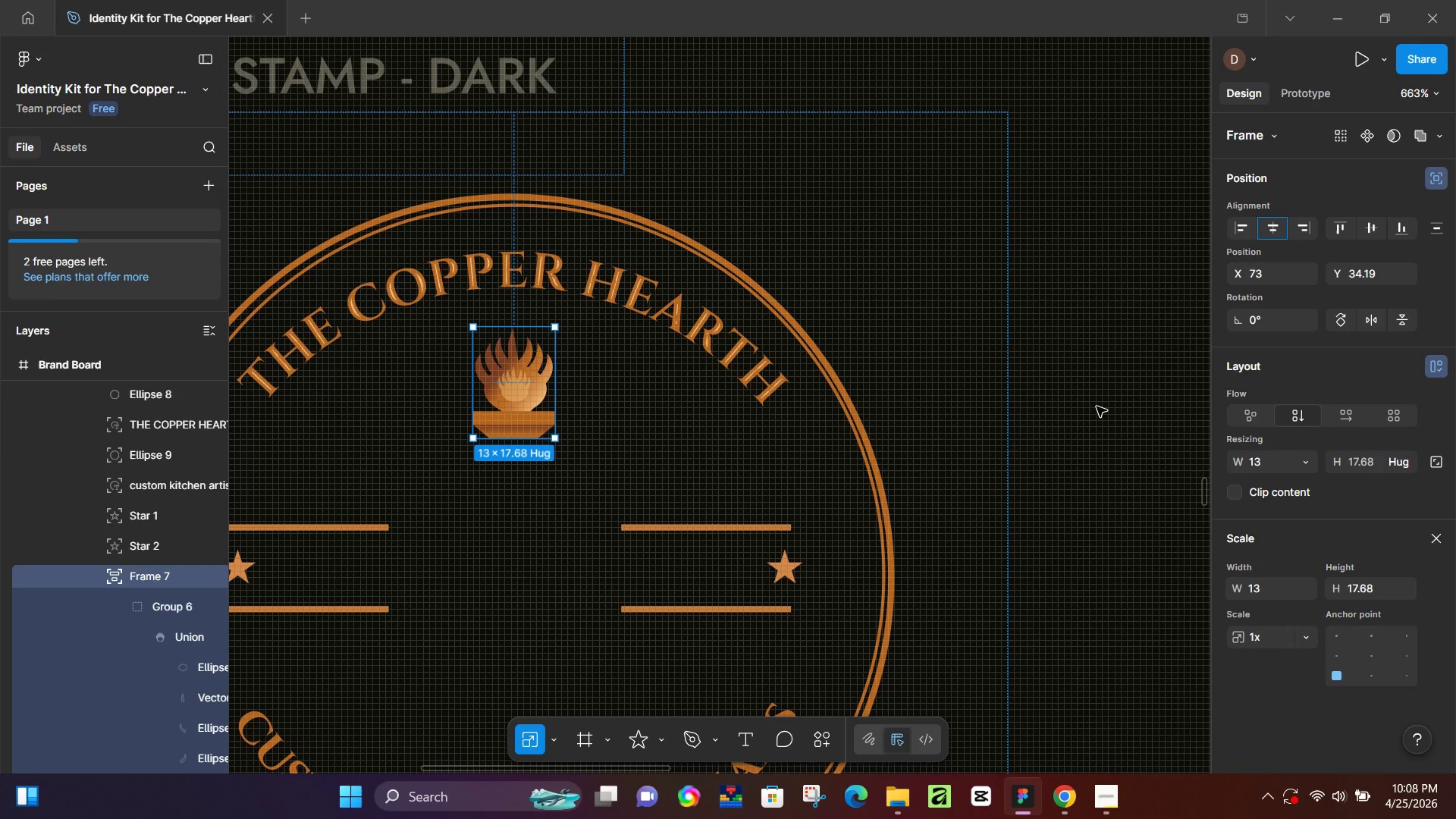 
key(Space)
 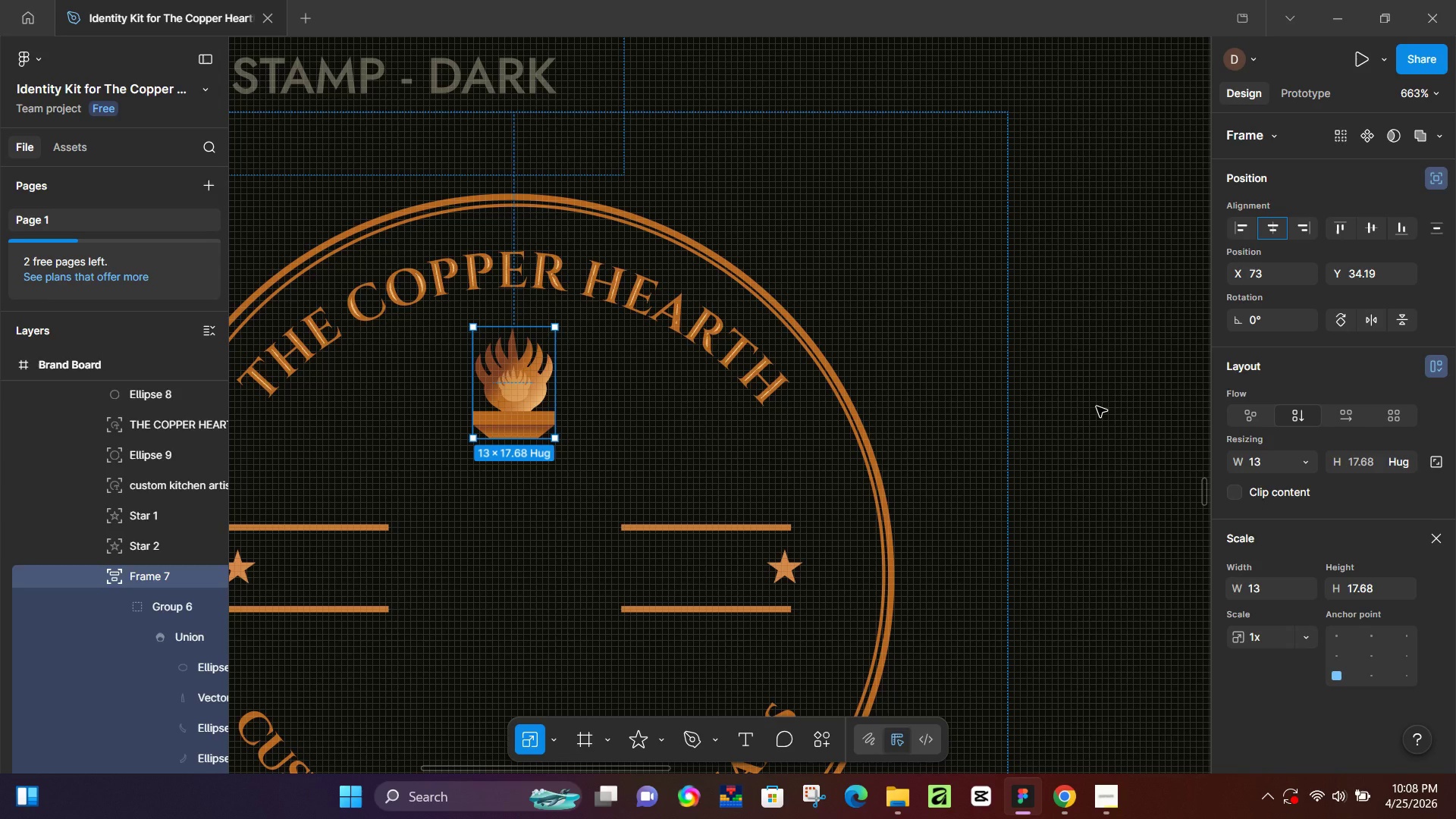 
key(Space)
 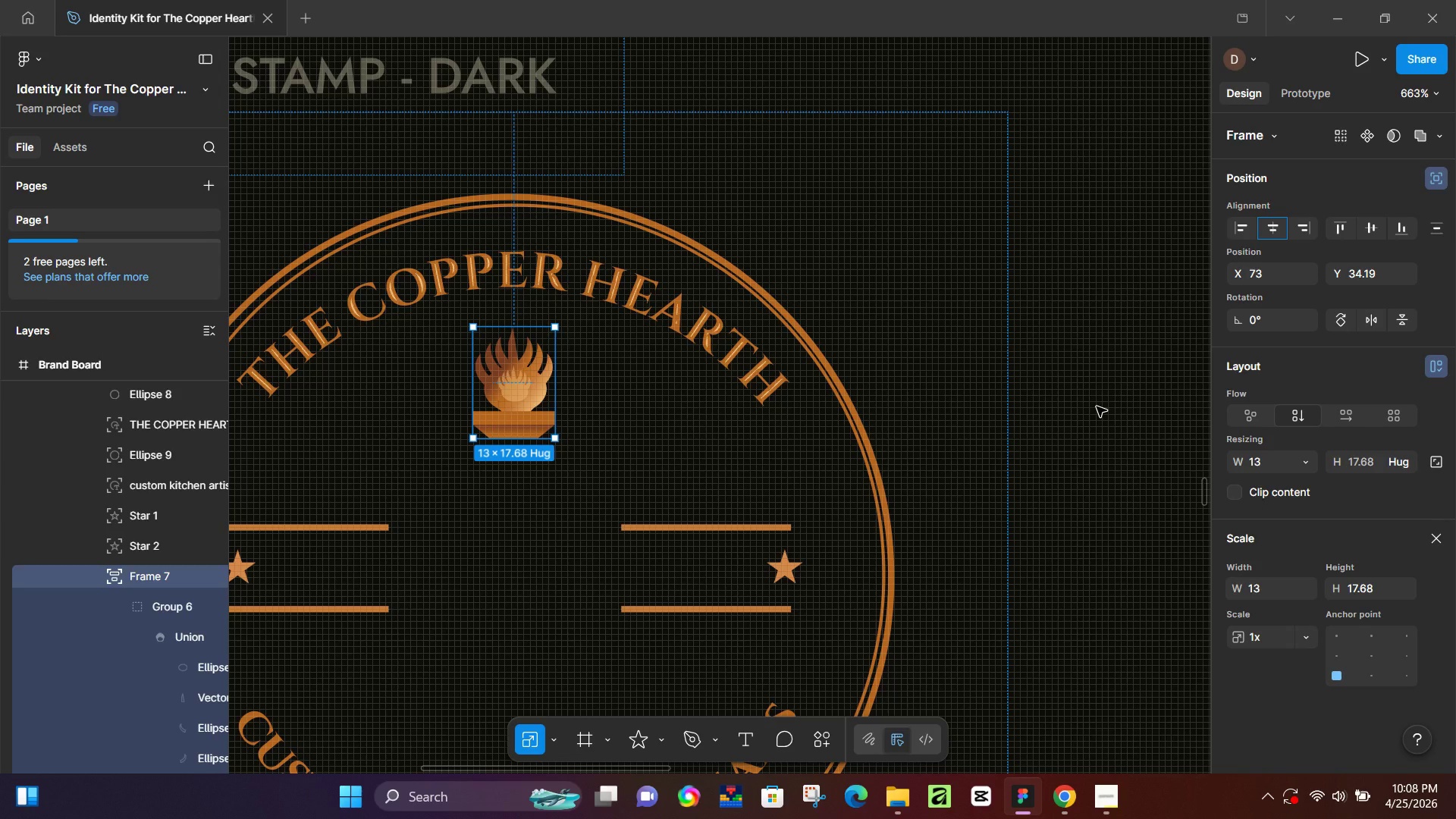 
key(Space)
 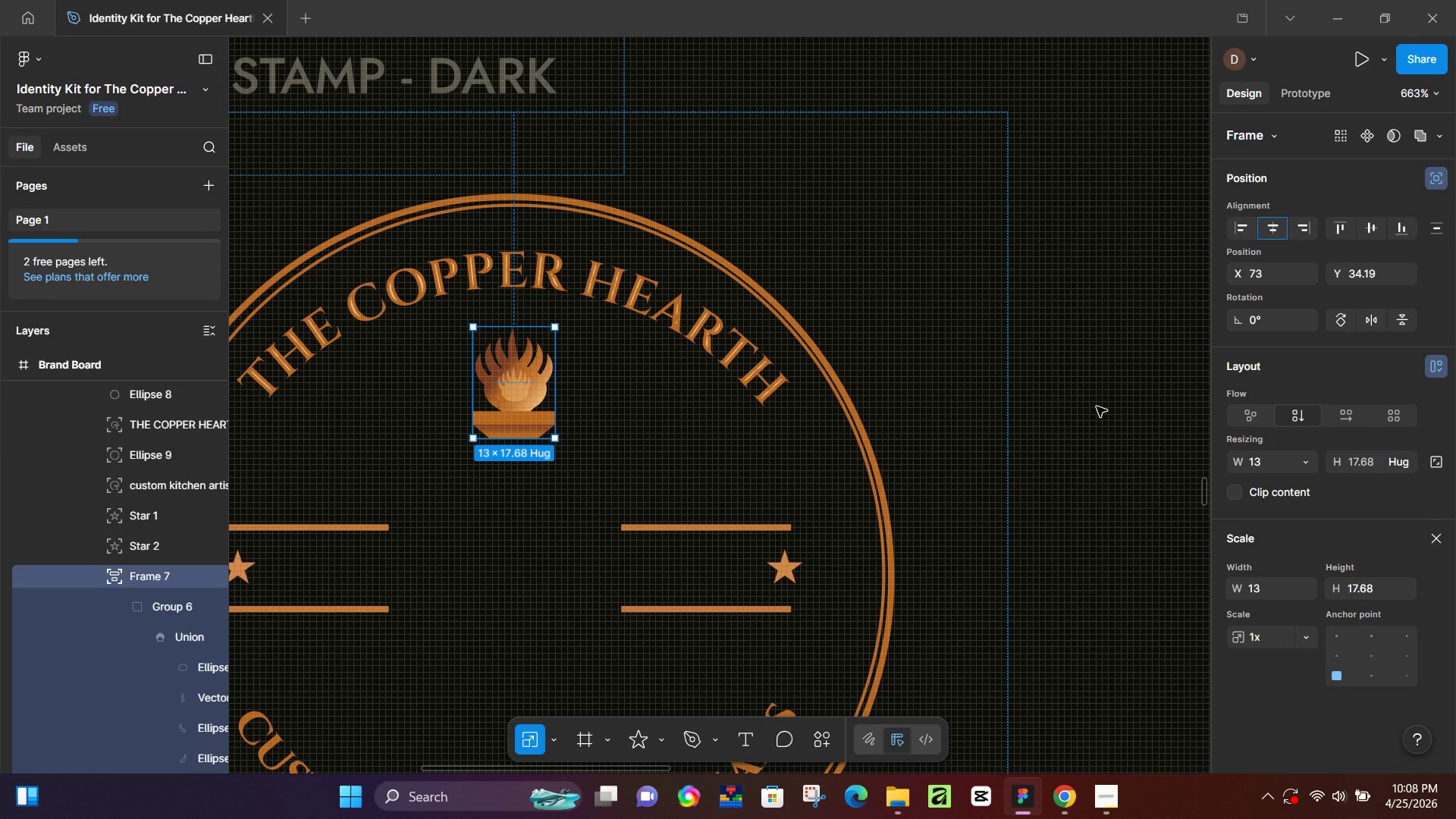 
key(Space)
 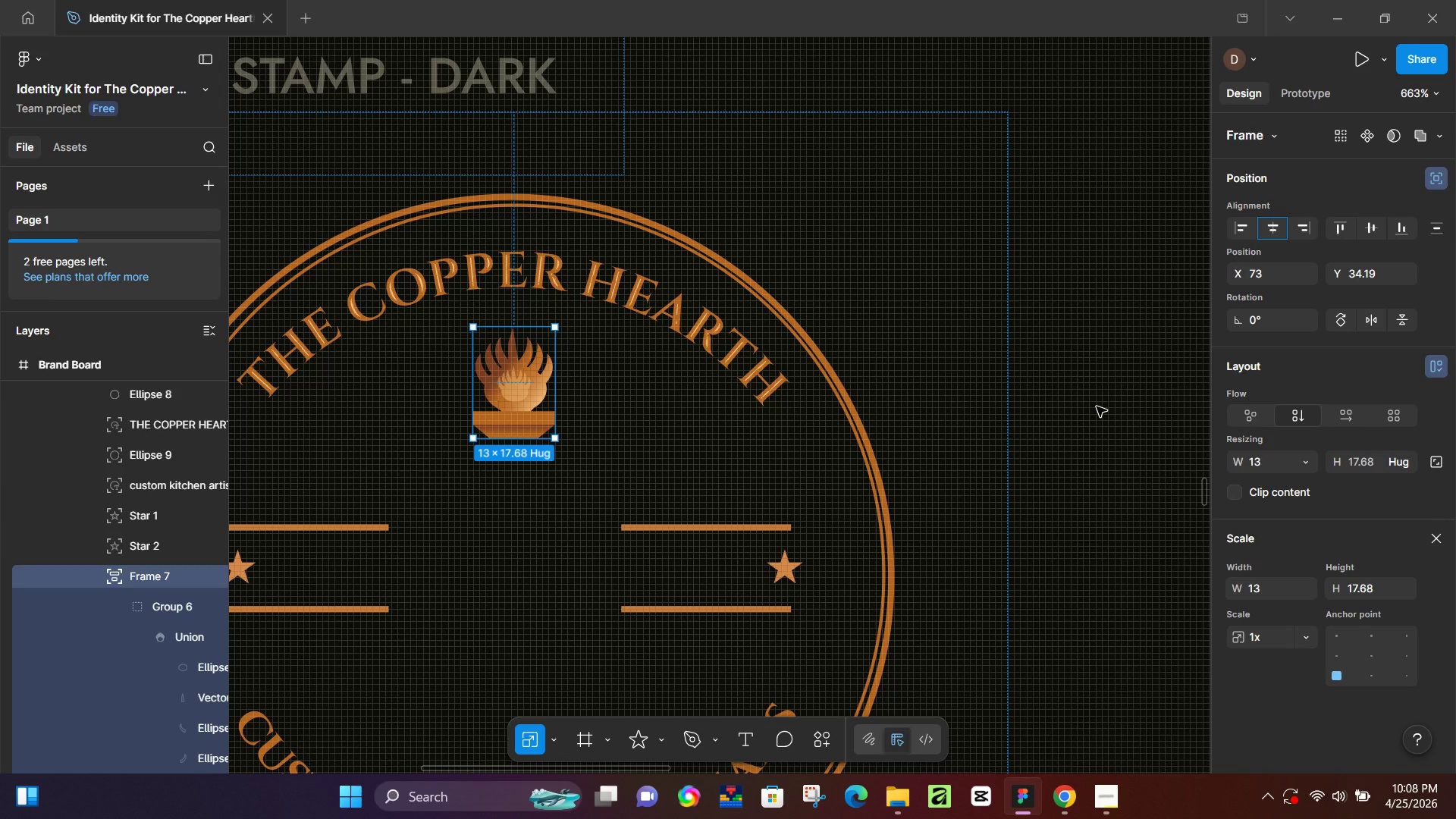 
key(Space)
 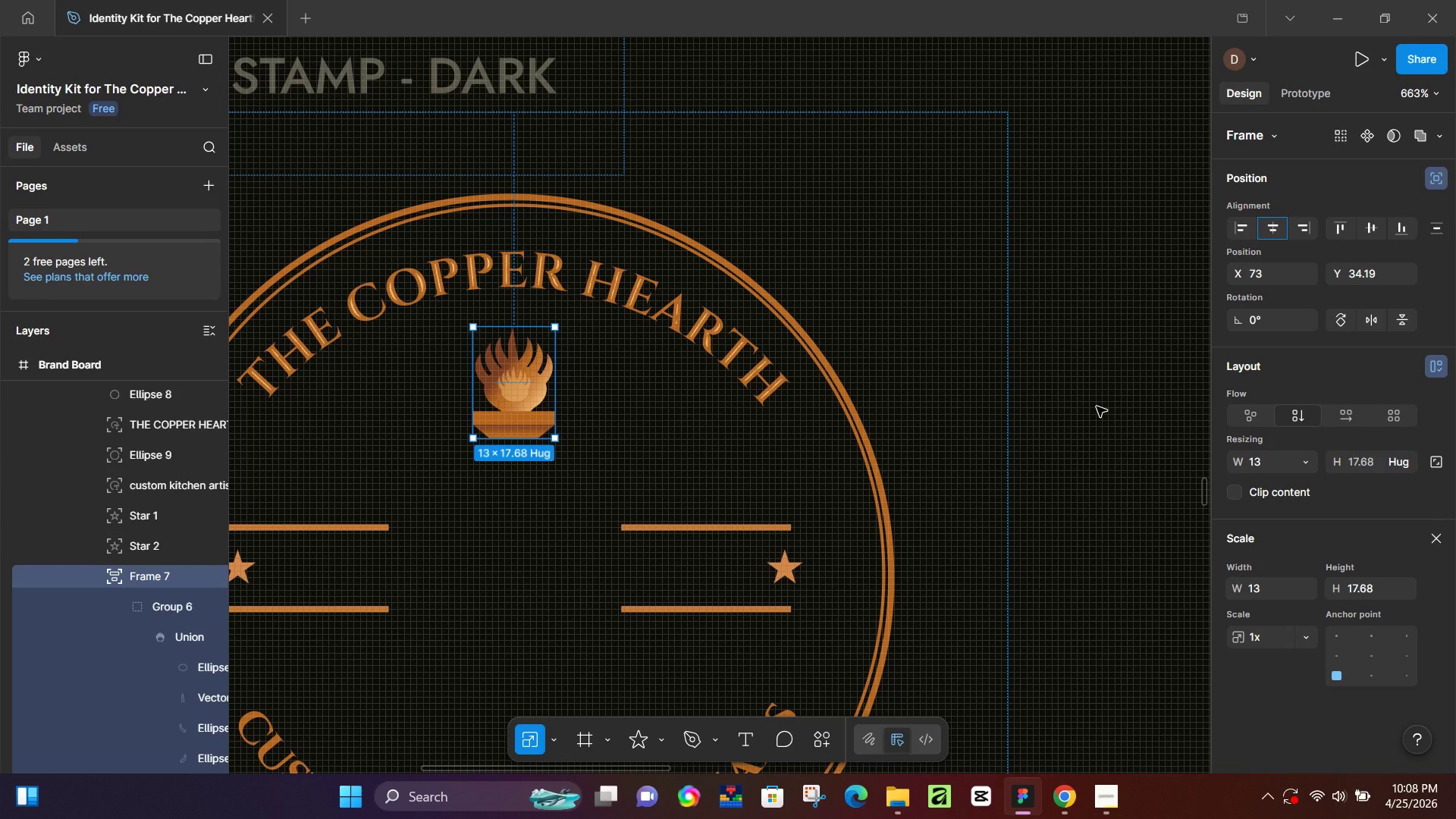 
key(Space)
 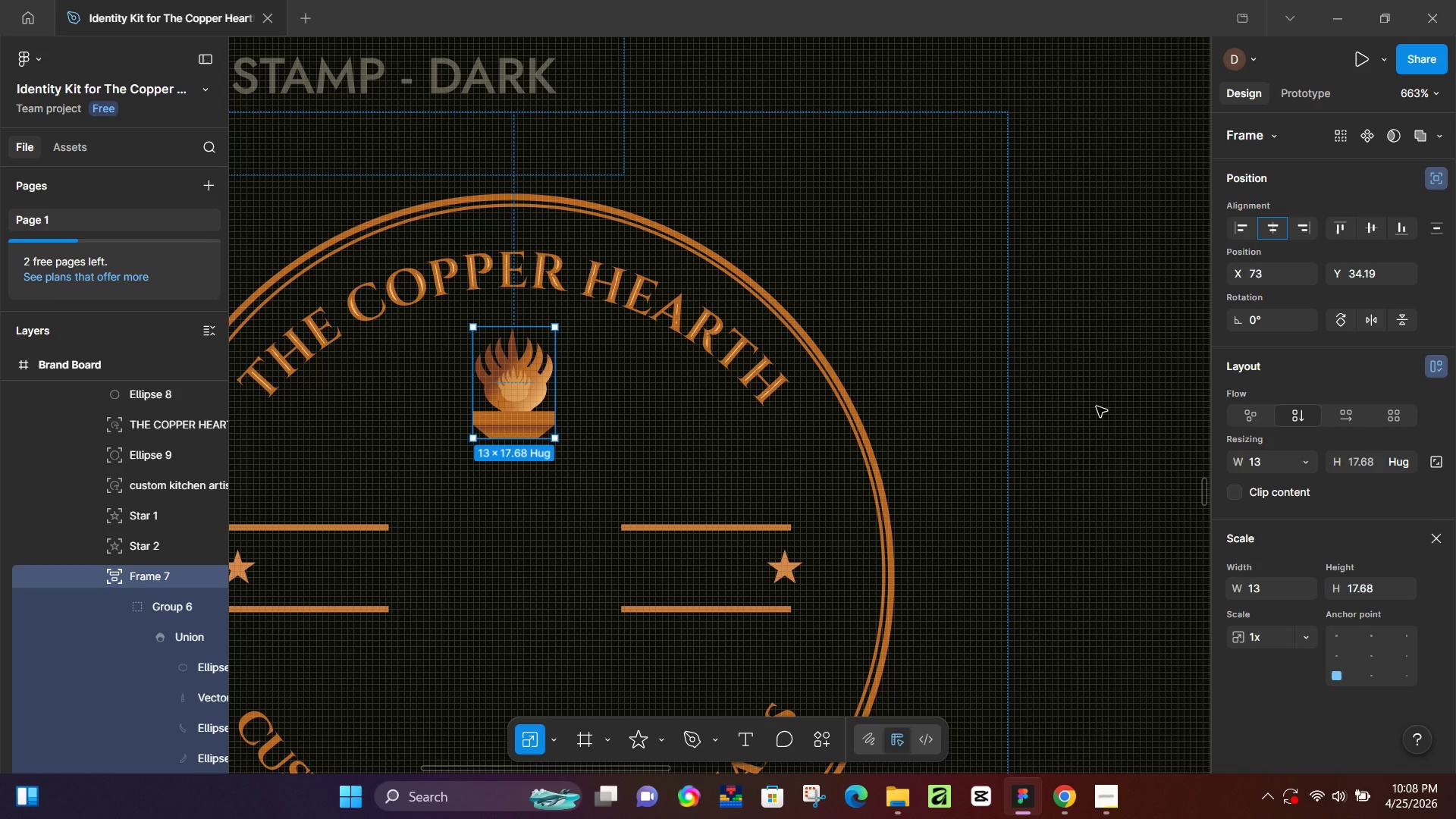 
key(Space)
 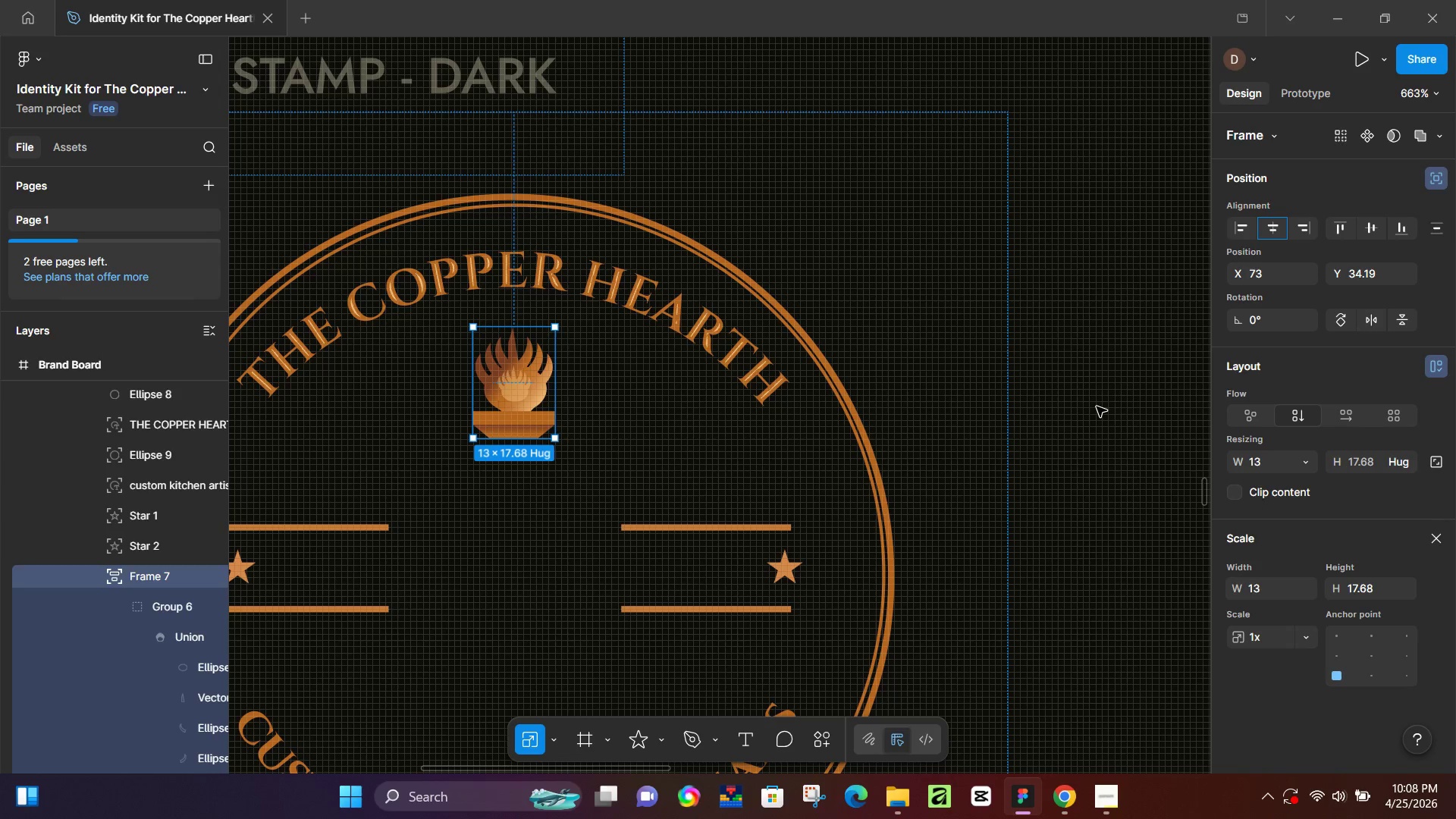 
hold_key(key=Space, duration=1.5)
 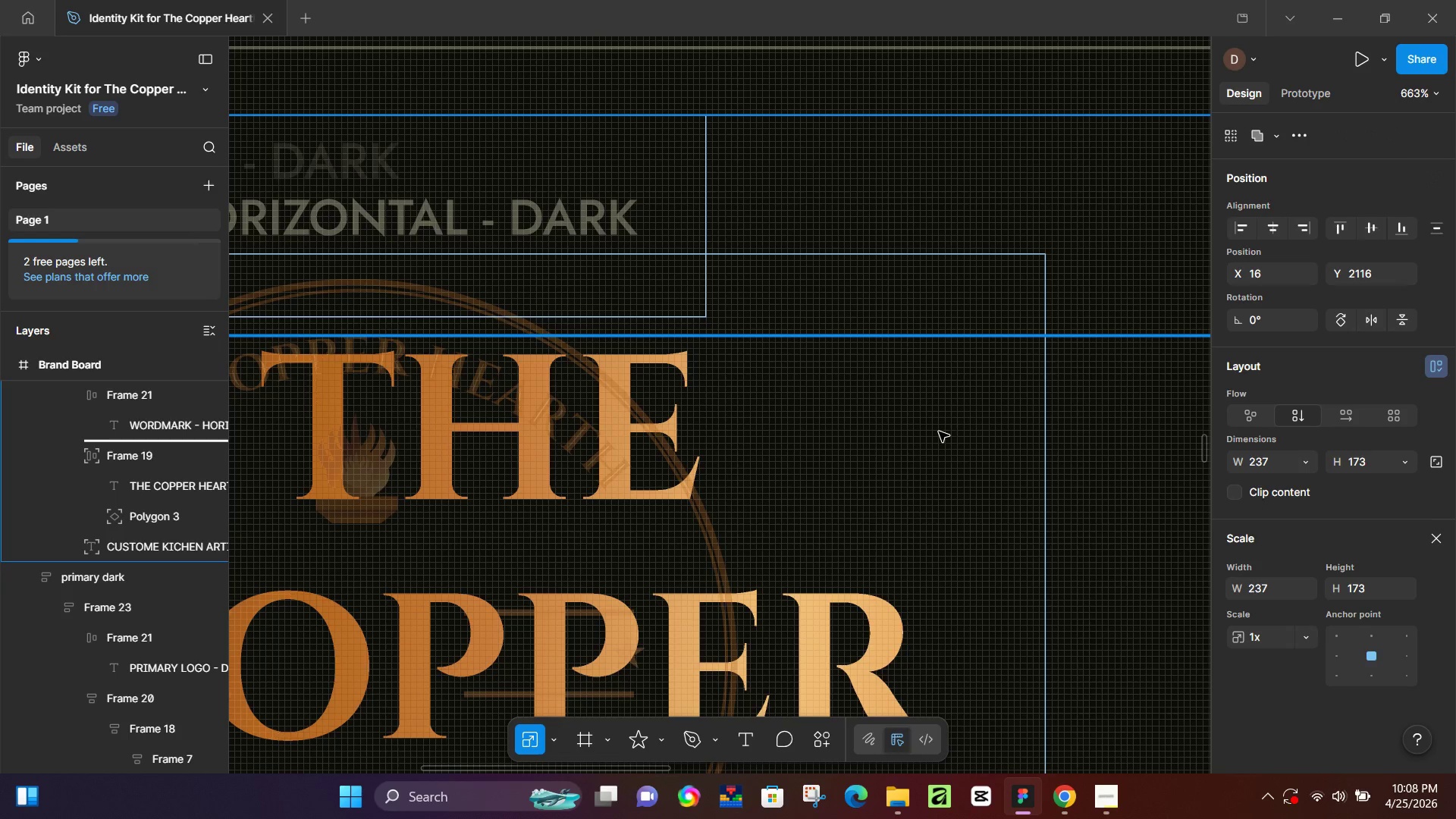 
left_click_drag(start_coordinate=[1097, 406], to_coordinate=[939, 431])
 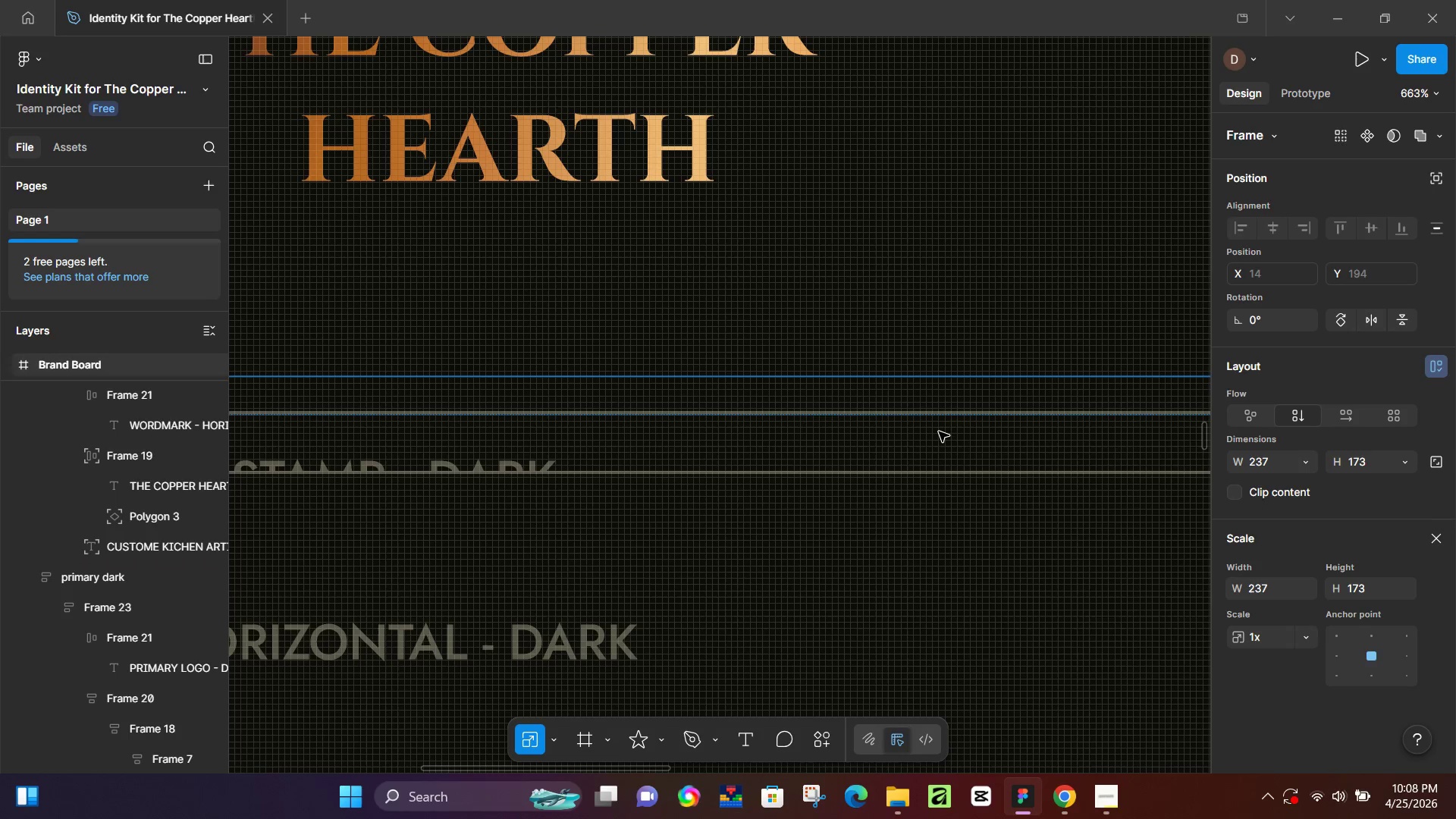 
key(Space)
 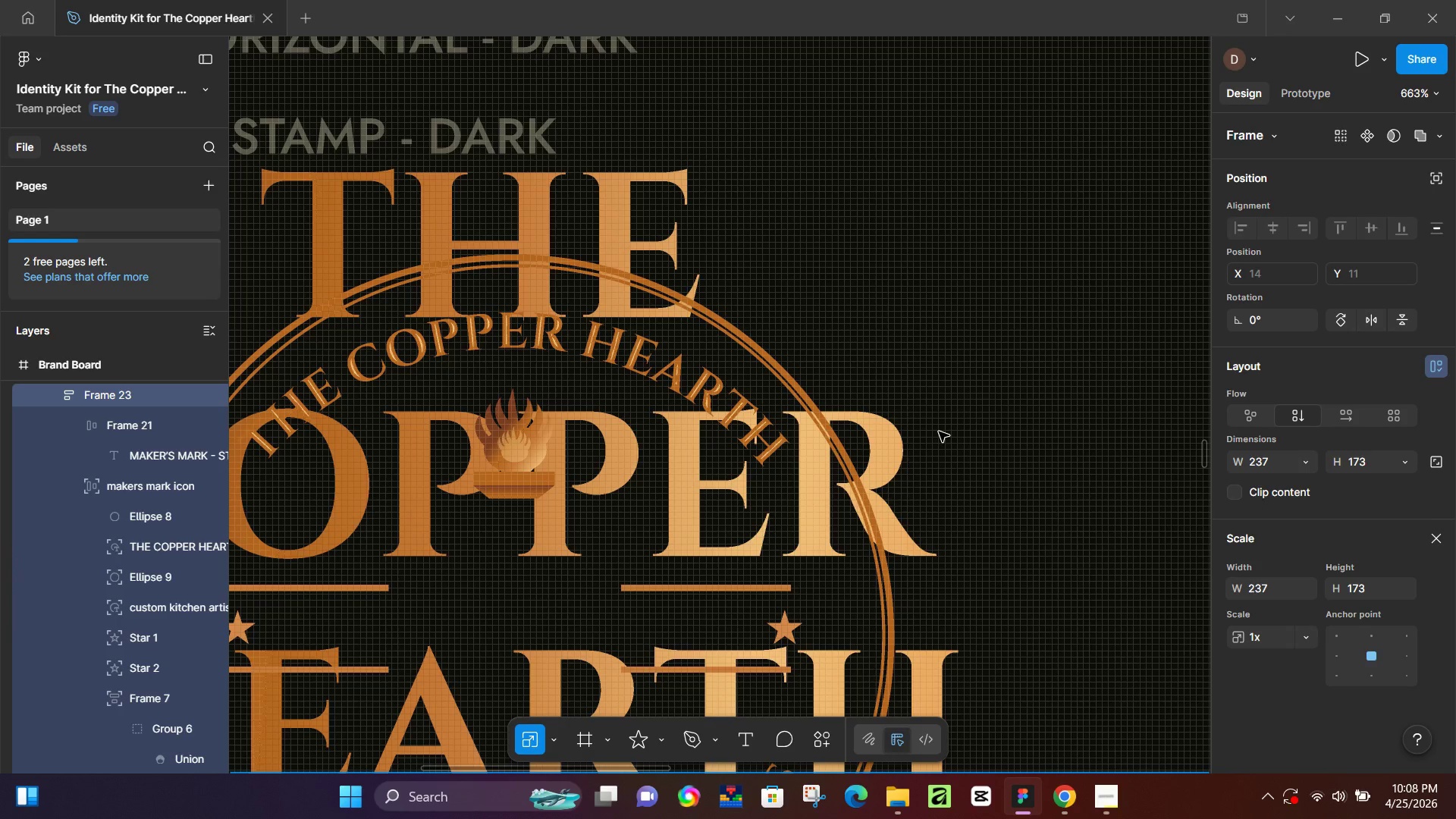 
key(Space)
 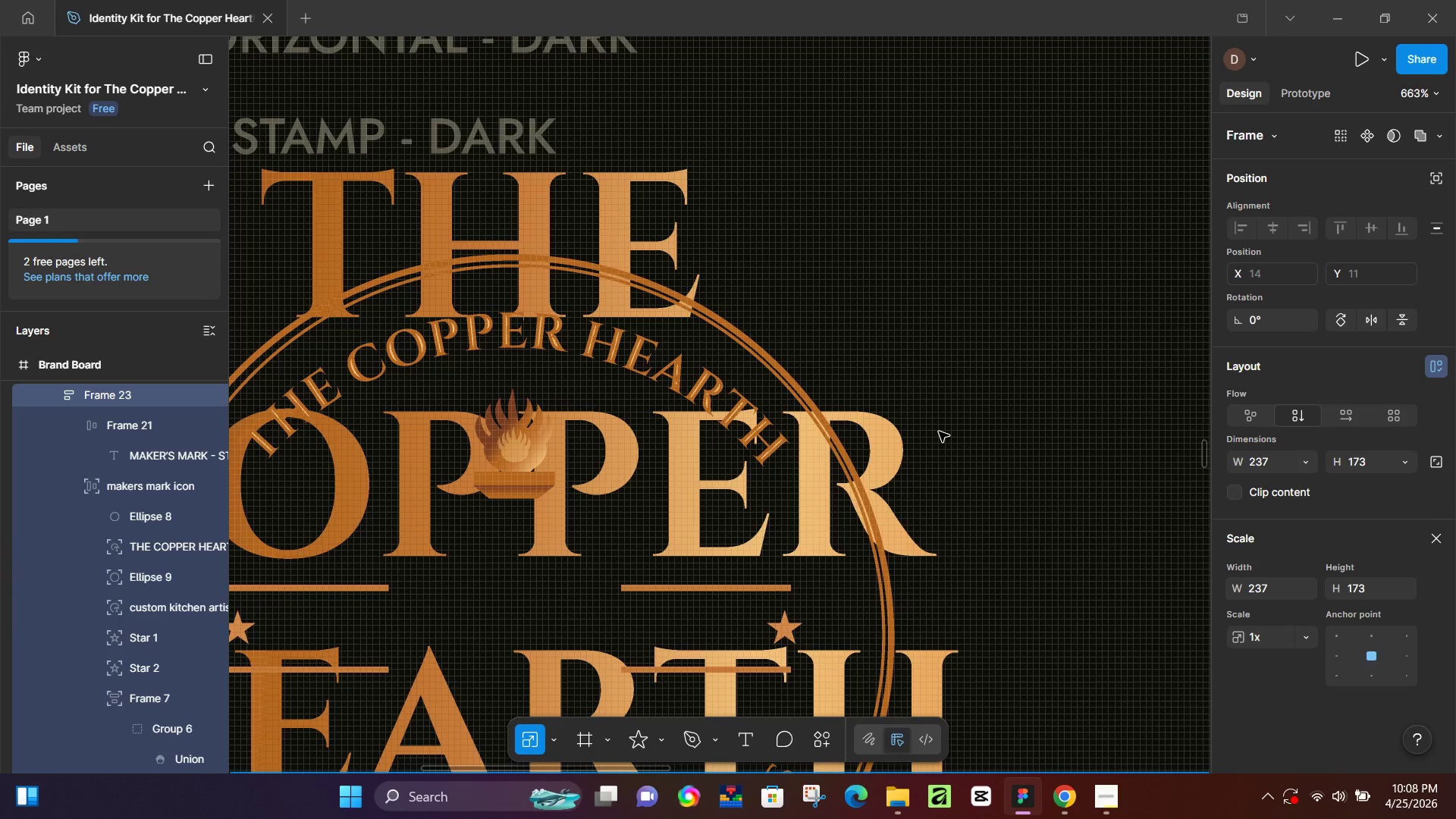 
key(Space)
 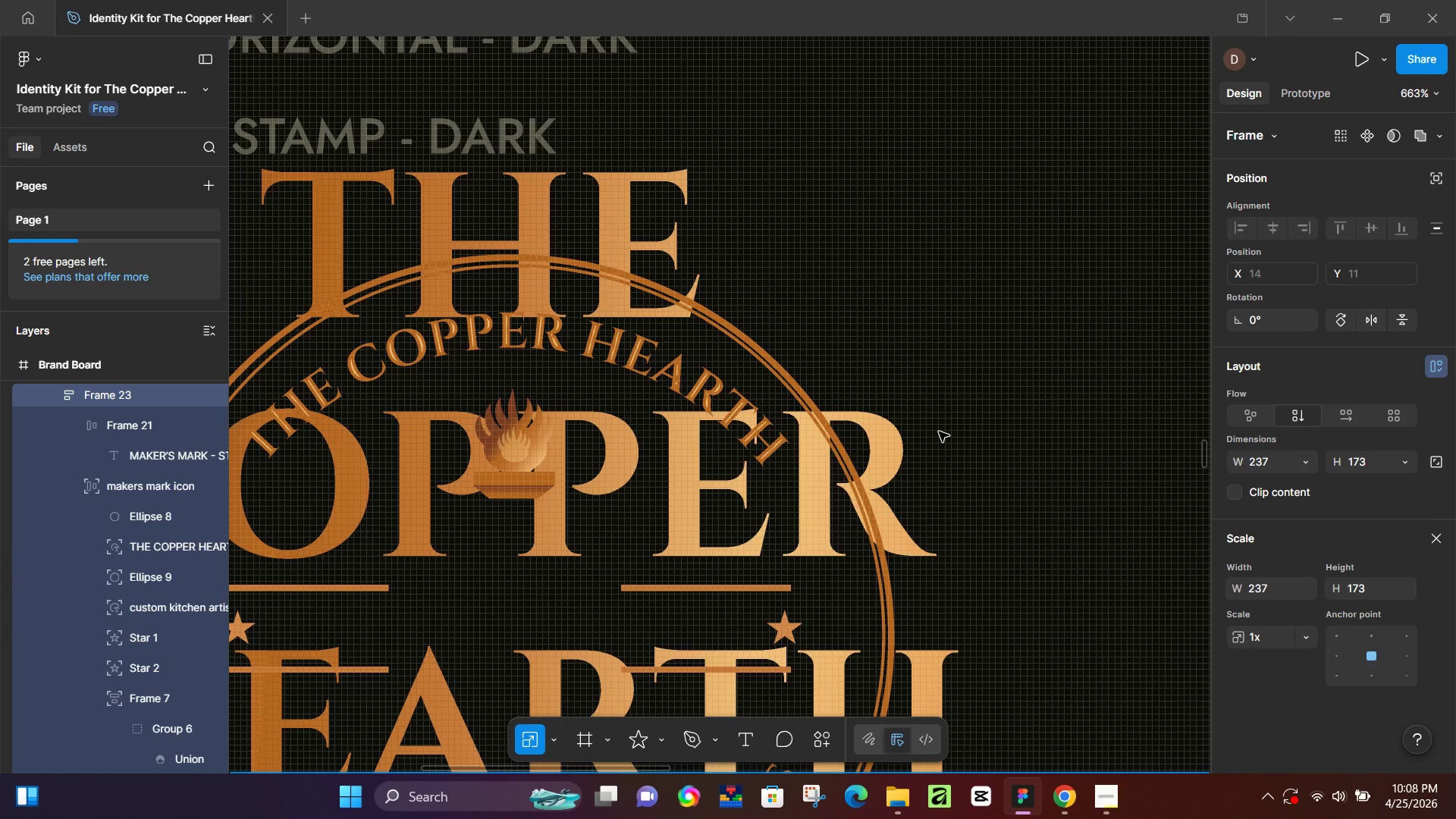 
key(Space)
 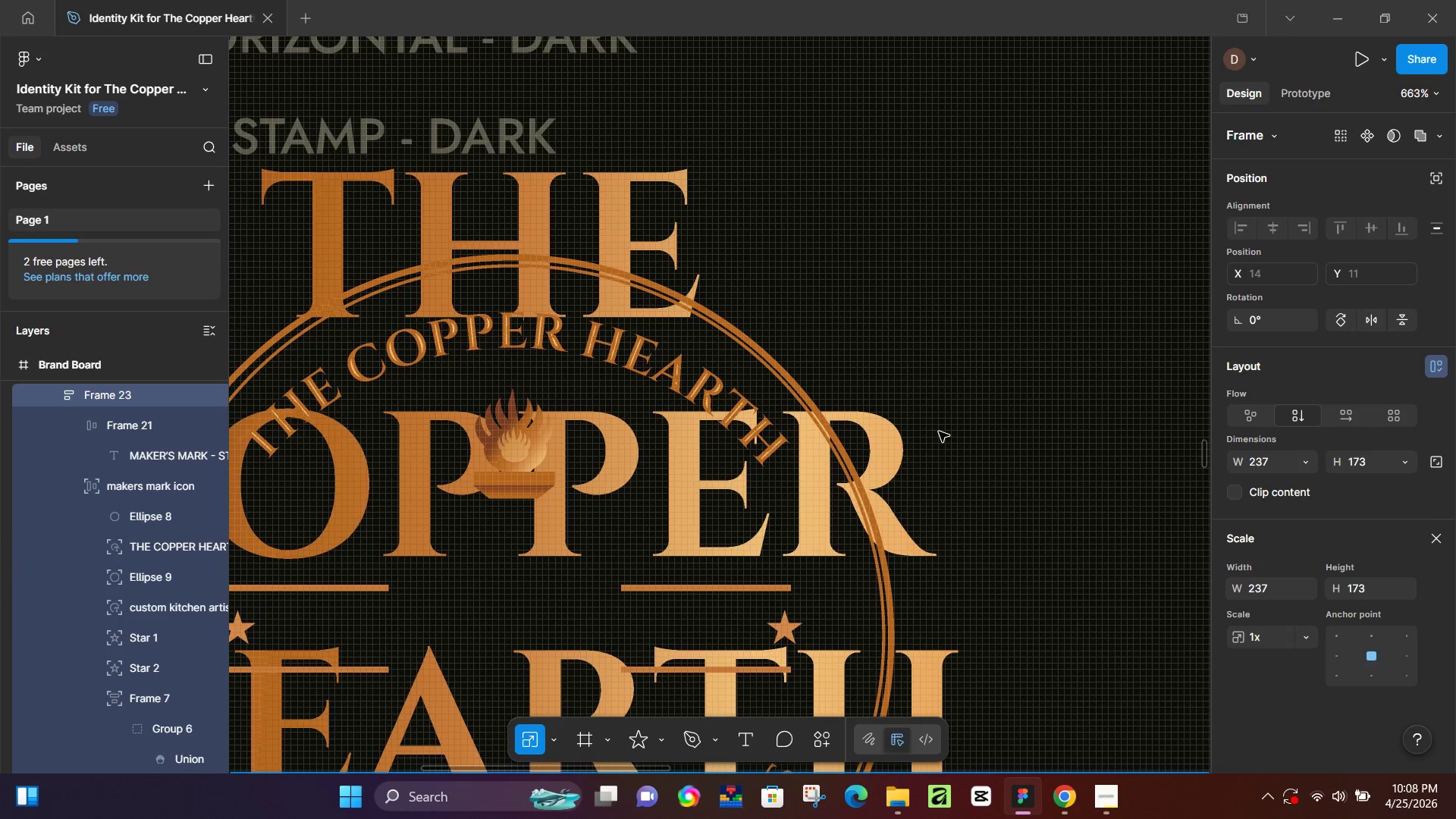 
key(Space)
 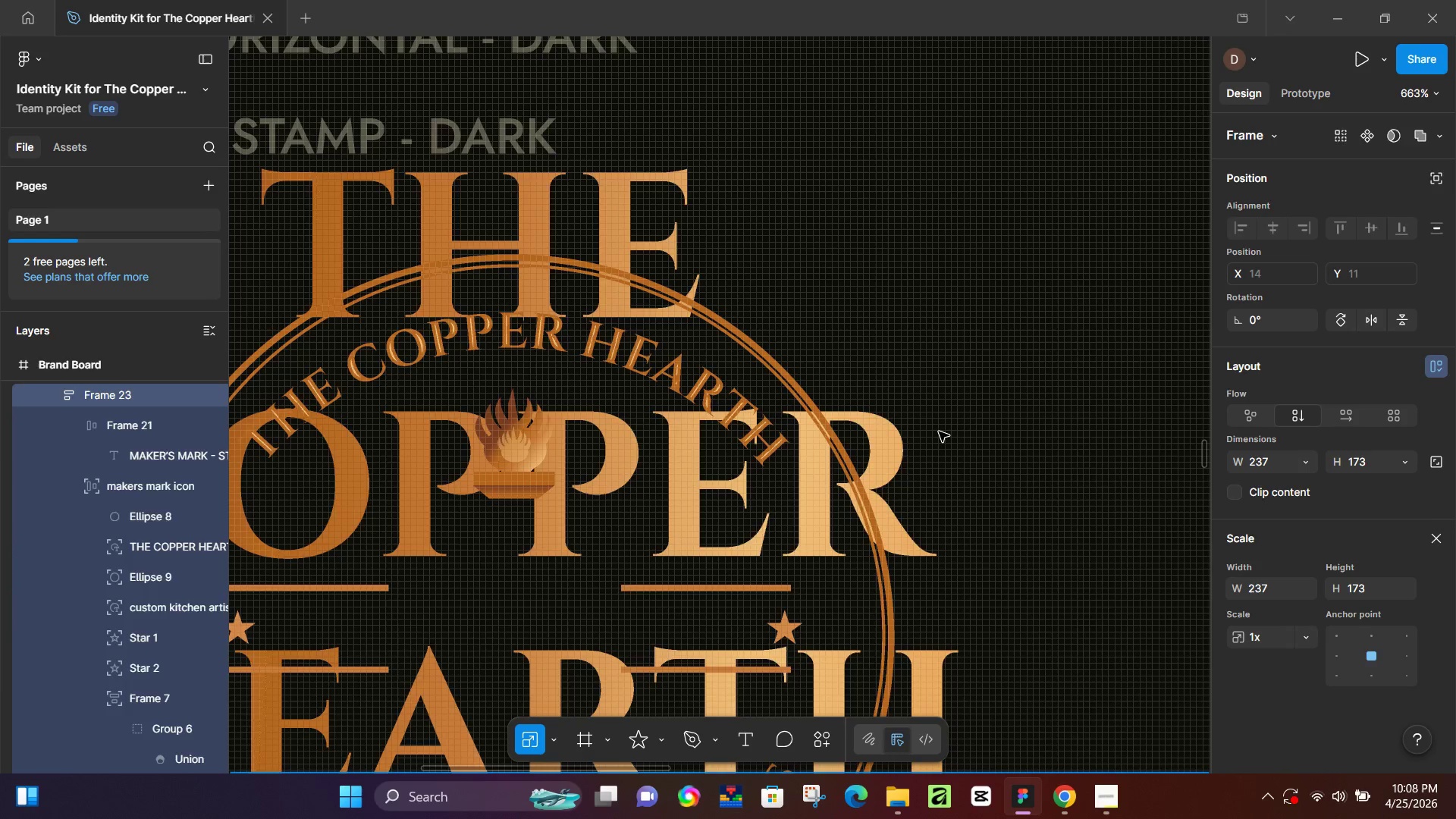 
key(Space)
 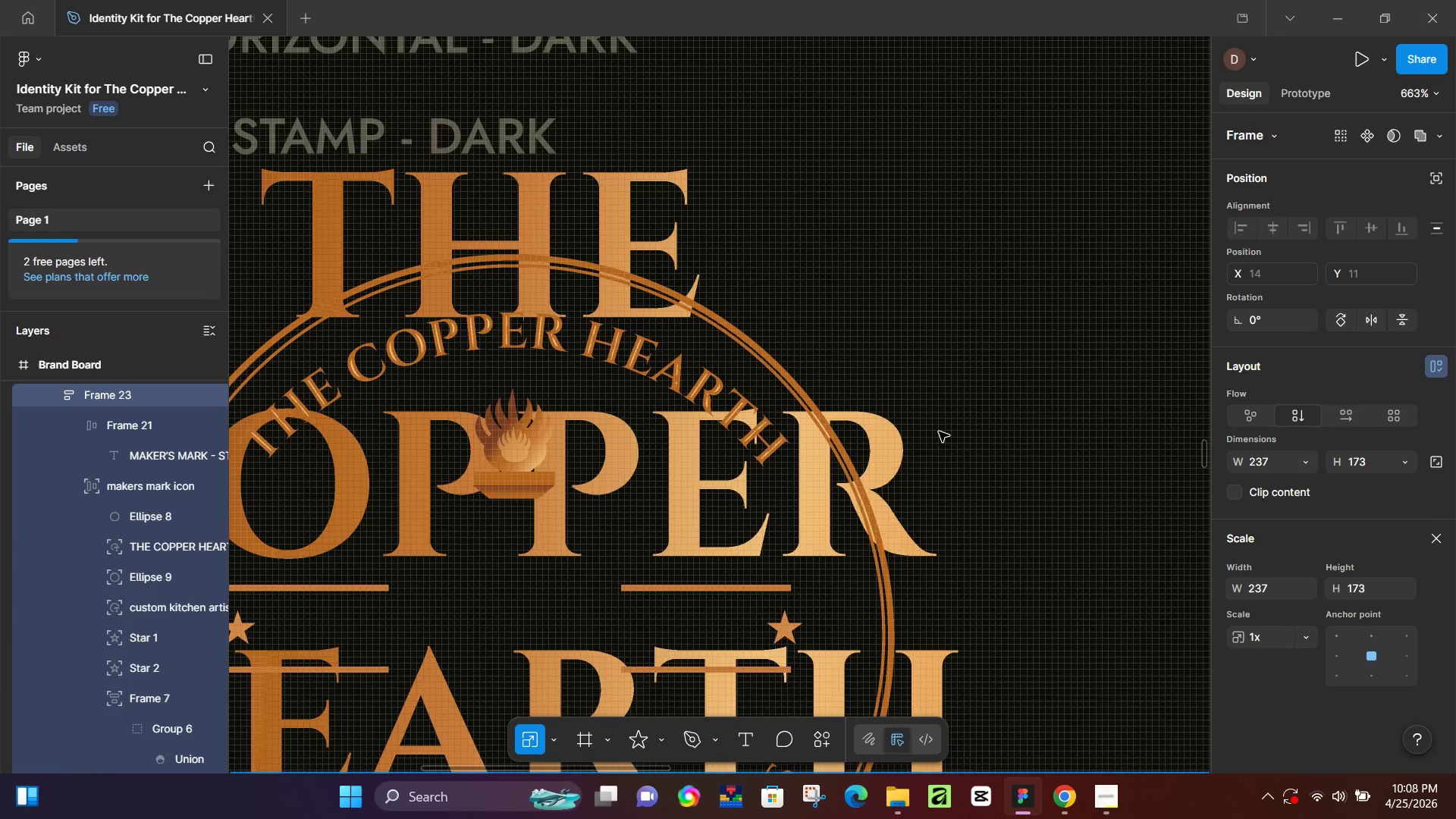 
key(Space)
 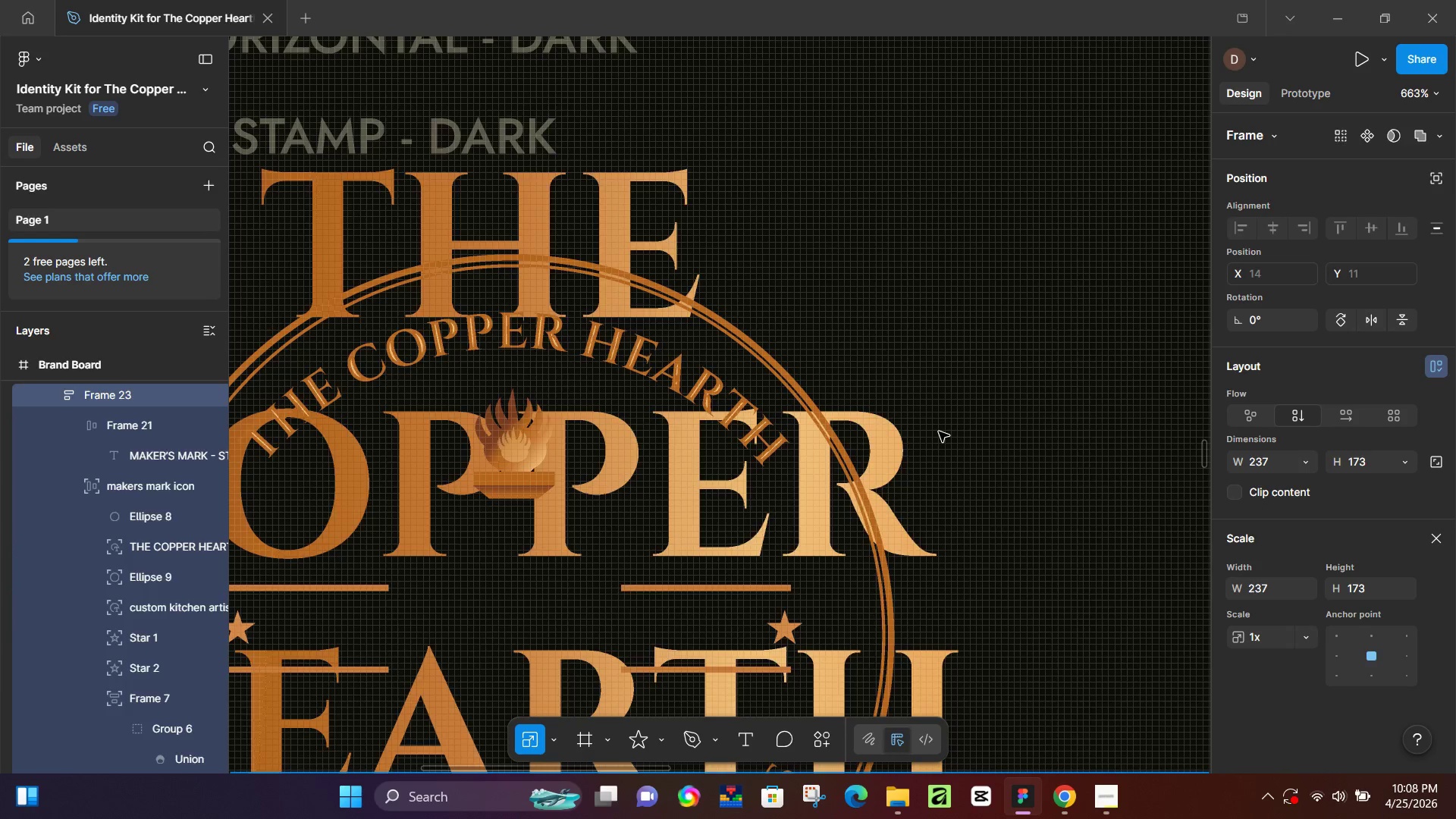 
key(Space)
 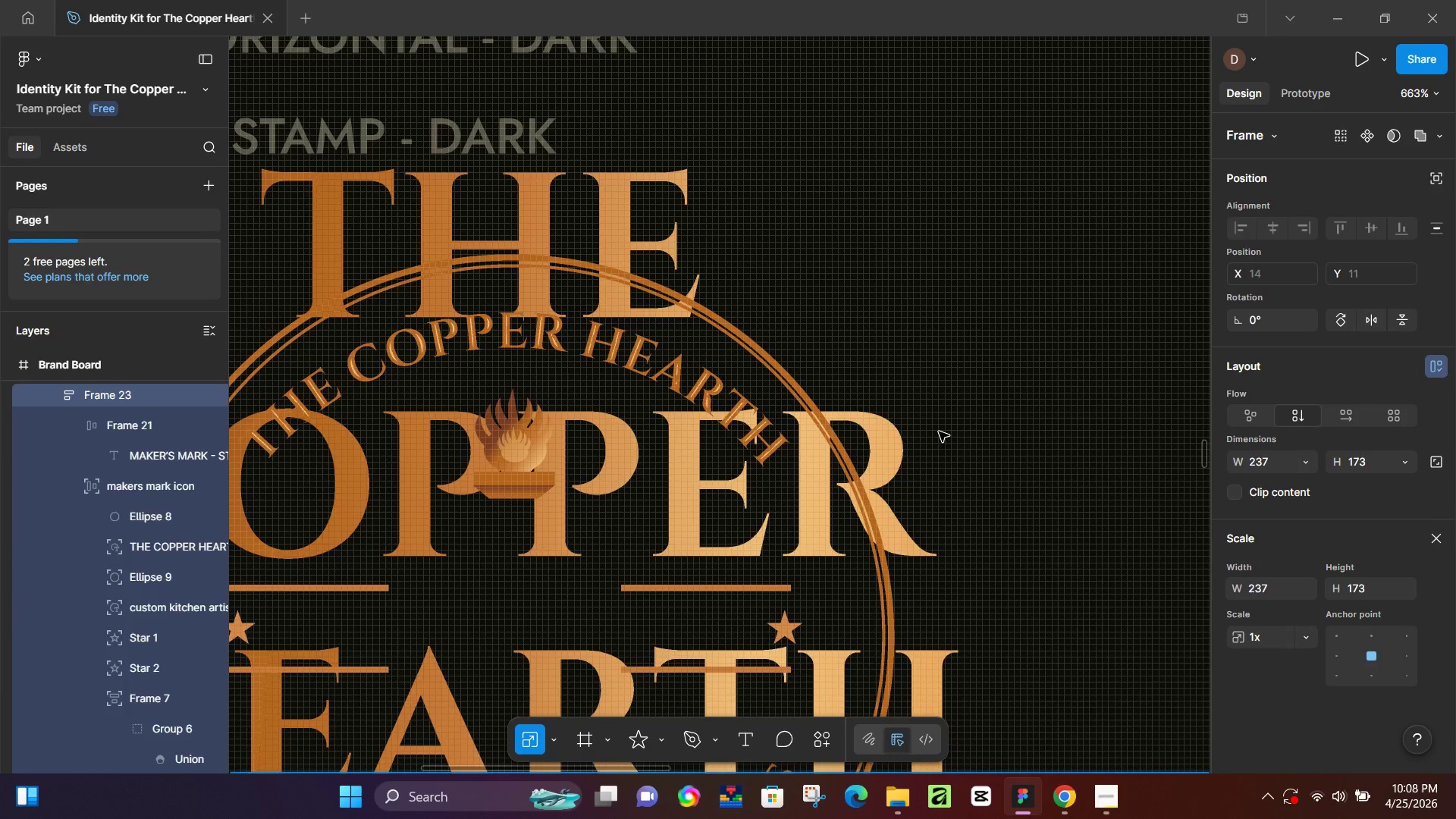 
key(Space)
 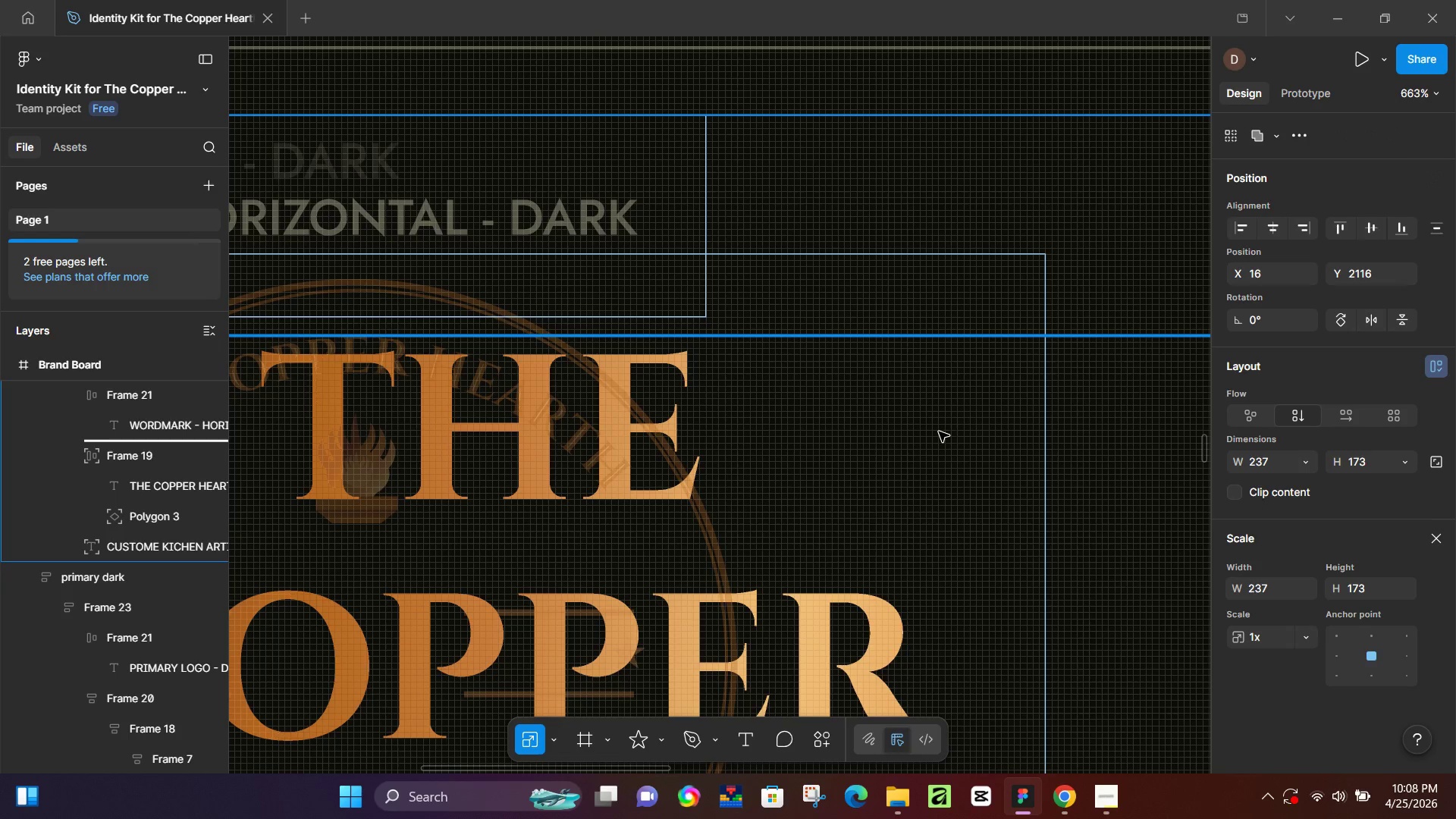 
key(Control+Z)
 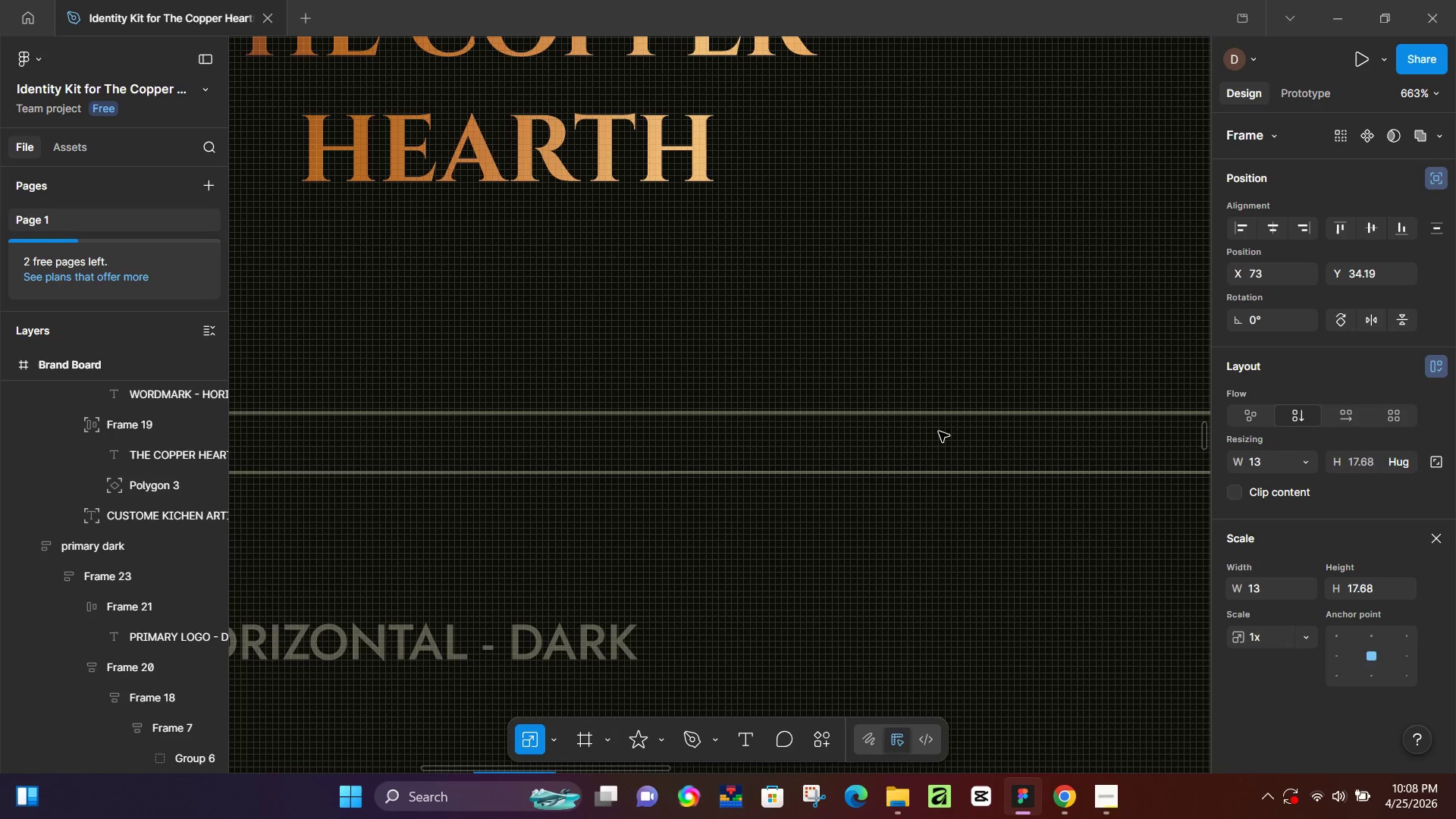 
hold_key(key=ControlLeft, duration=1.19)
scroll: coordinate [939, 431], scroll_direction: down, amount: 12.0
 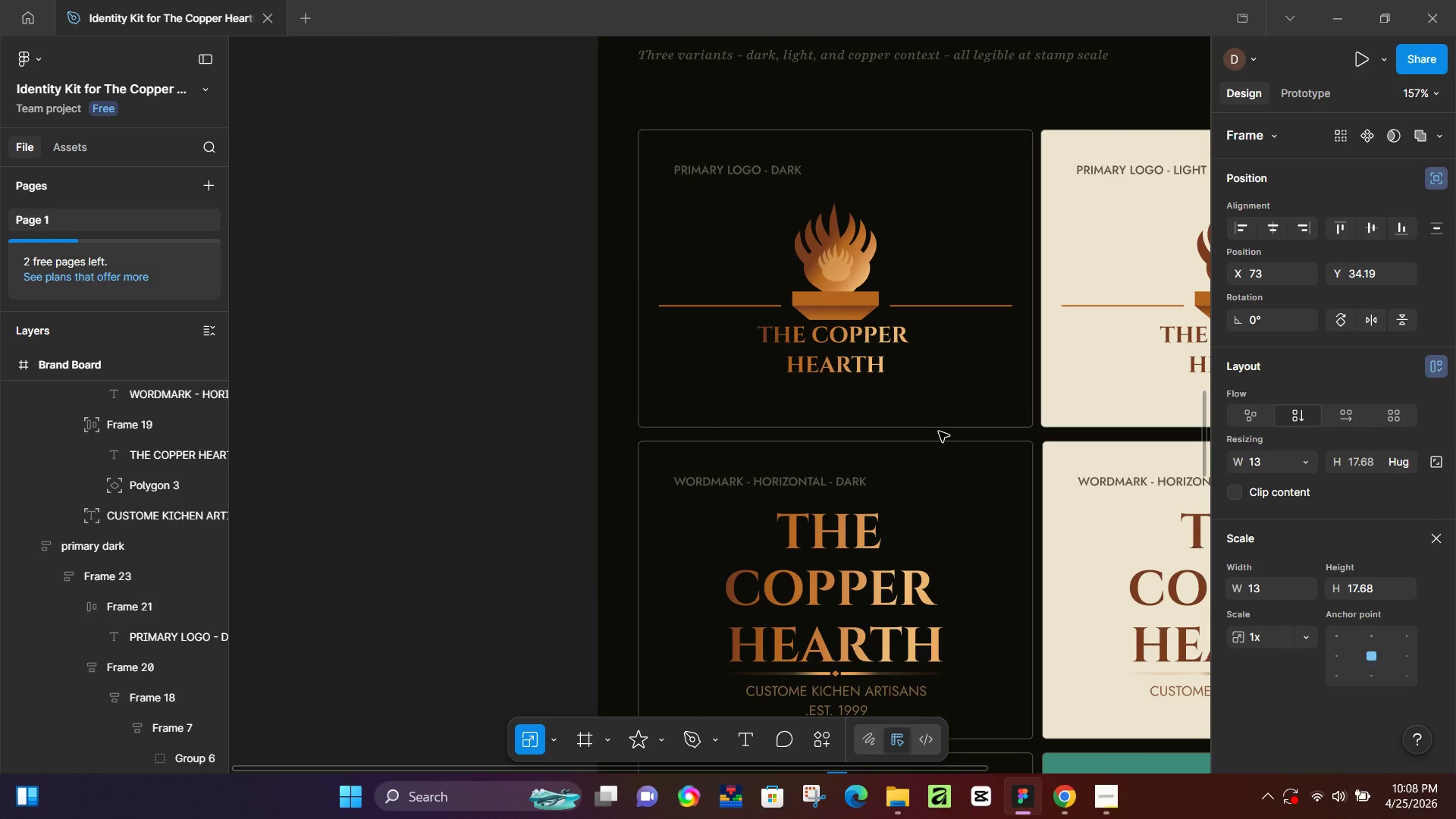 
hold_key(key=ControlLeft, duration=0.97)
hold_key(key=ControlLeft, duration=0.75)
scroll: coordinate [922, 425], scroll_direction: up, amount: 2.0
 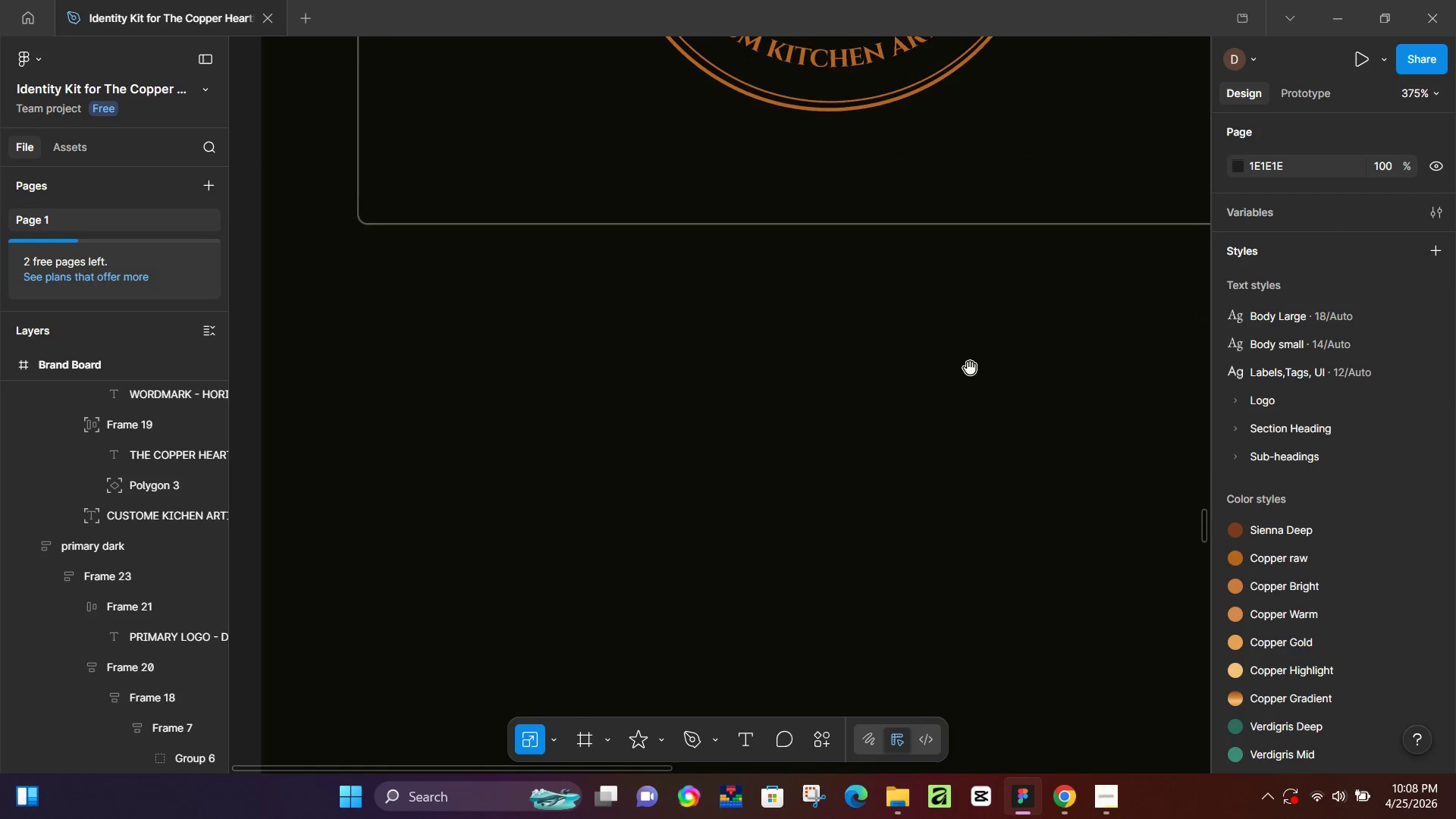 
hold_key(key=Space, duration=0.91)
 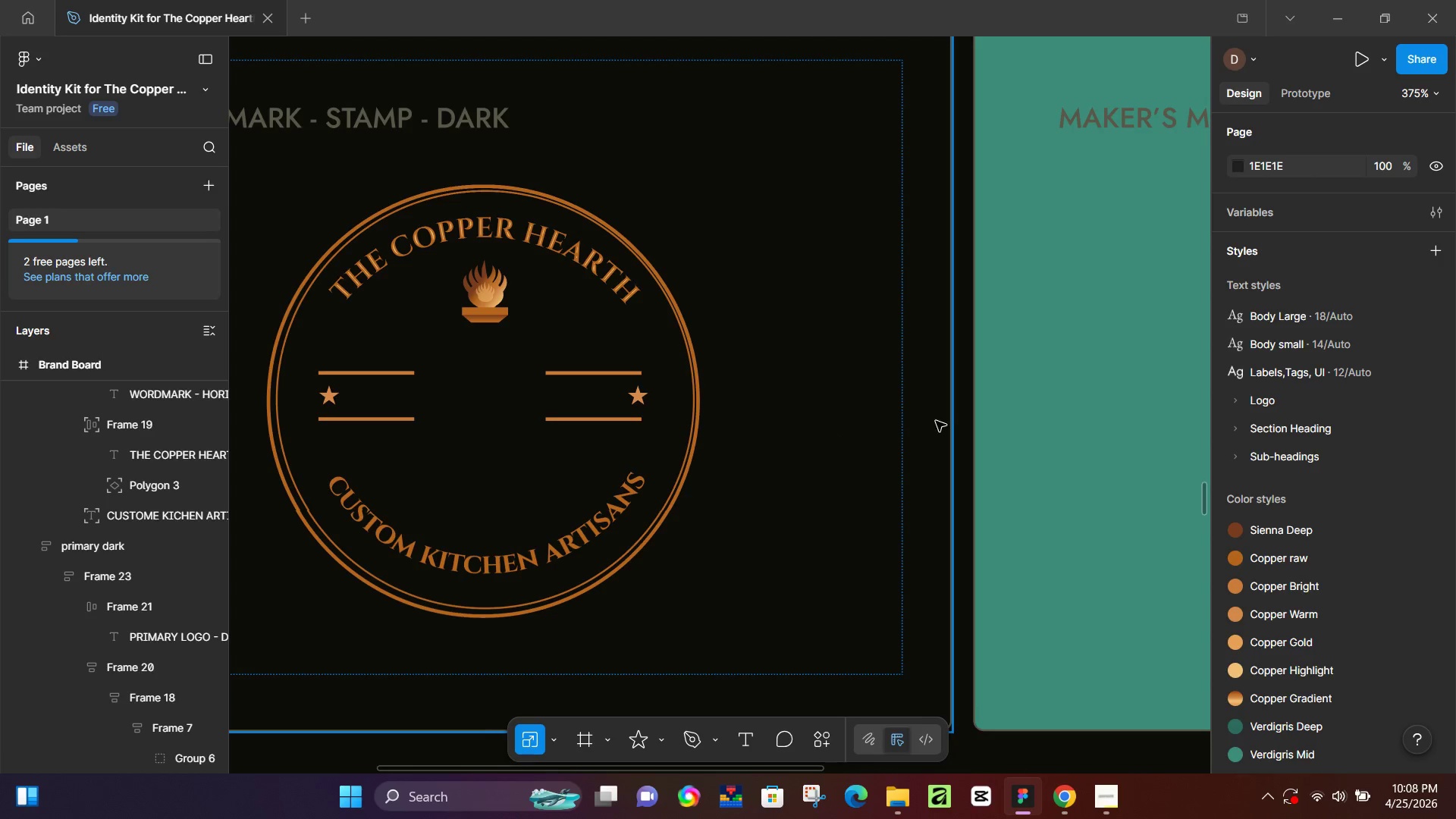 
left_click_drag(start_coordinate=[970, 333], to_coordinate=[624, 717])
 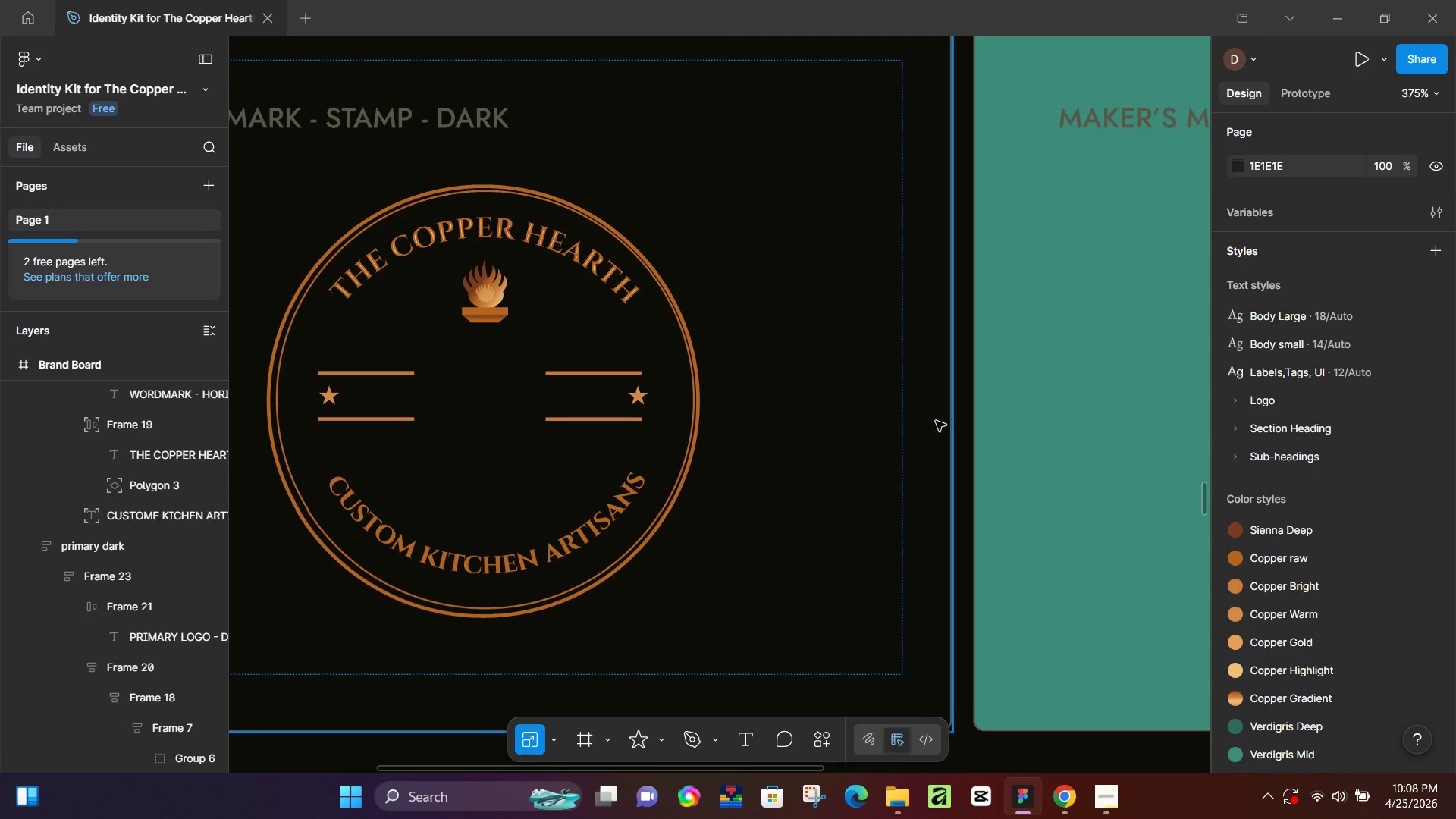 
key(Space)
 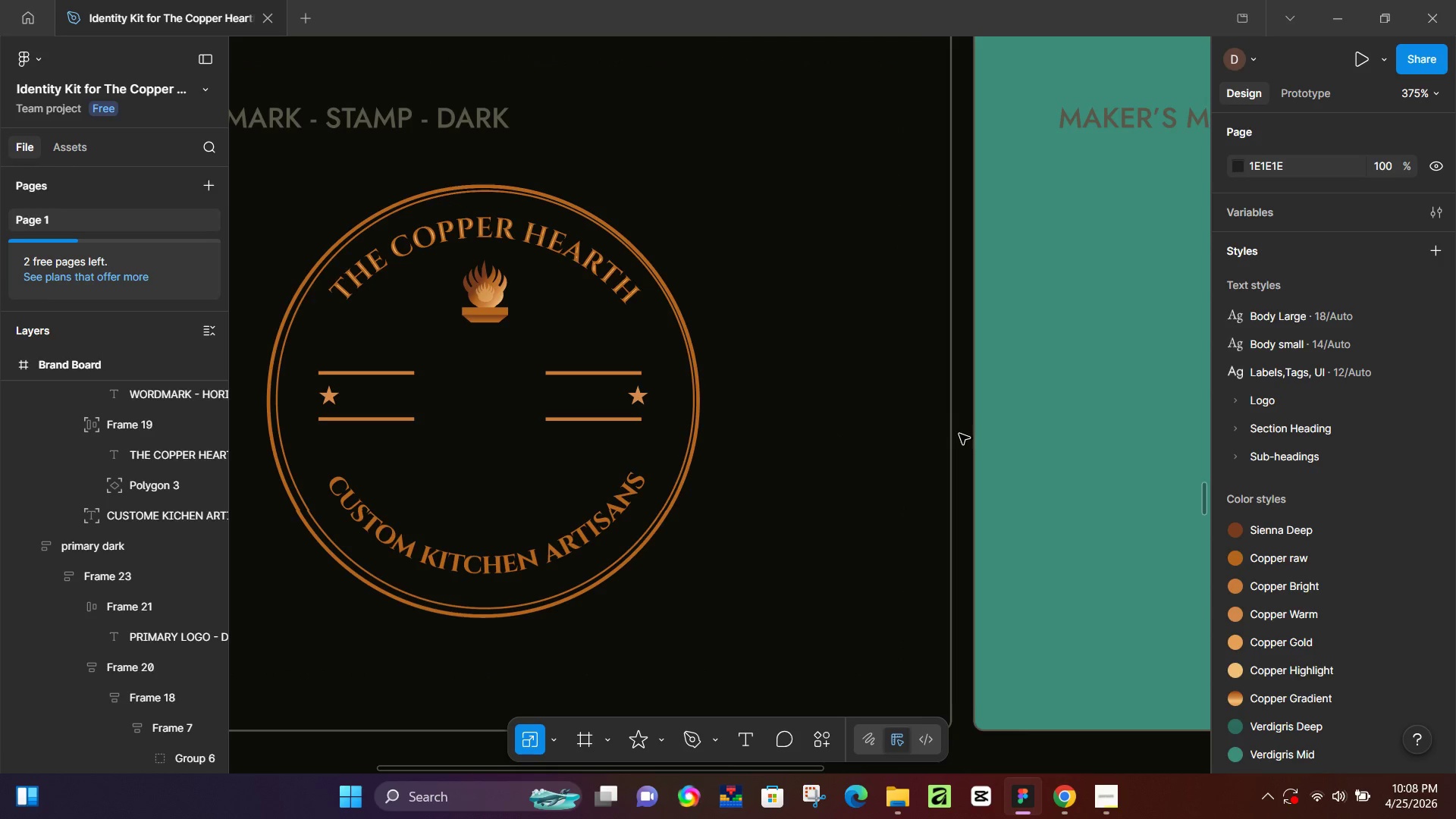 
hold_key(key=Space, duration=0.69)
 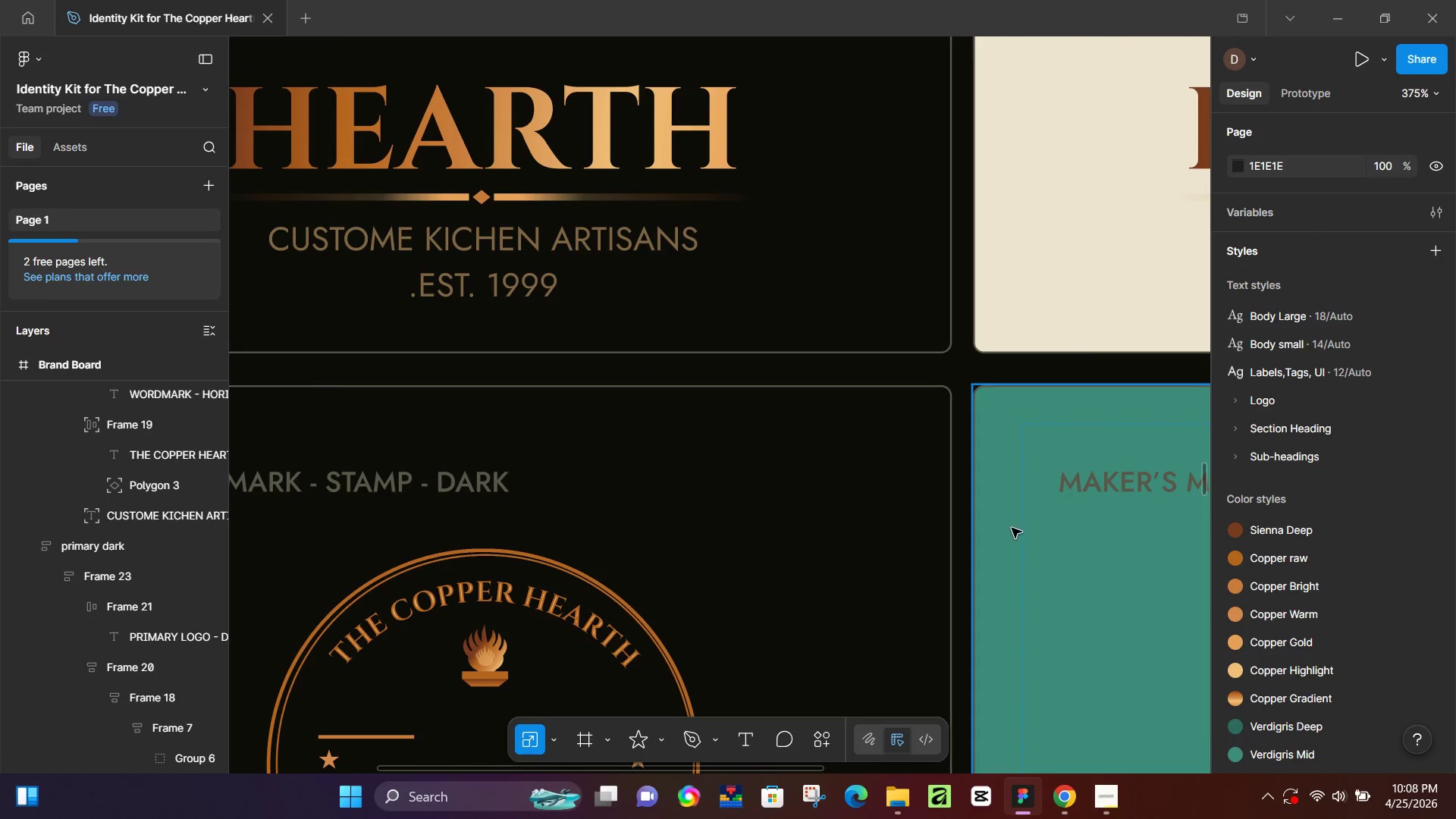 
hold_key(key=Space, duration=0.5)
 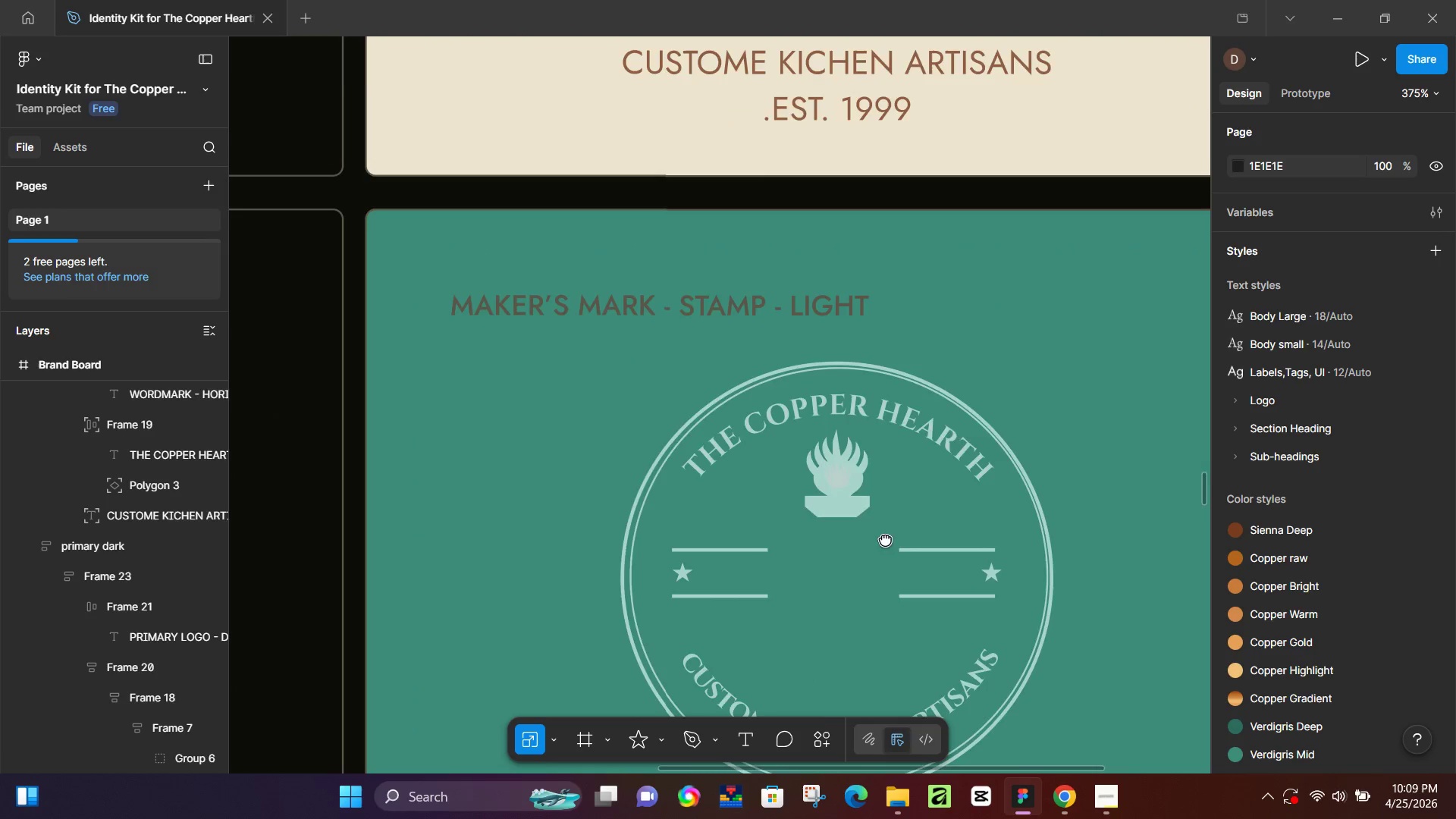 
left_click_drag(start_coordinate=[1109, 610], to_coordinate=[500, 374])
 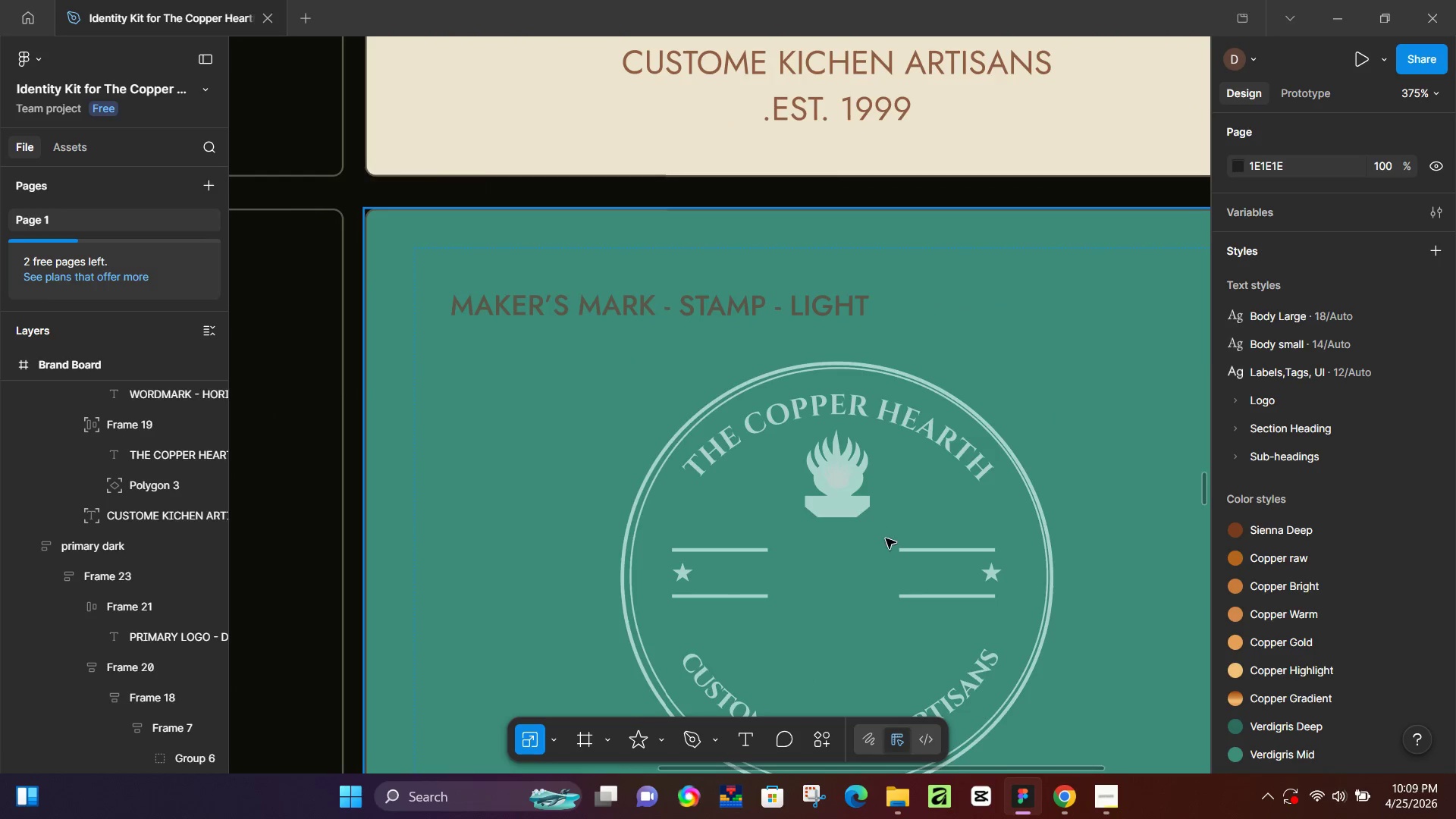 
key(Space)
 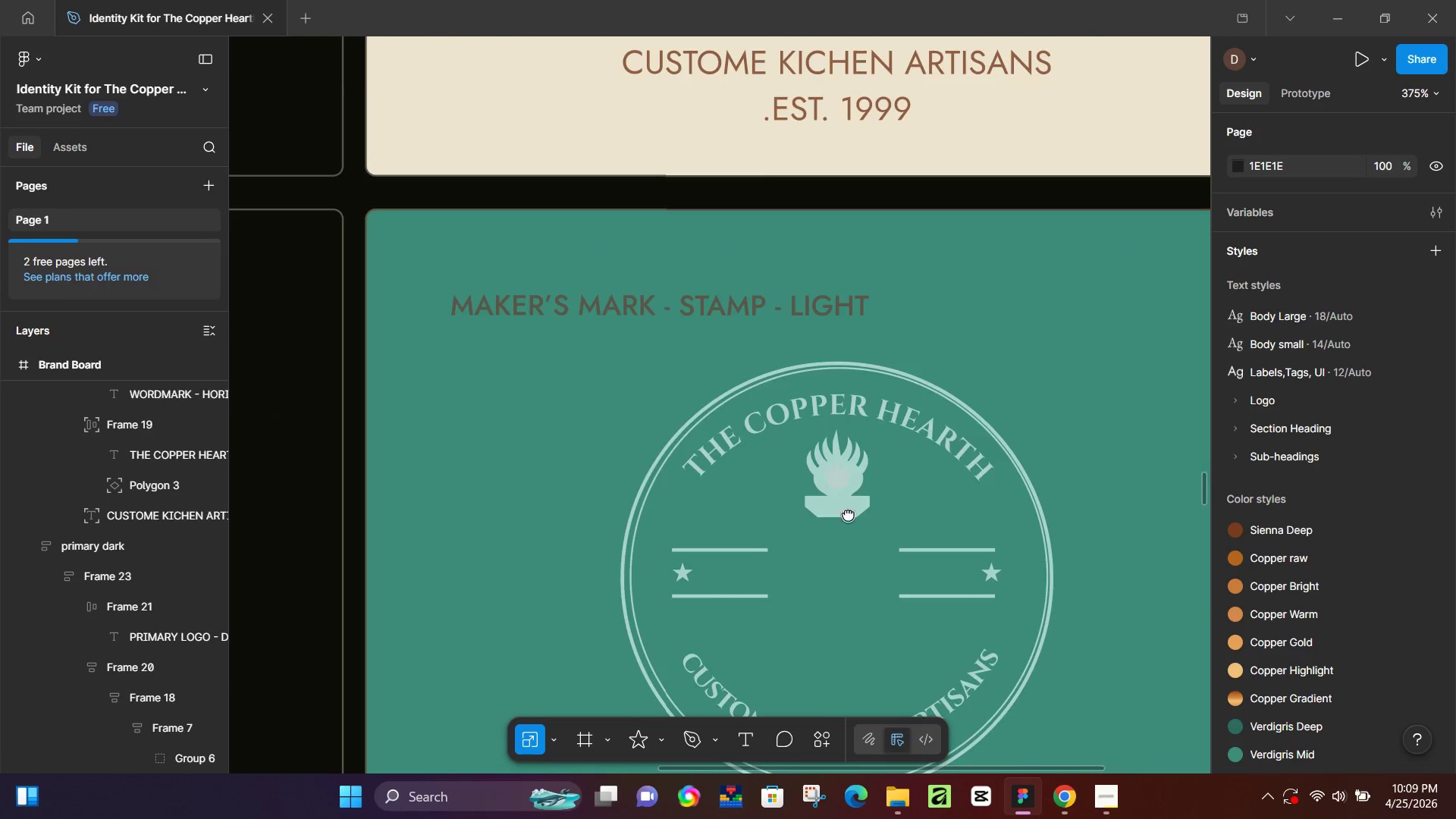 
left_click_drag(start_coordinate=[886, 539], to_coordinate=[749, 425])
 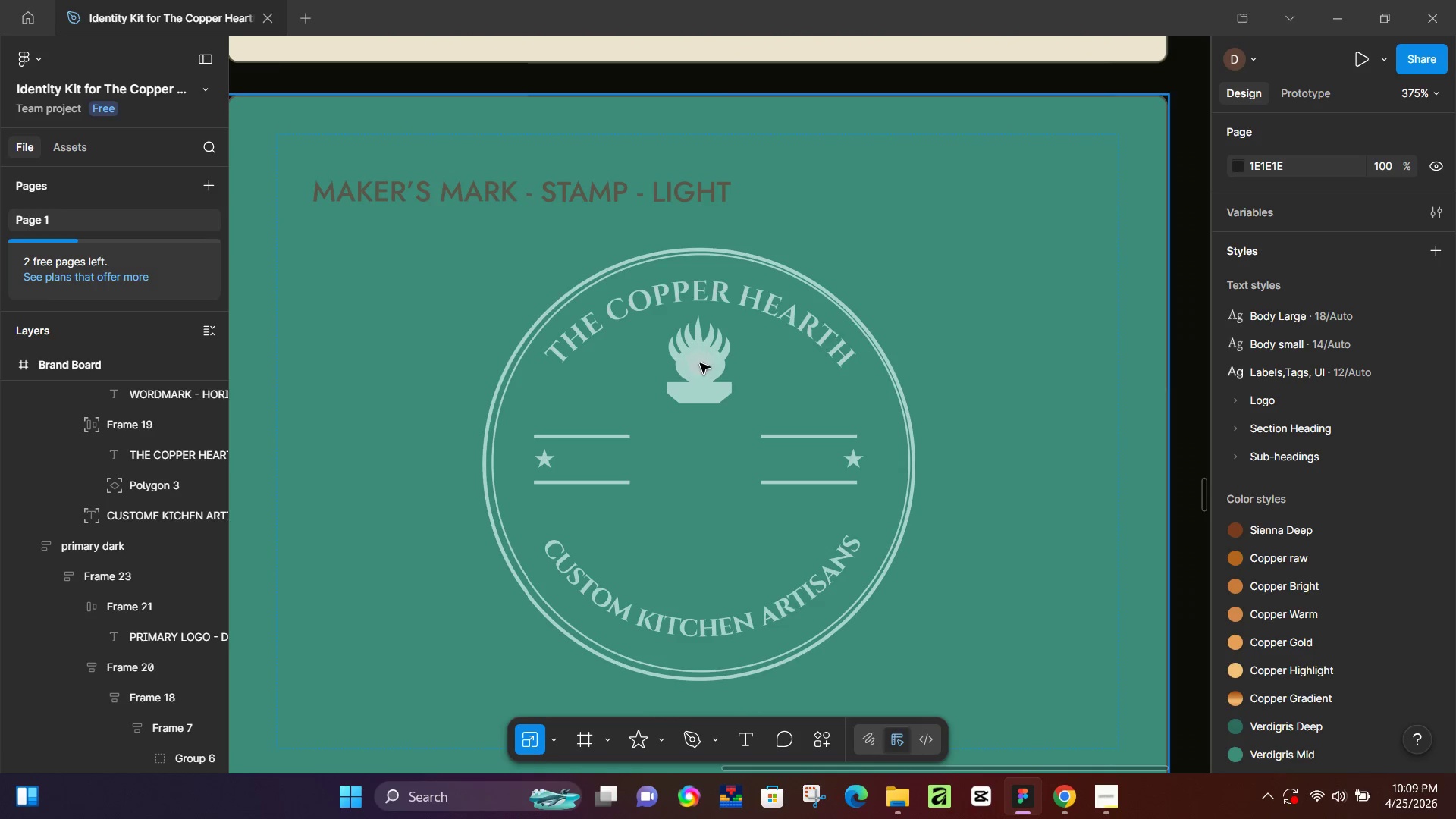 
double_click([700, 363])
 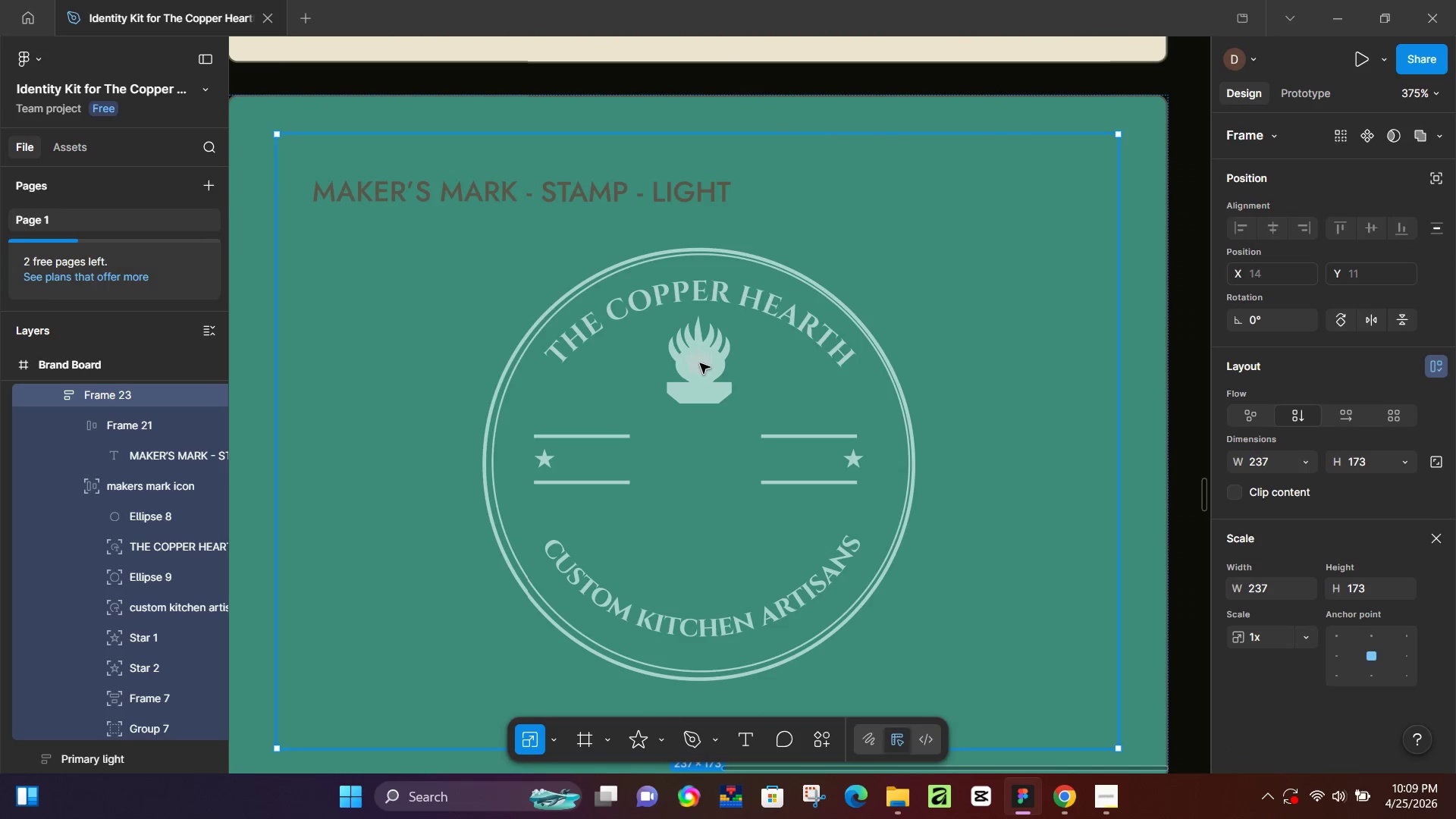 
double_click([700, 363])
 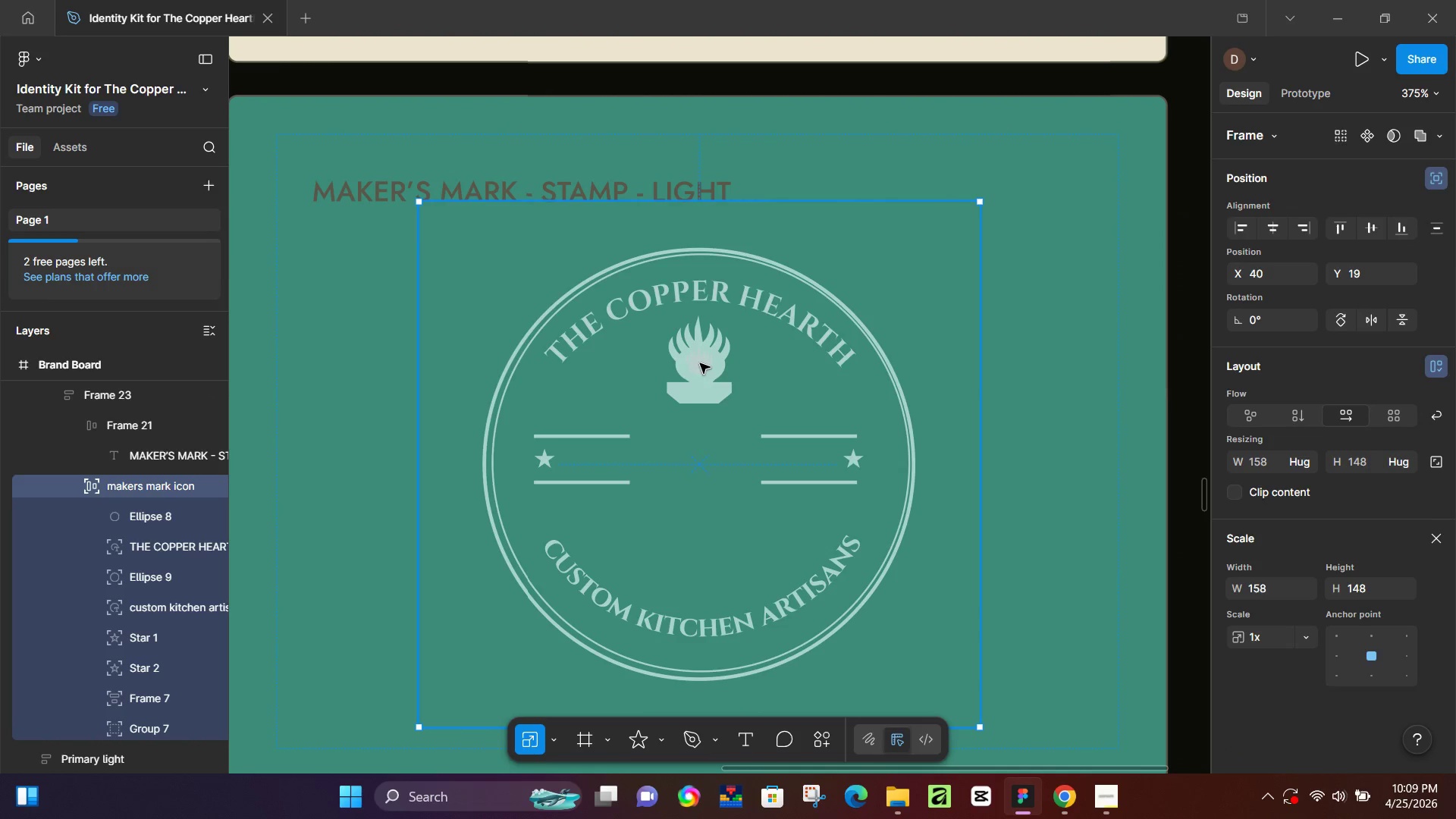 
double_click([700, 363])
 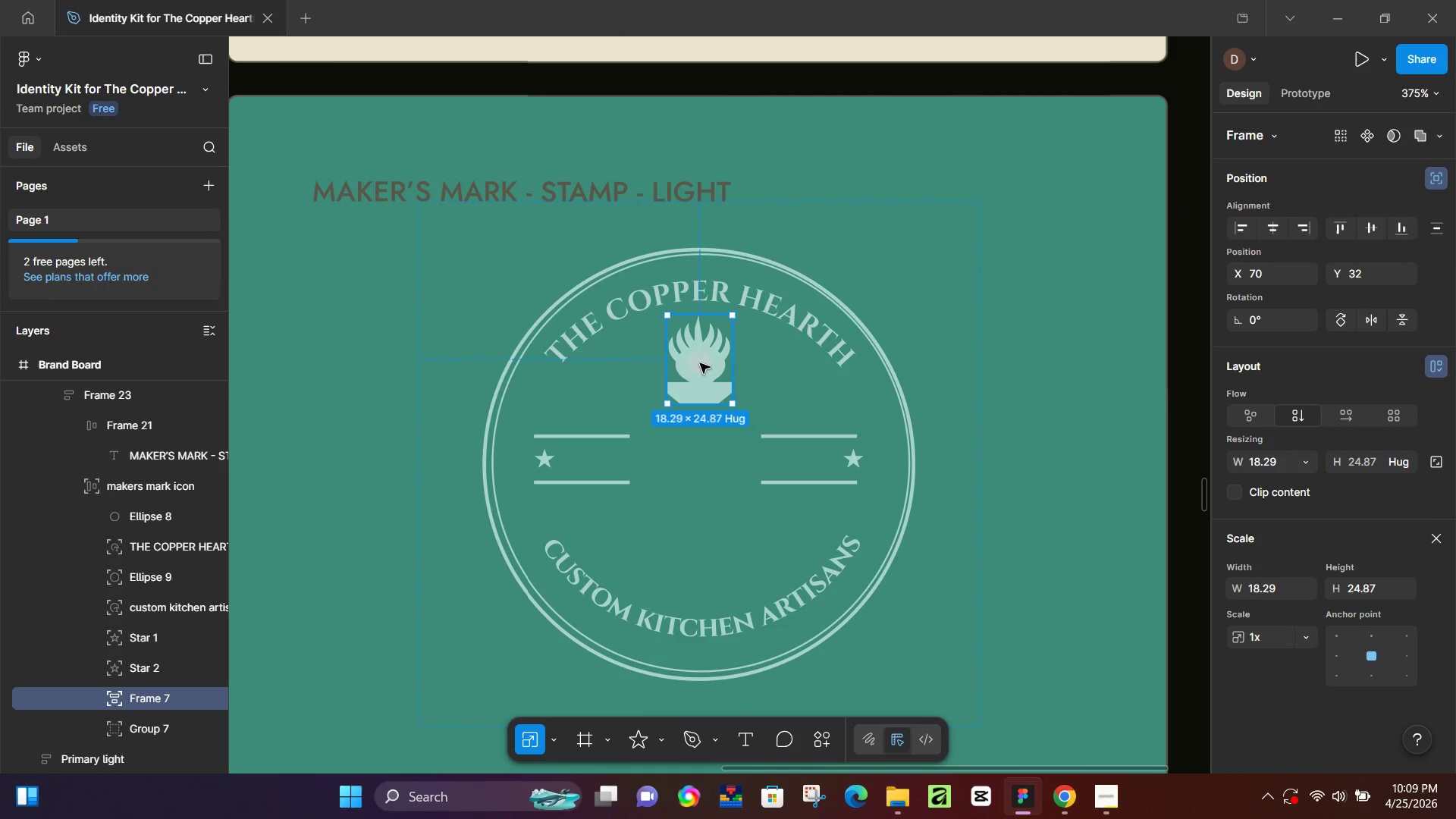 
key(K)
 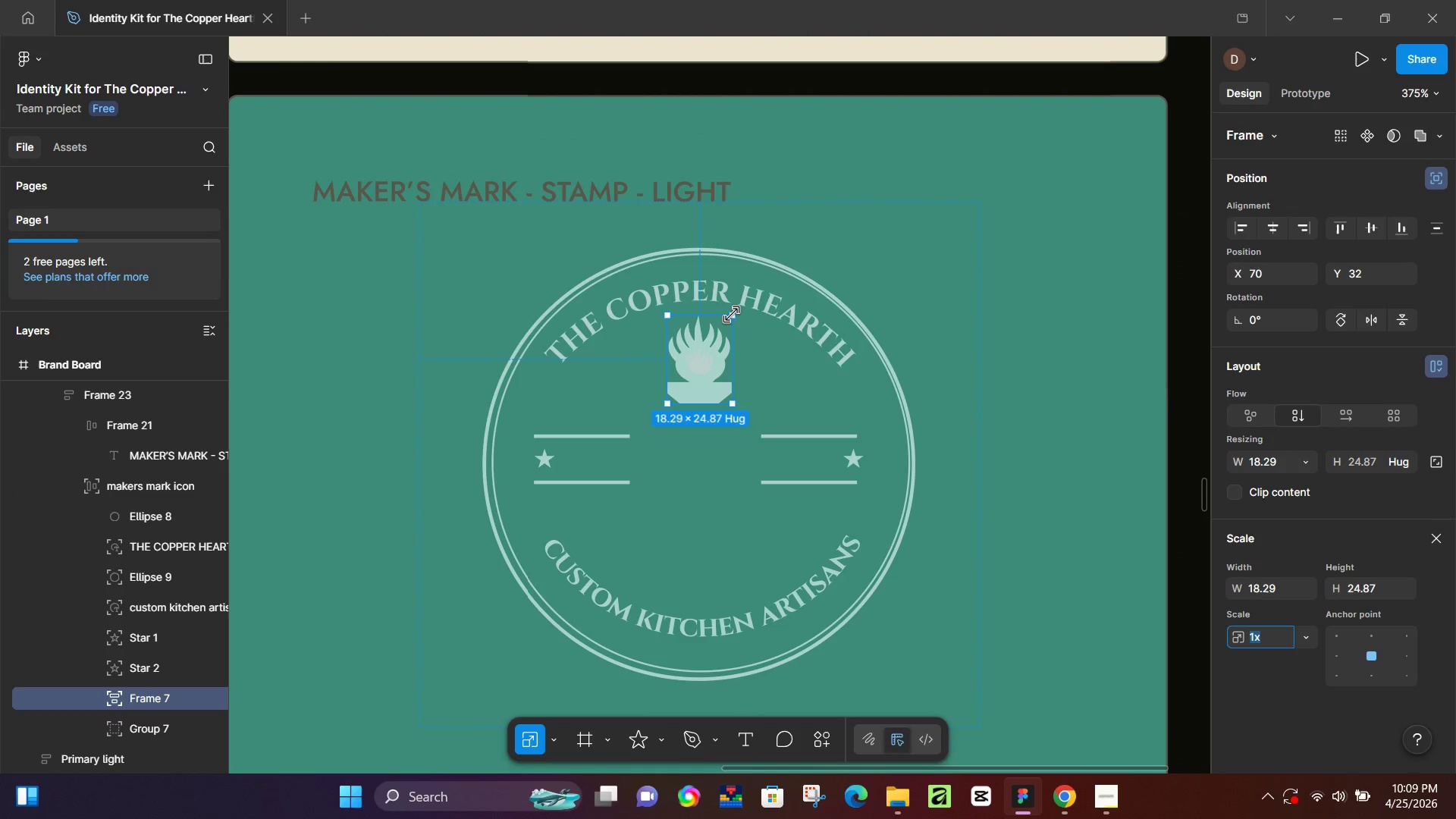 
left_click_drag(start_coordinate=[732, 315], to_coordinate=[708, 360])
 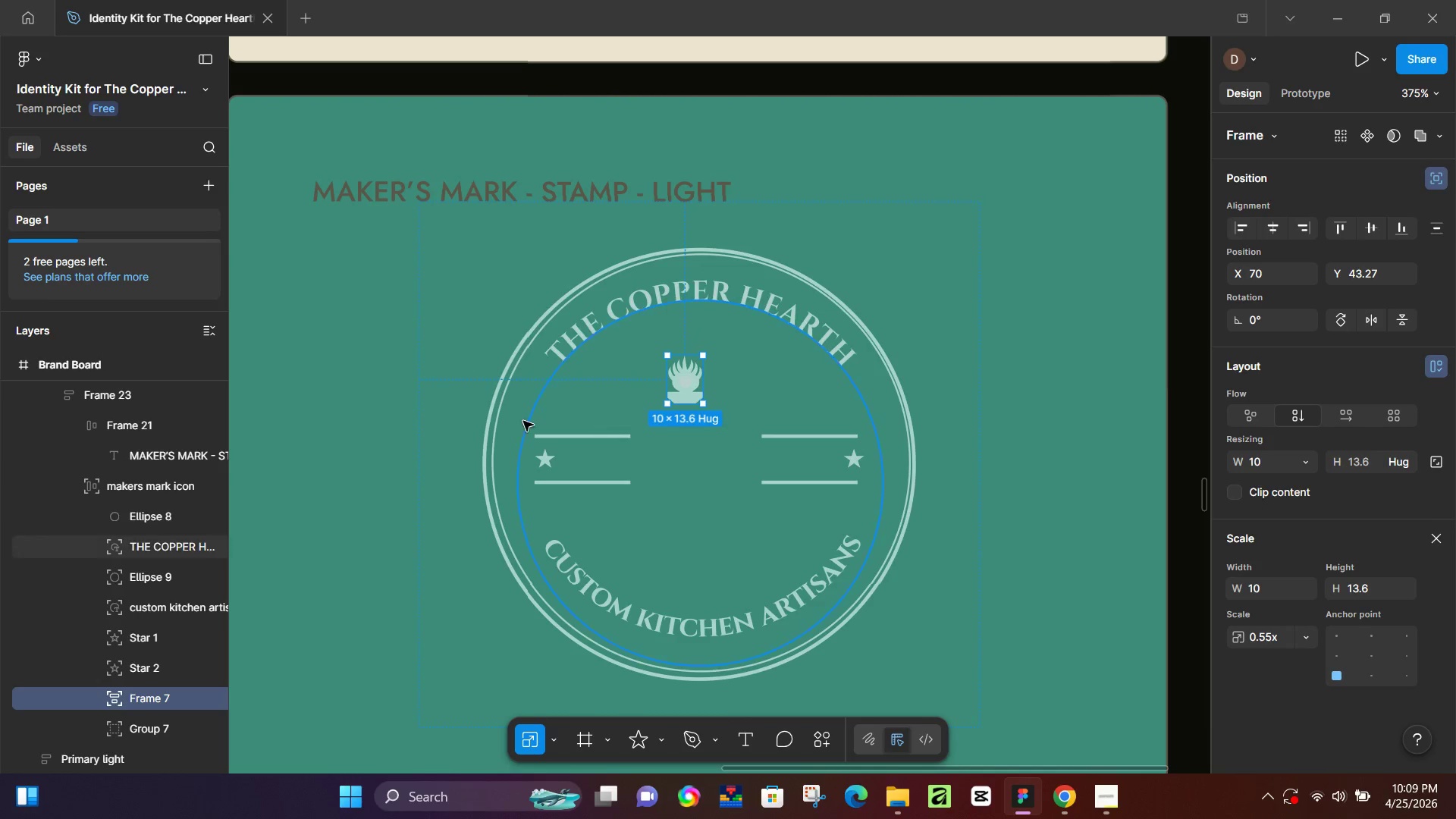 
hold_key(key=ControlLeft, duration=0.58)
scroll: coordinate [521, 422], scroll_direction: down, amount: 6.0
 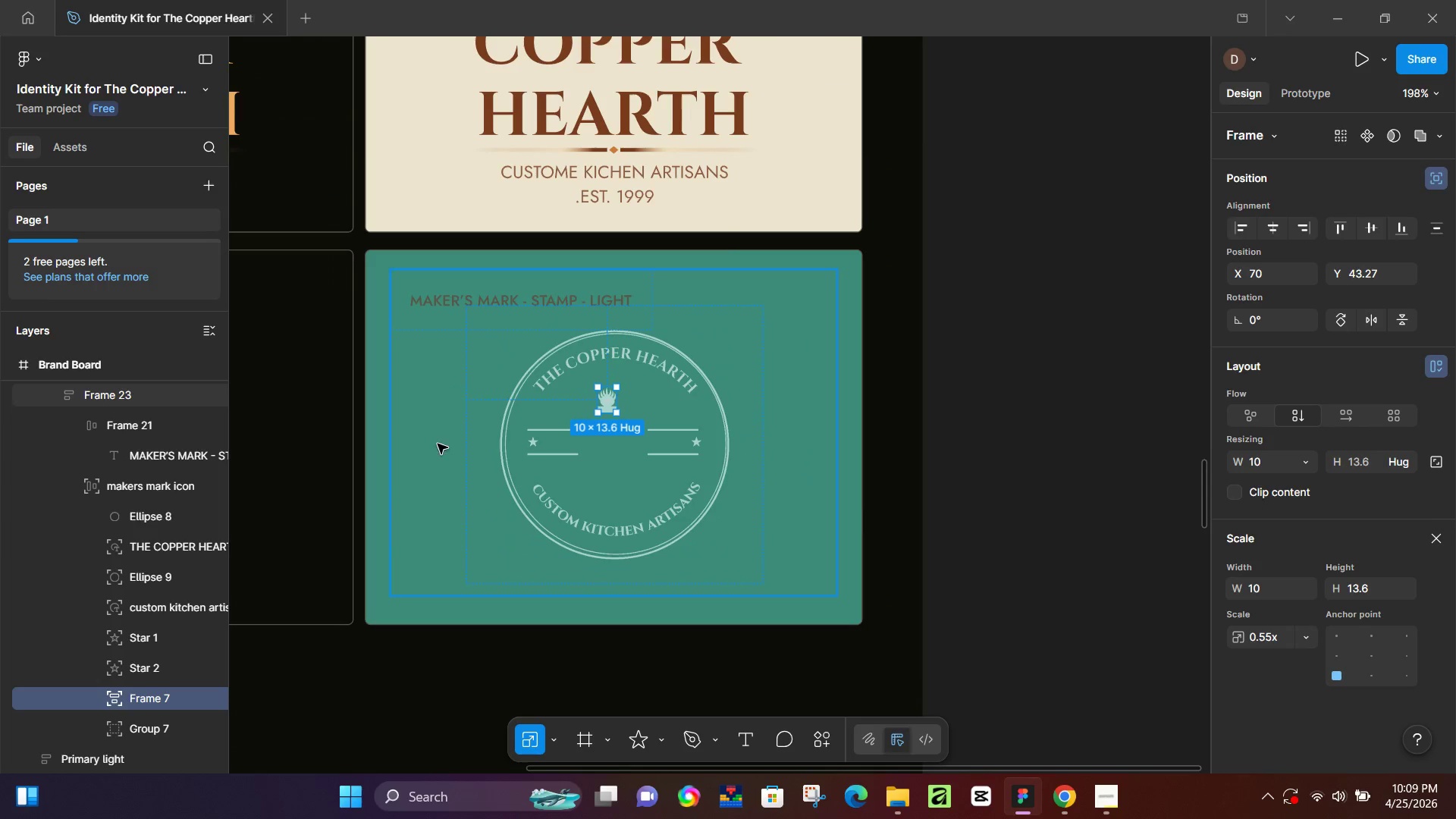 
hold_key(key=Space, duration=0.69)
 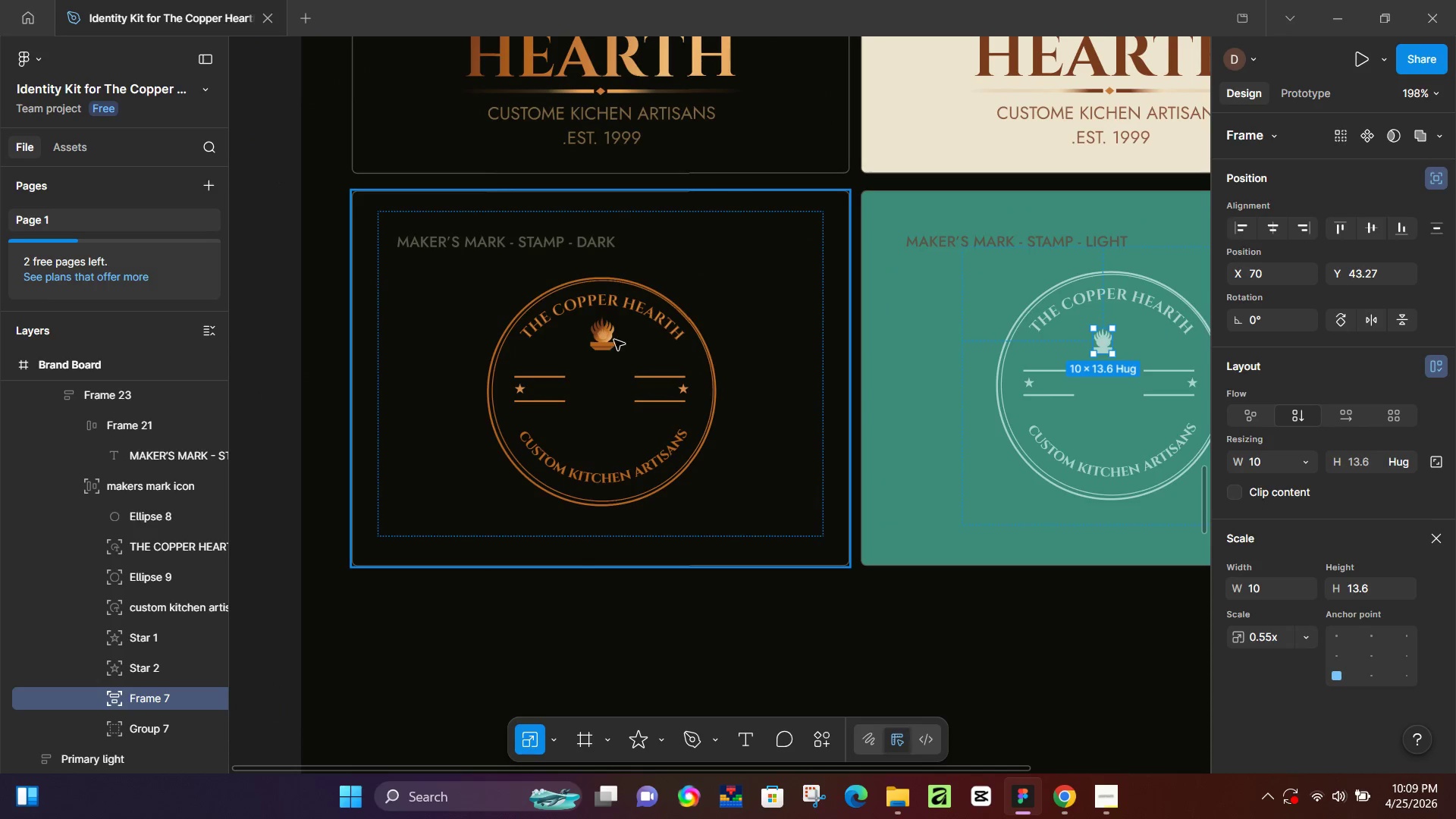 
left_click_drag(start_coordinate=[417, 443], to_coordinate=[913, 384])
 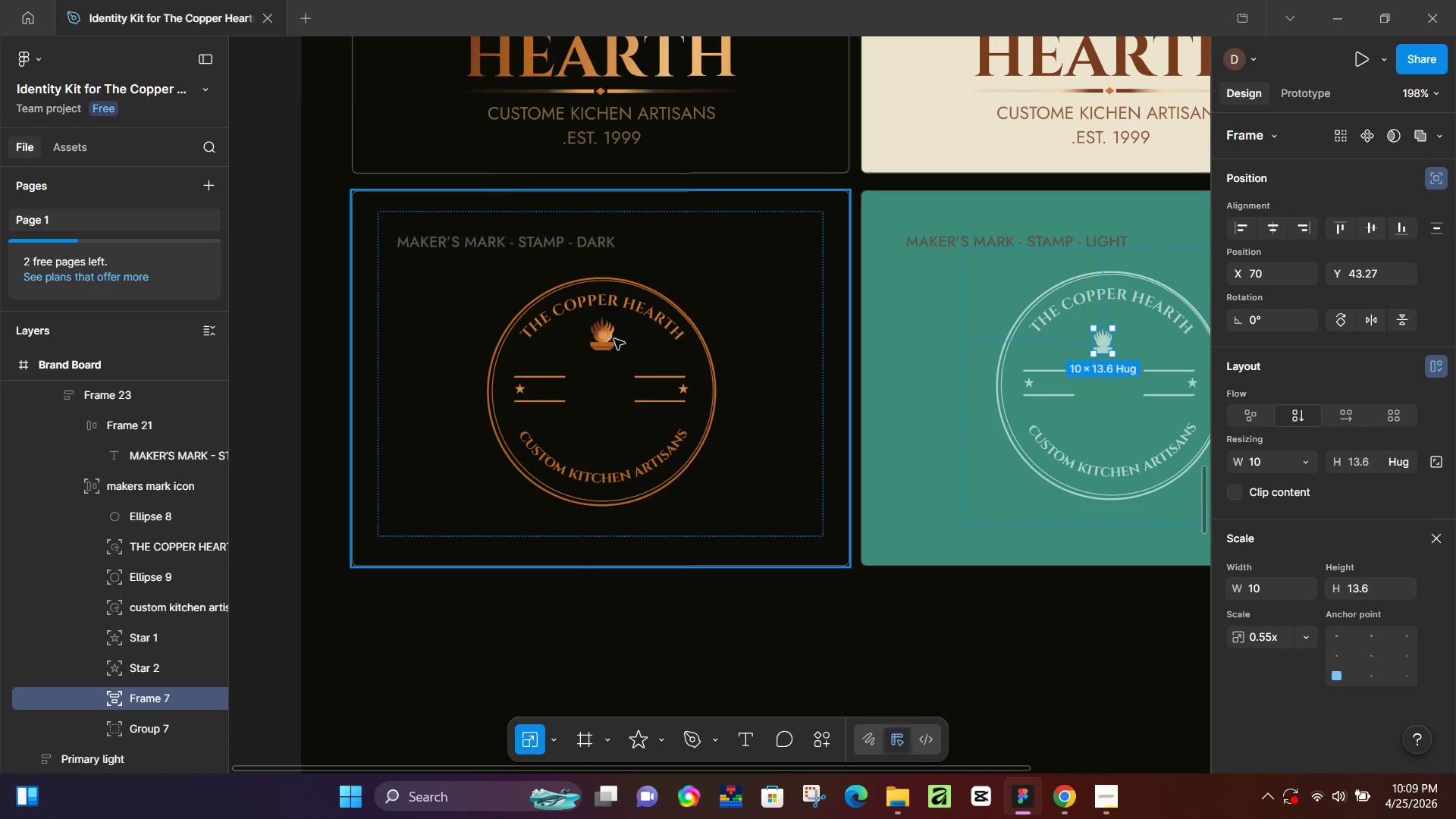 
double_click([614, 339])
 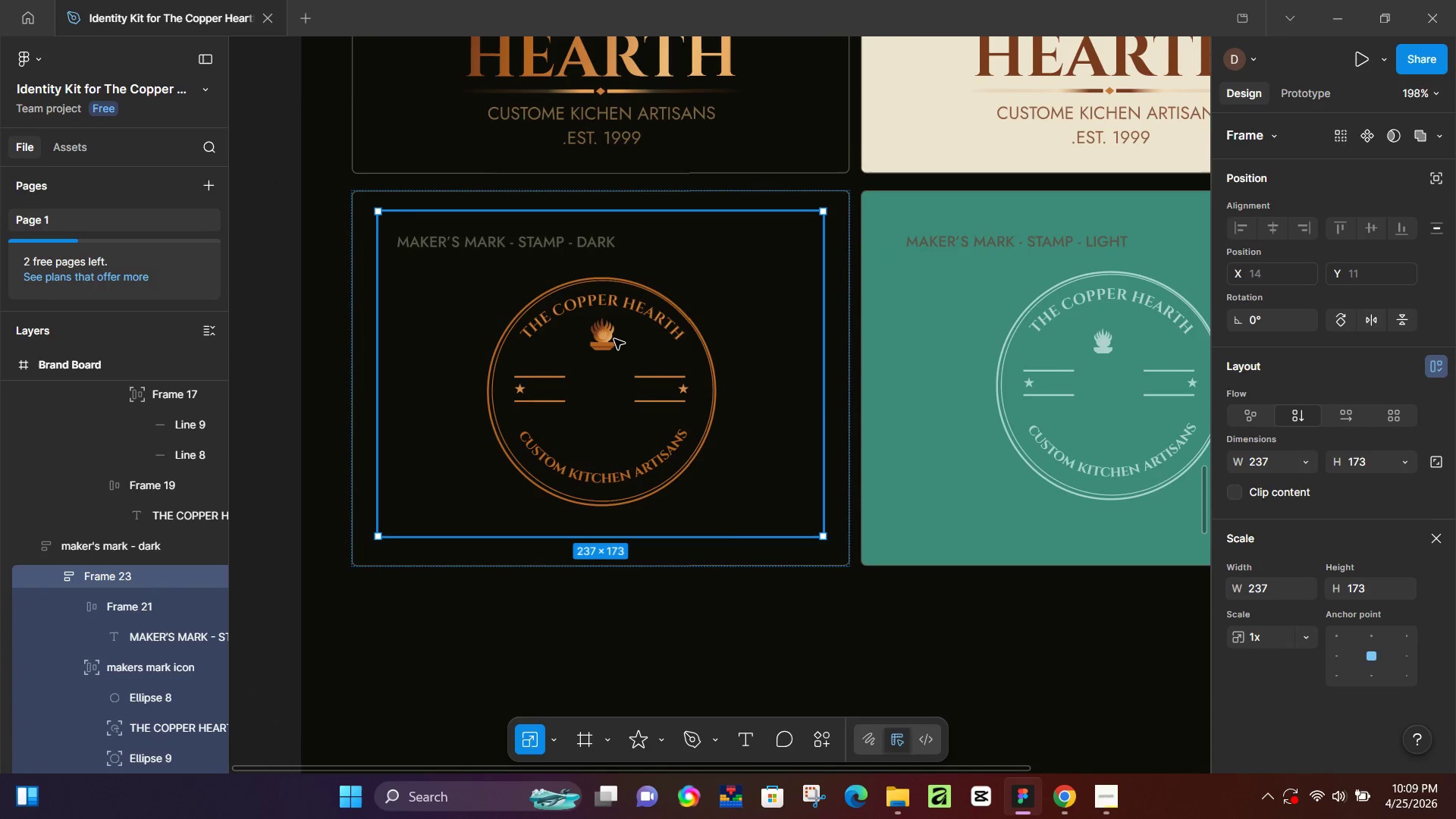 
double_click([614, 339])
 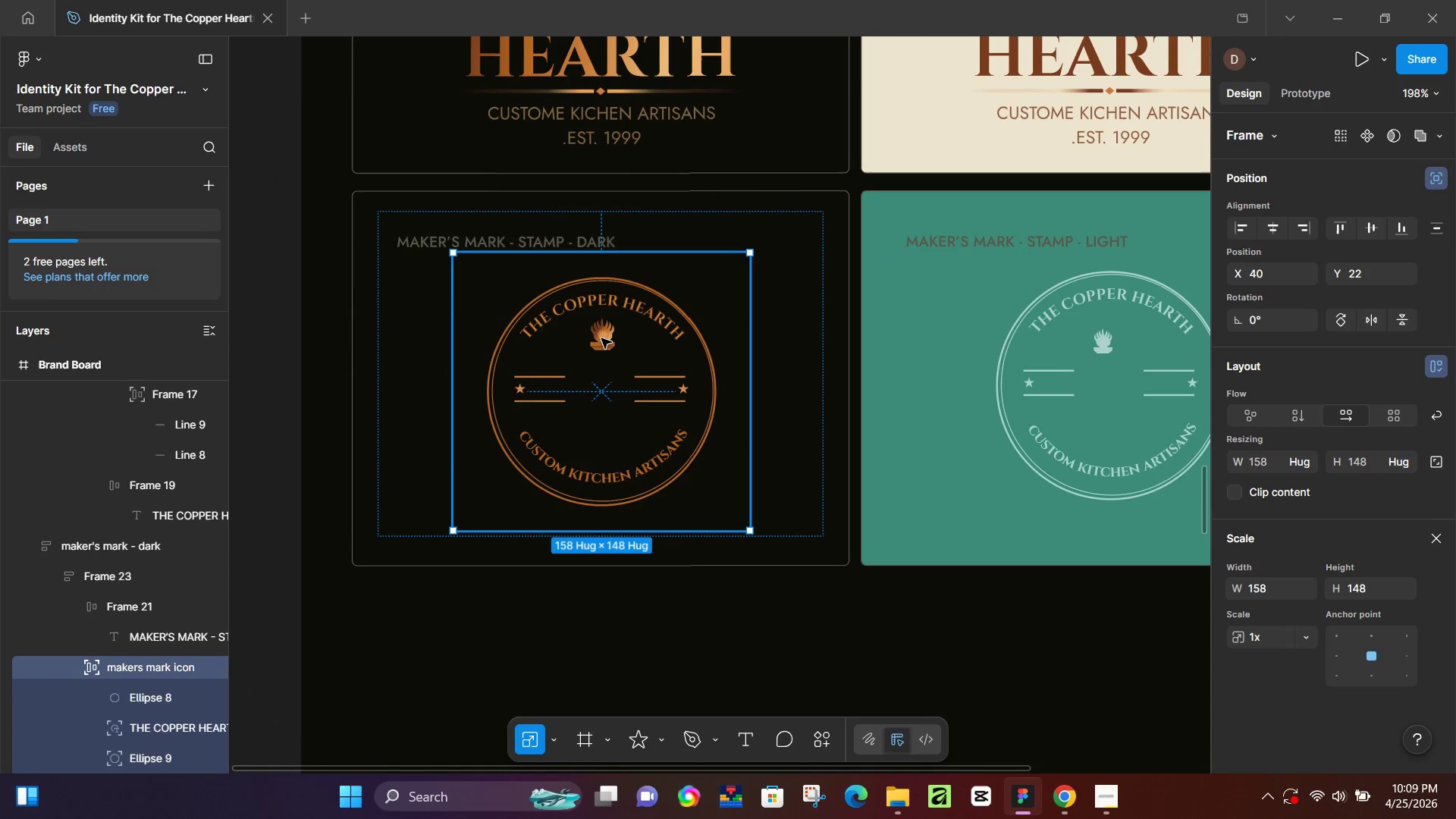 
double_click([601, 338])
 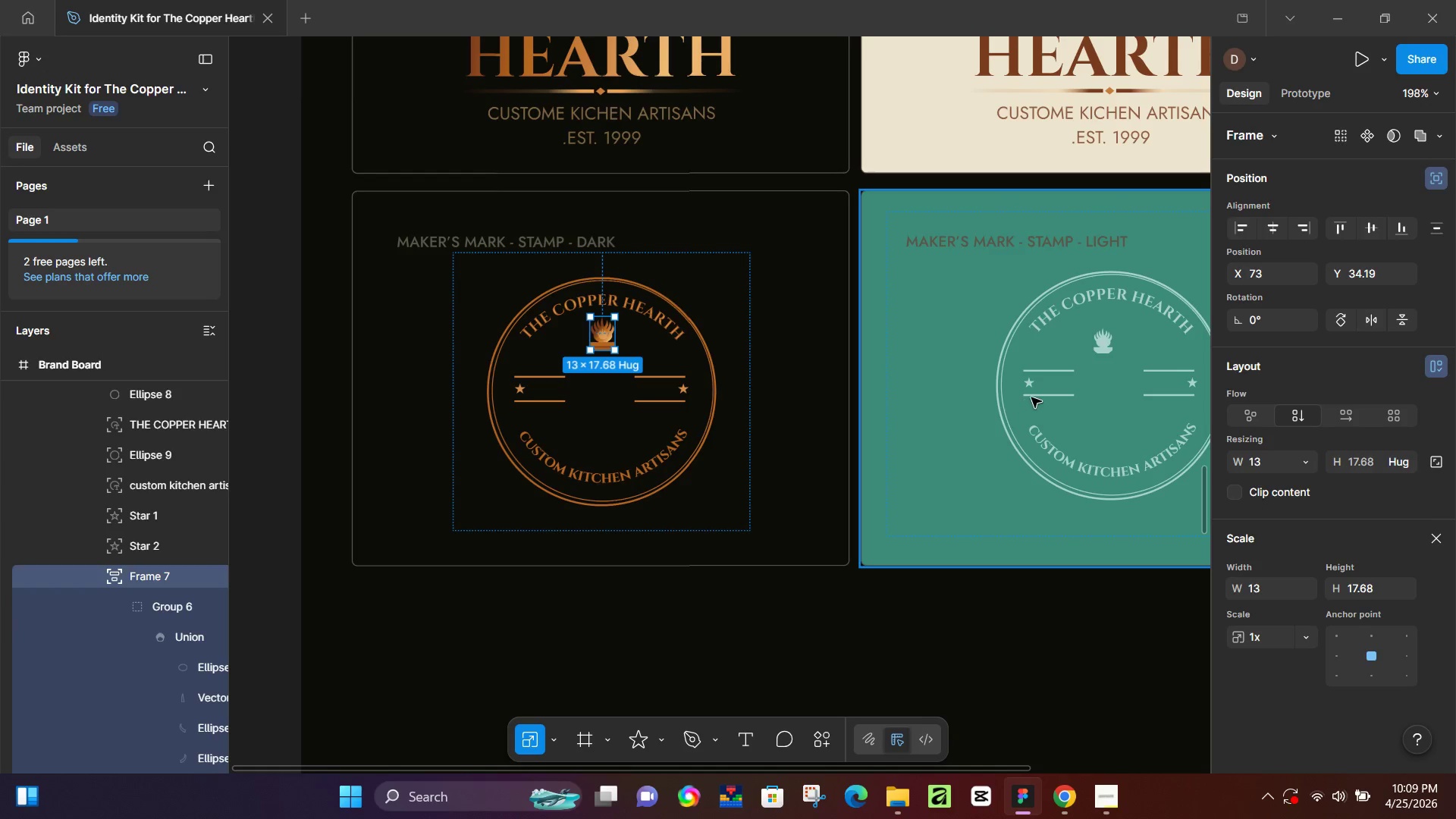 
hold_key(key=Space, duration=0.61)
 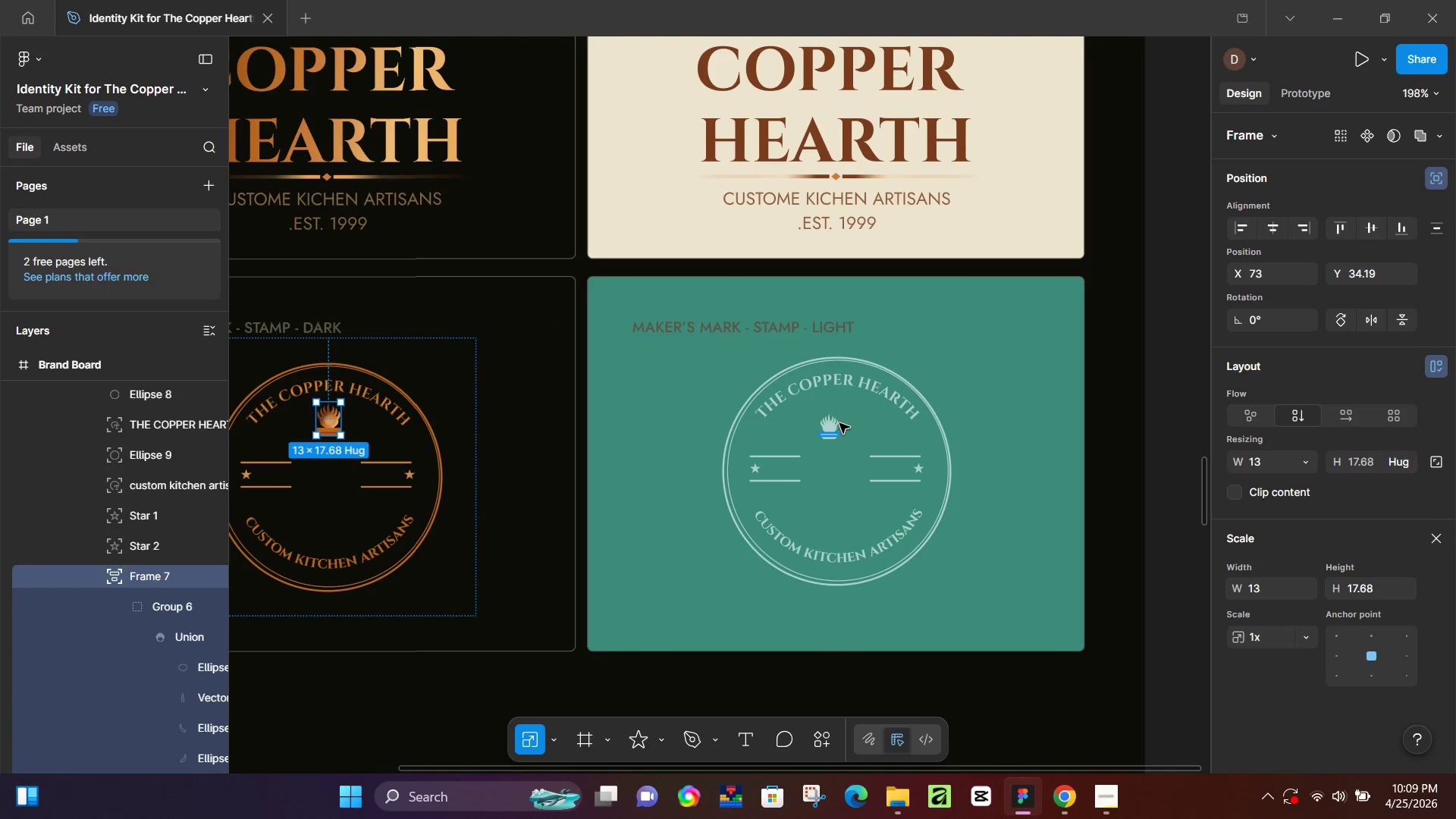 
left_click_drag(start_coordinate=[1076, 388], to_coordinate=[802, 474])
 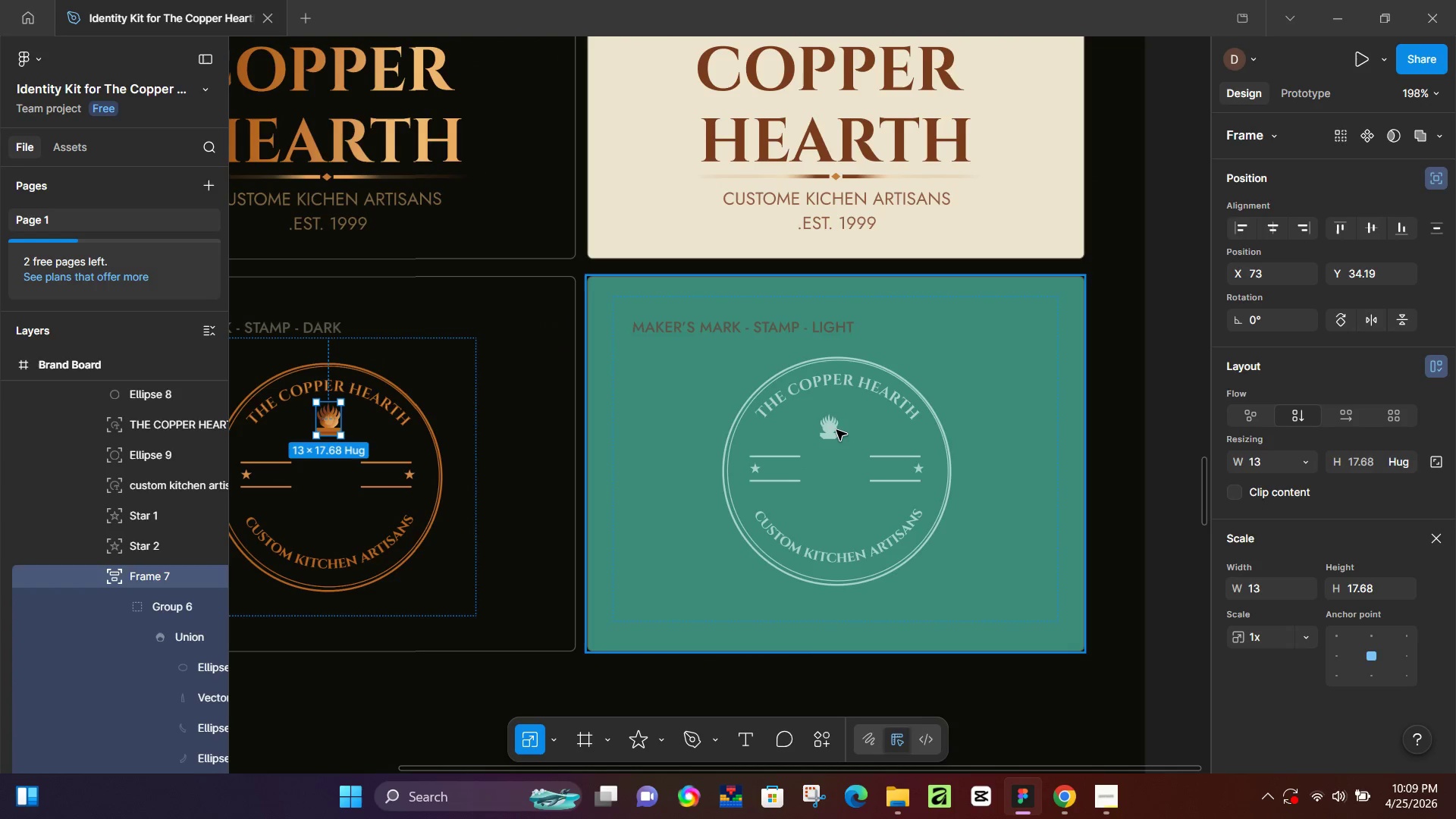 
hold_key(key=ControlLeft, duration=1.3)
scroll: coordinate [839, 419], scroll_direction: up, amount: 21.0
 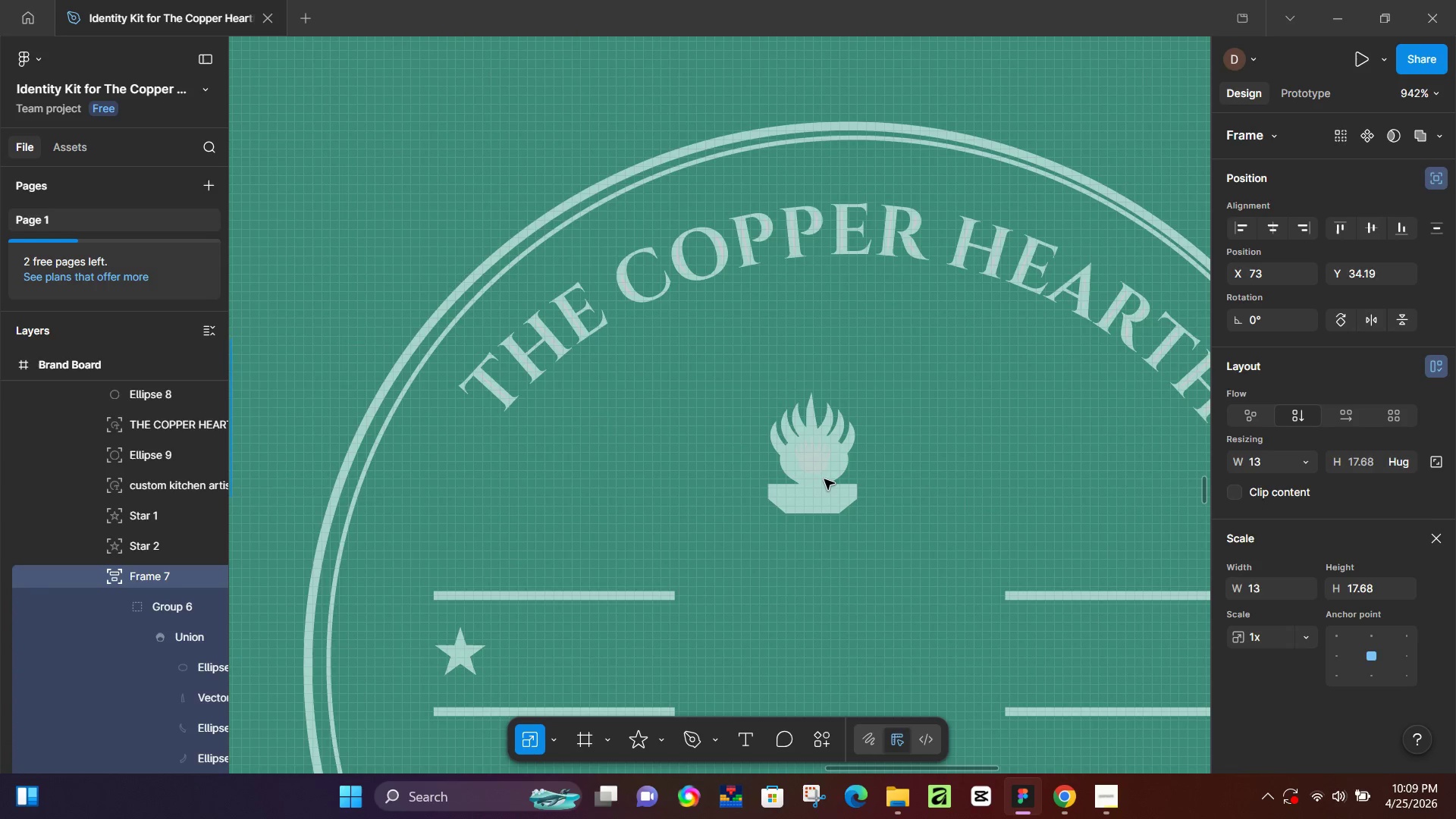 
double_click([824, 479])
 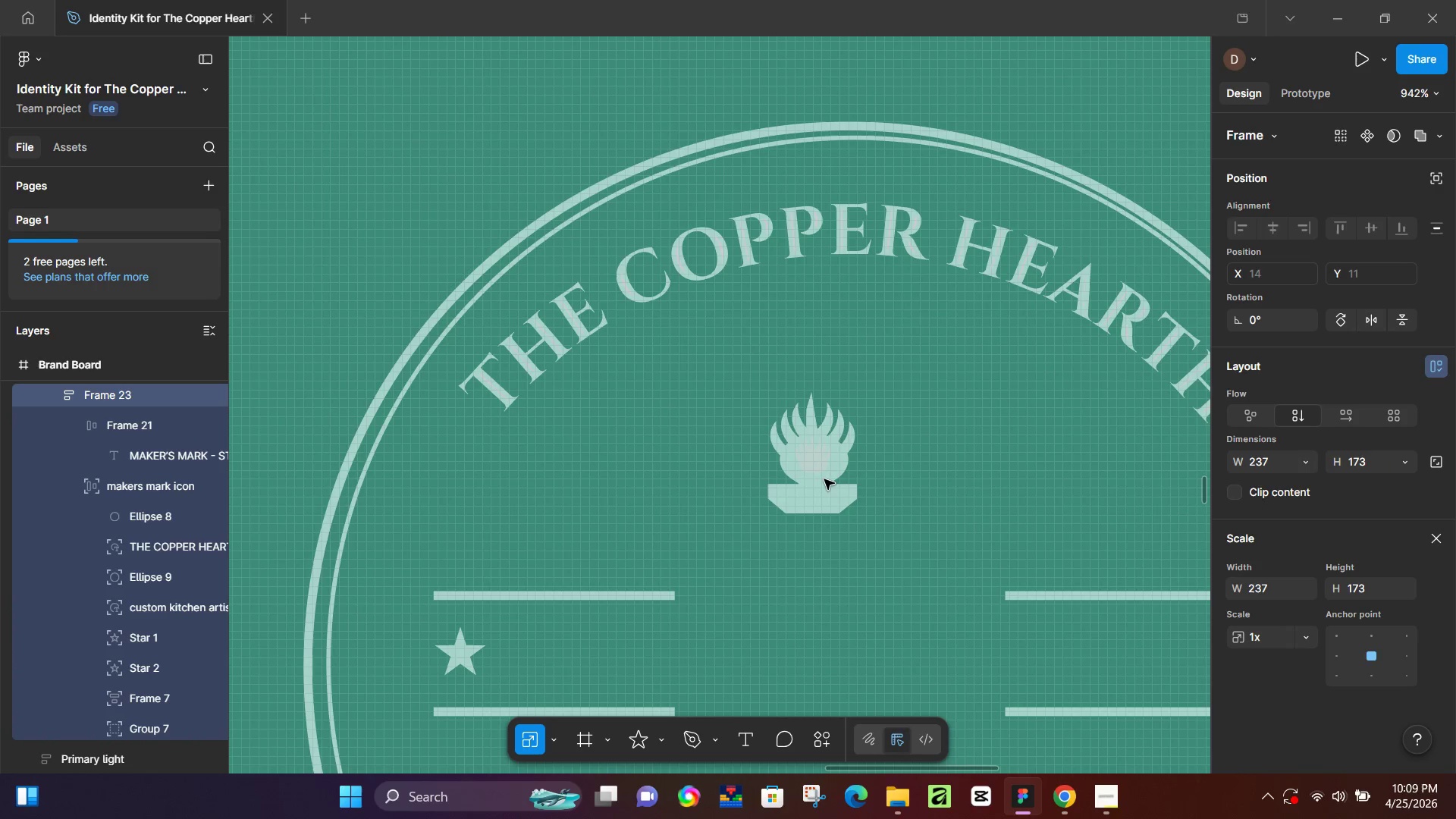 
double_click([824, 479])
 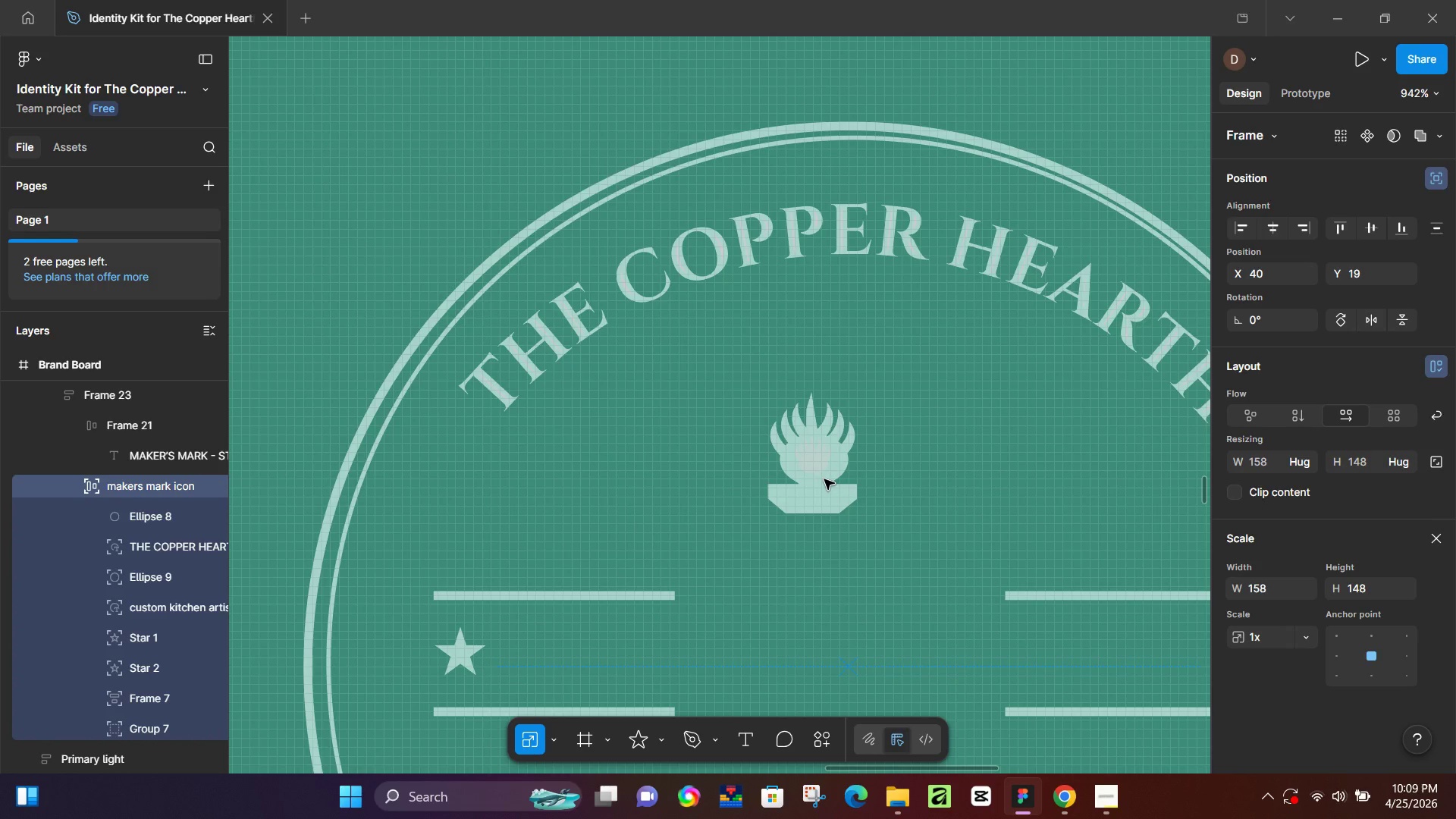 
double_click([824, 479])
 